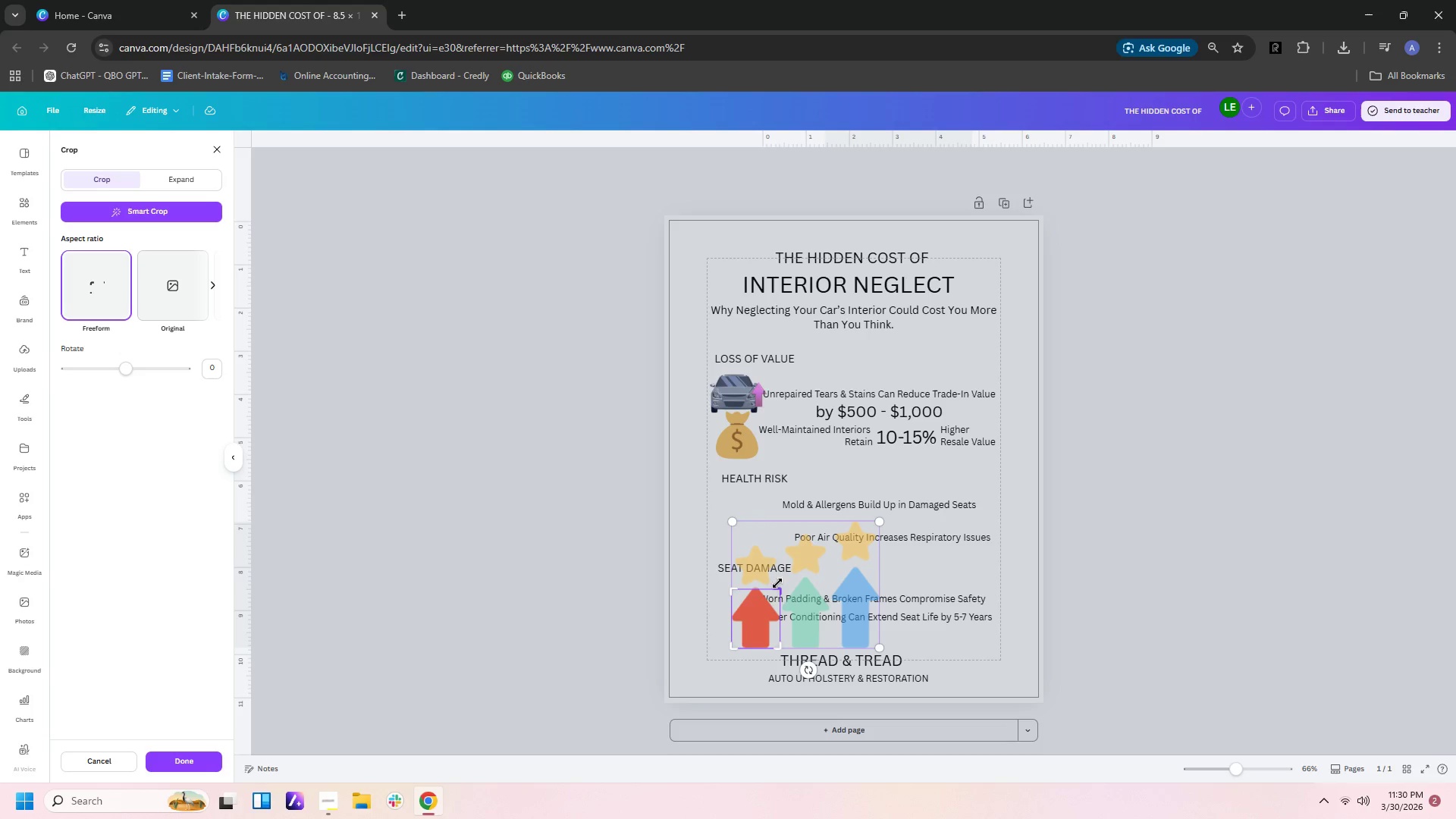 
left_click_drag(start_coordinate=[777, 591], to_coordinate=[778, 587])
 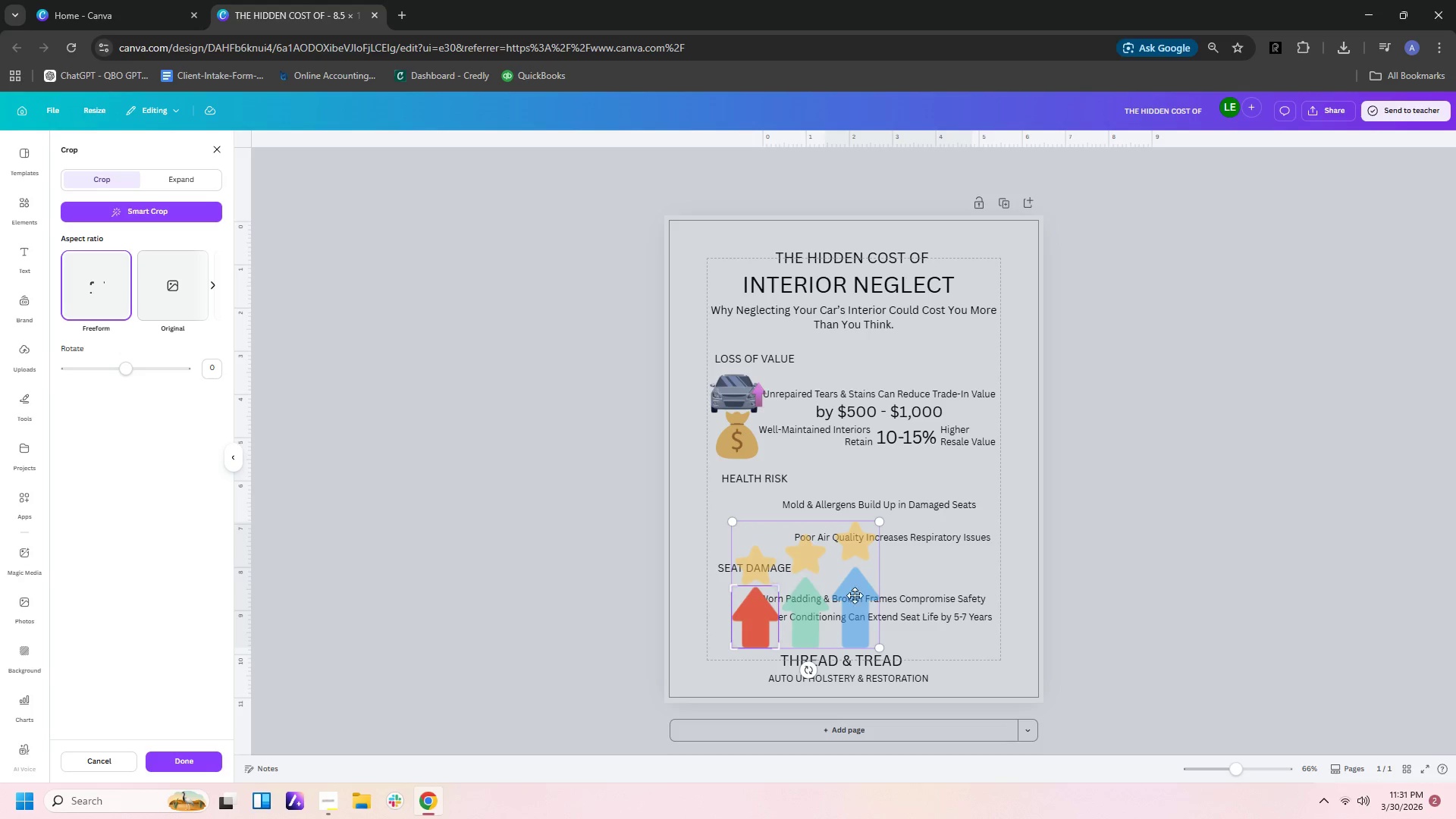 
left_click([863, 597])
 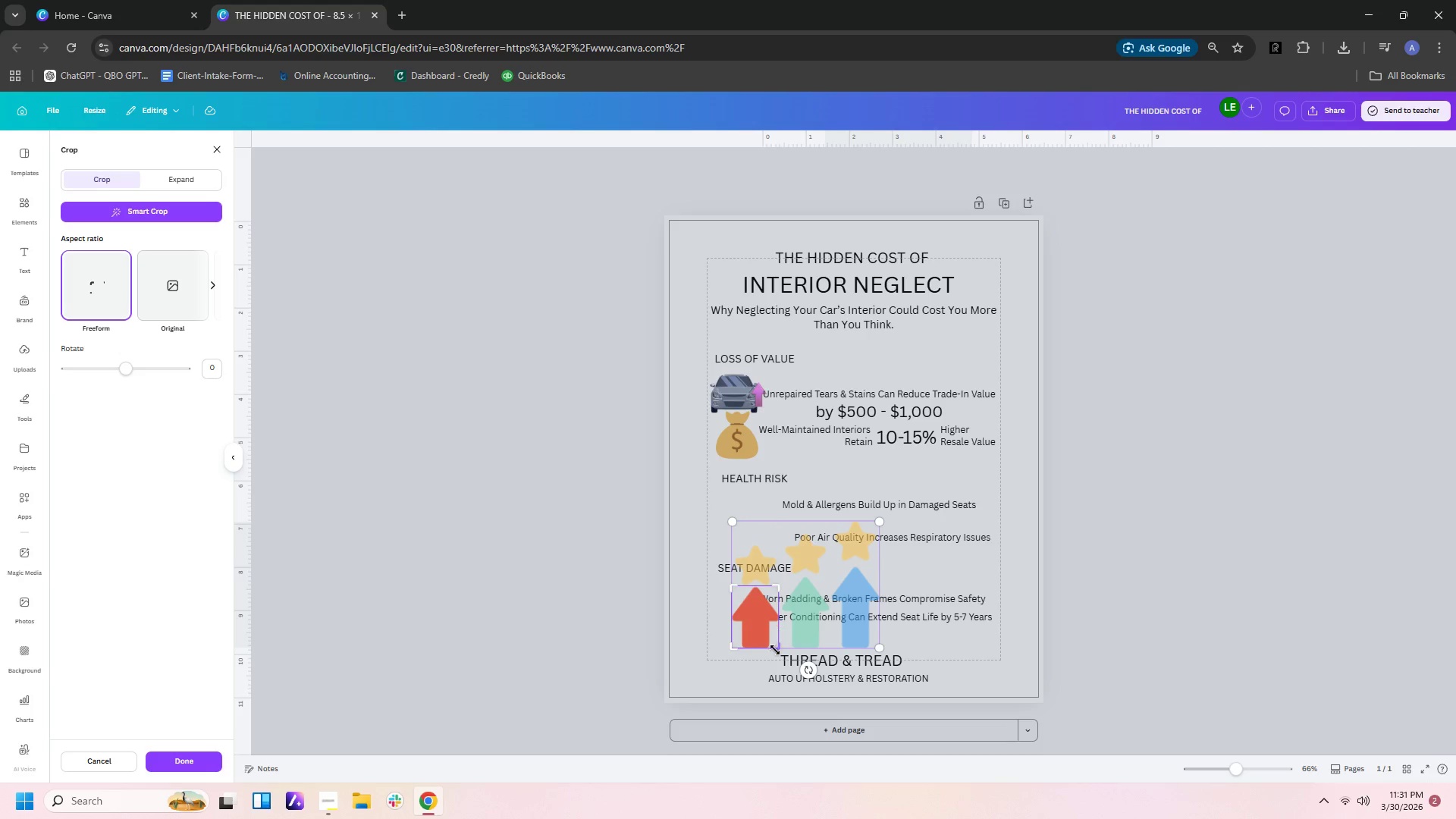 
left_click_drag(start_coordinate=[775, 651], to_coordinate=[780, 651])
 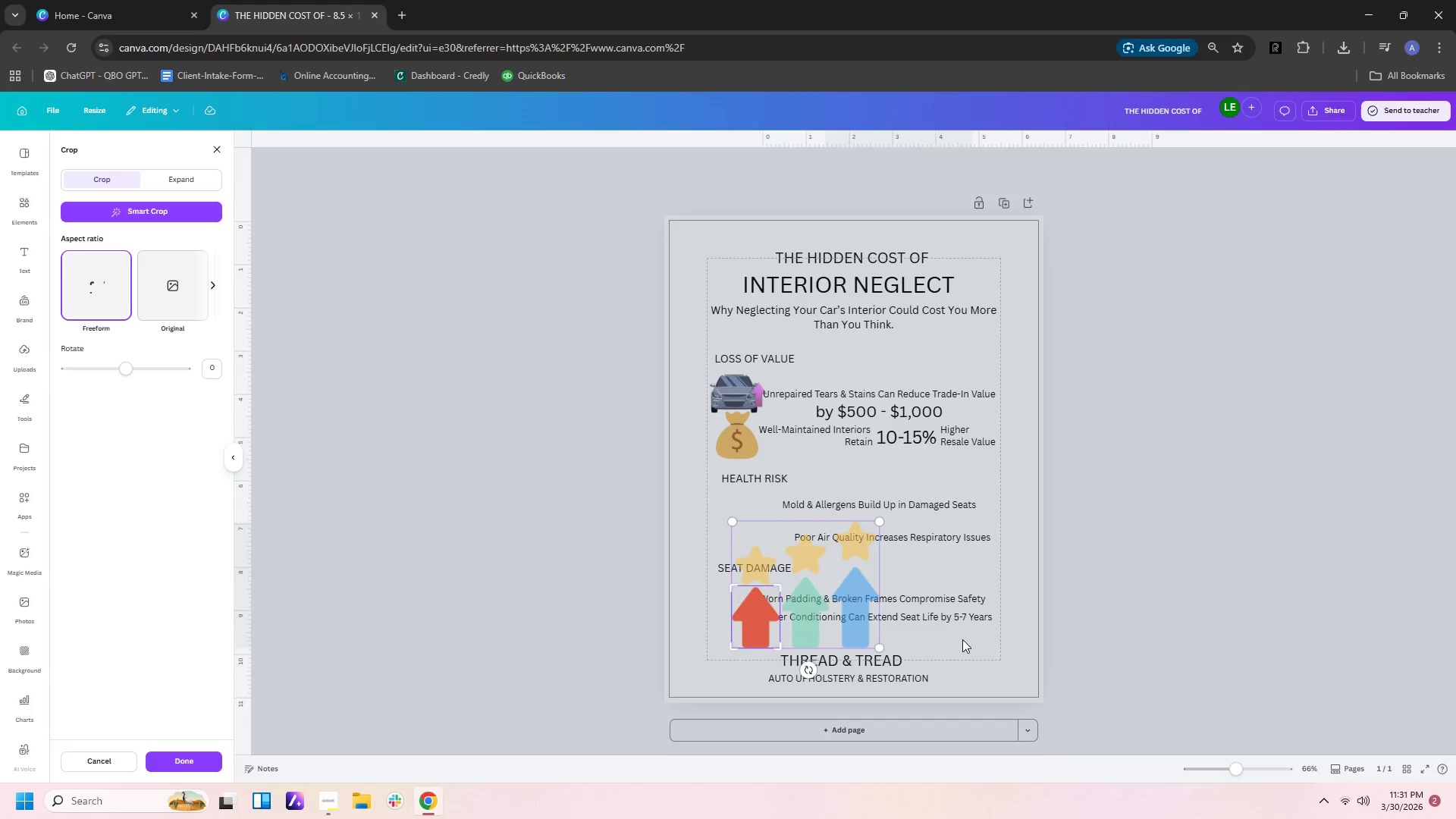 
left_click([962, 639])
 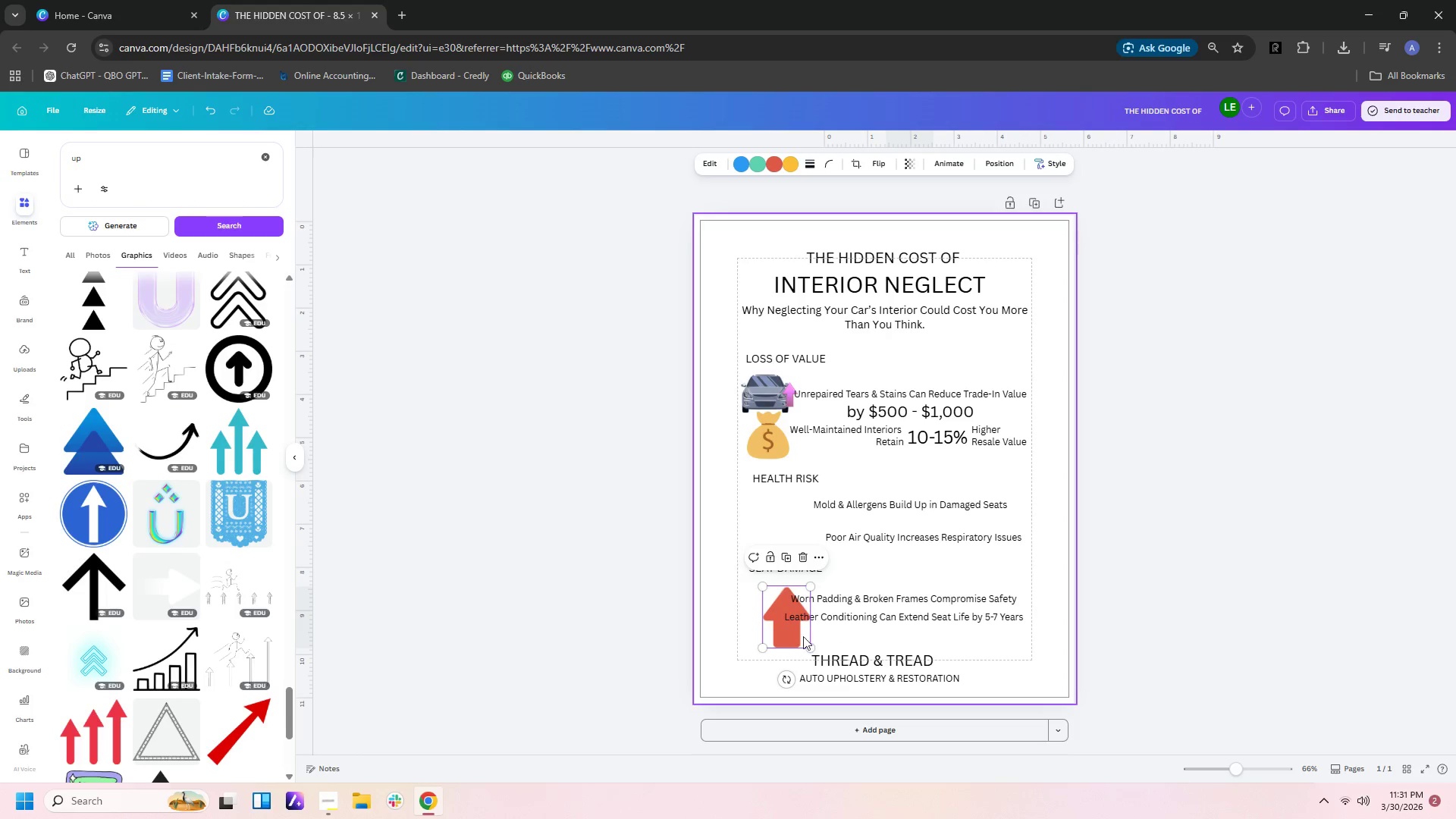 
left_click_drag(start_coordinate=[795, 634], to_coordinate=[802, 466])
 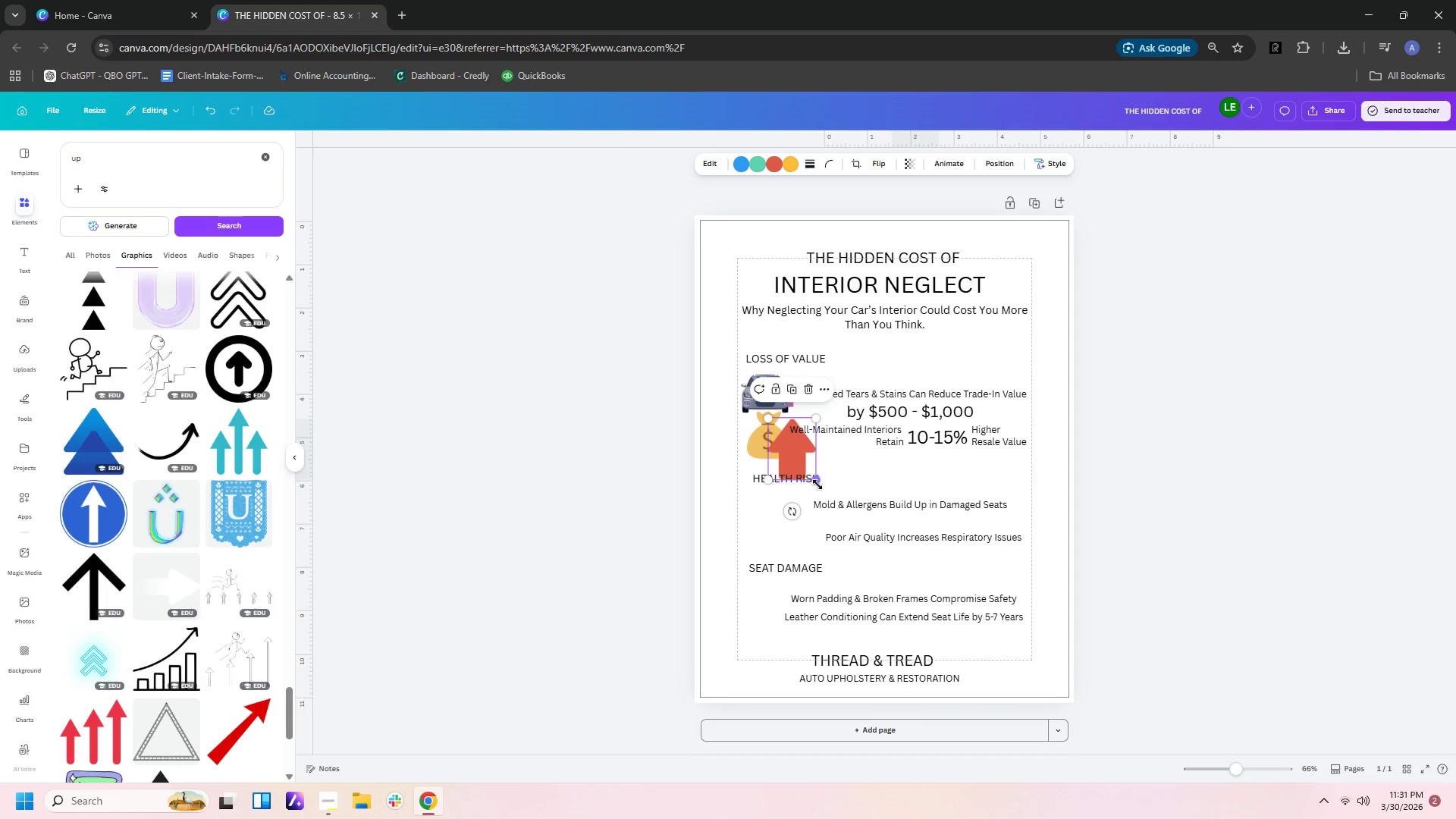 
left_click_drag(start_coordinate=[819, 483], to_coordinate=[799, 437])
 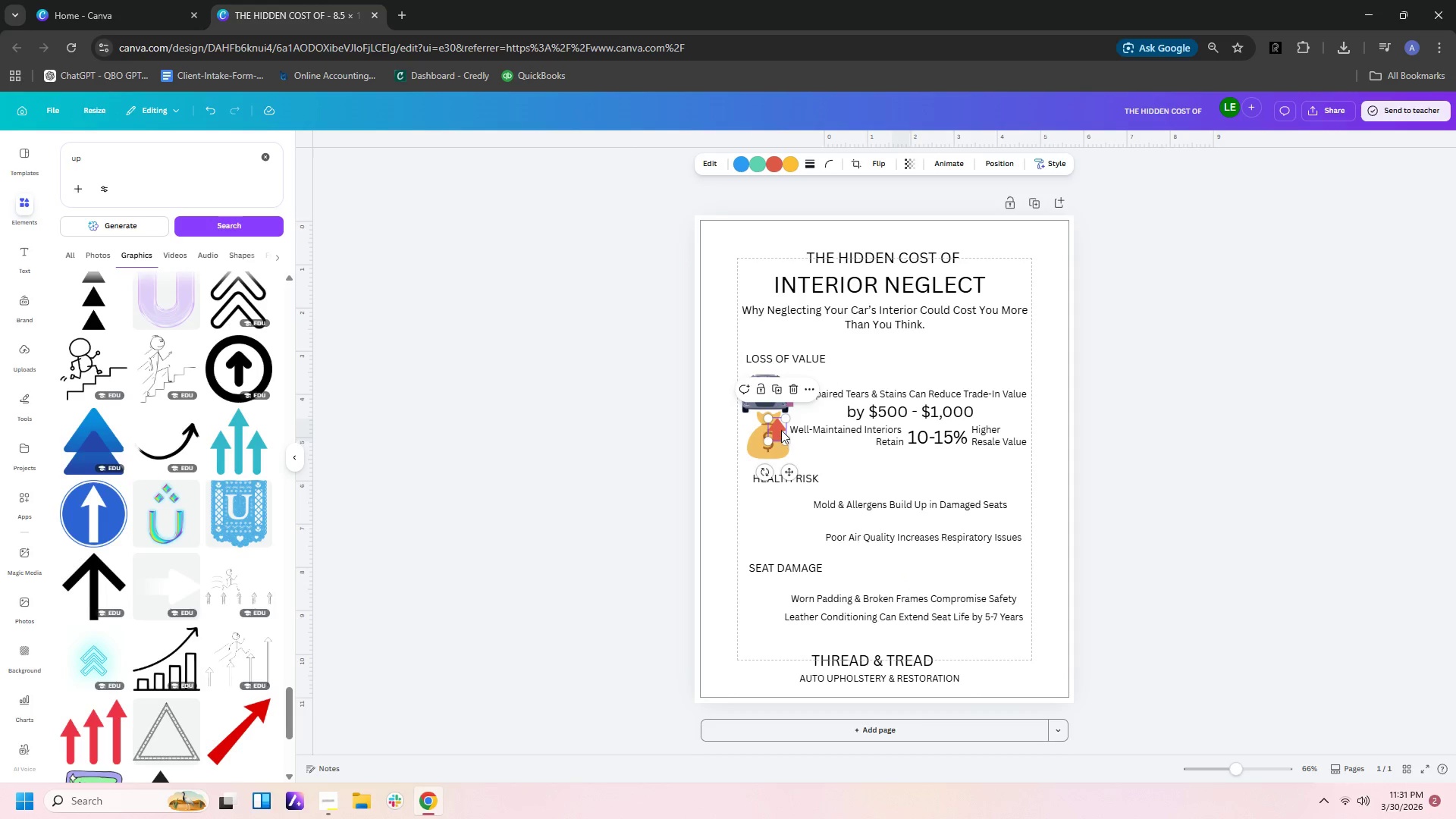 
left_click_drag(start_coordinate=[778, 430], to_coordinate=[786, 445])
 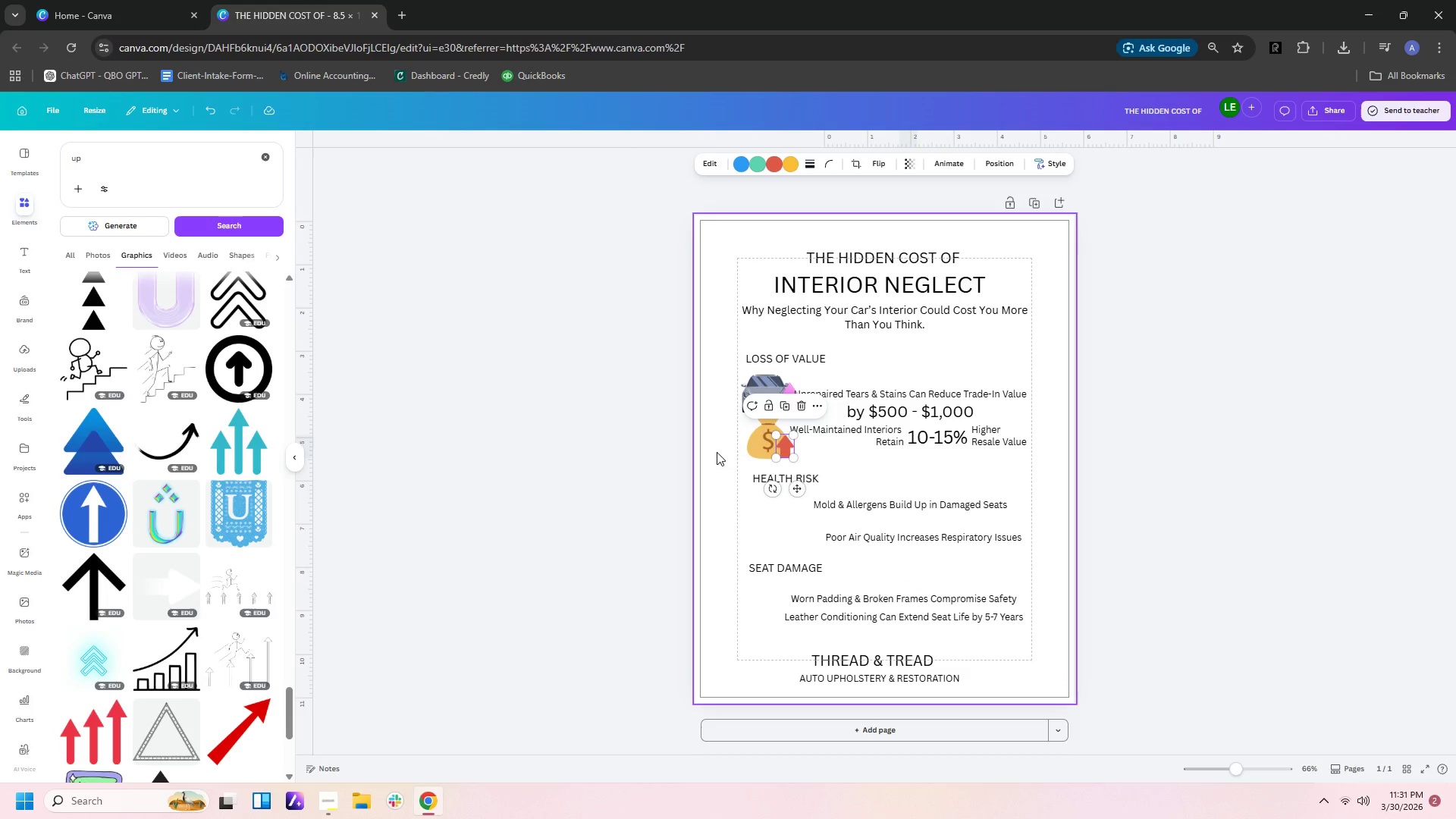 
left_click_drag(start_coordinate=[717, 451], to_coordinate=[789, 449])
 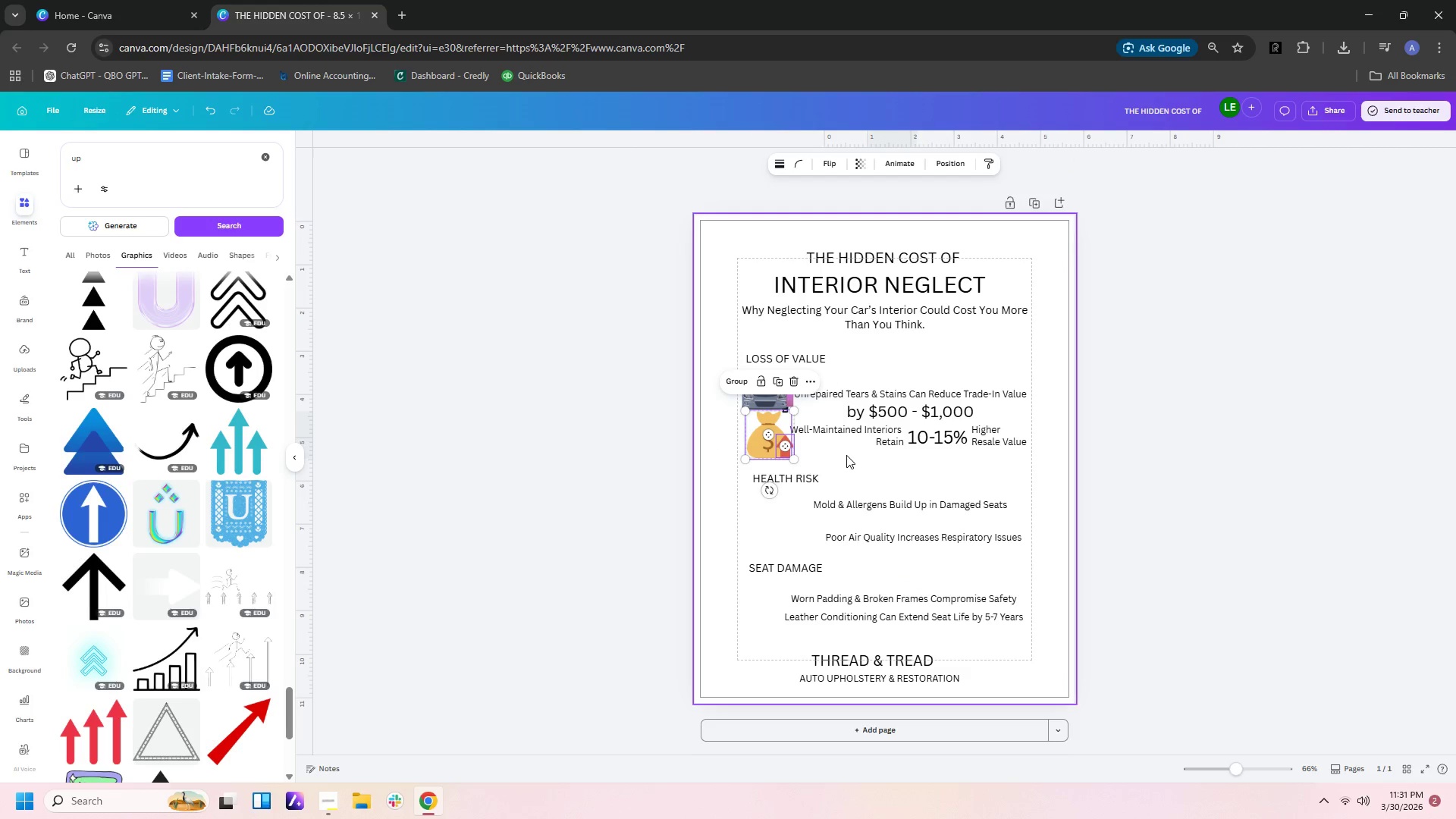 
left_click([749, 387])
 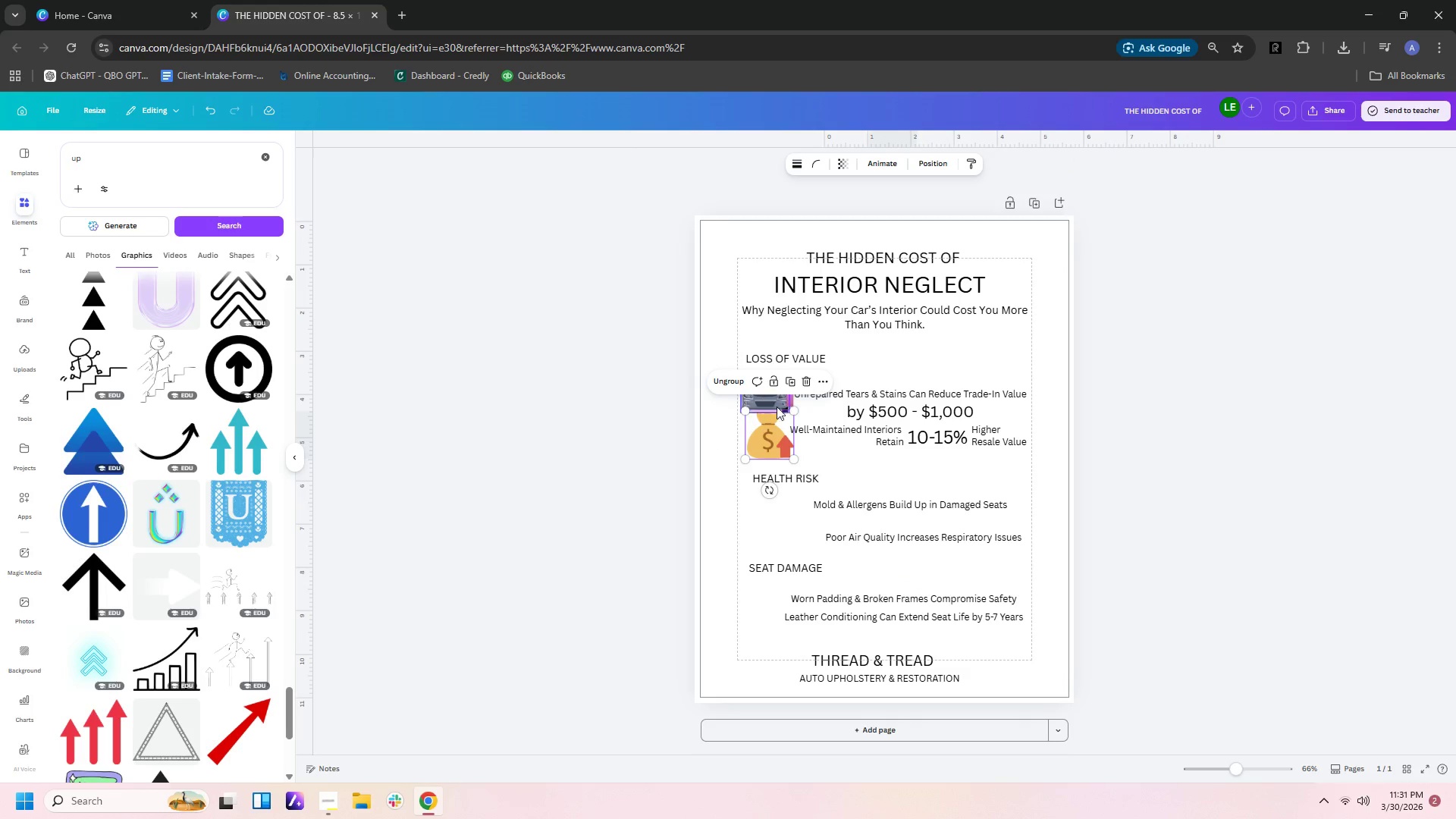 
left_click([839, 462])
 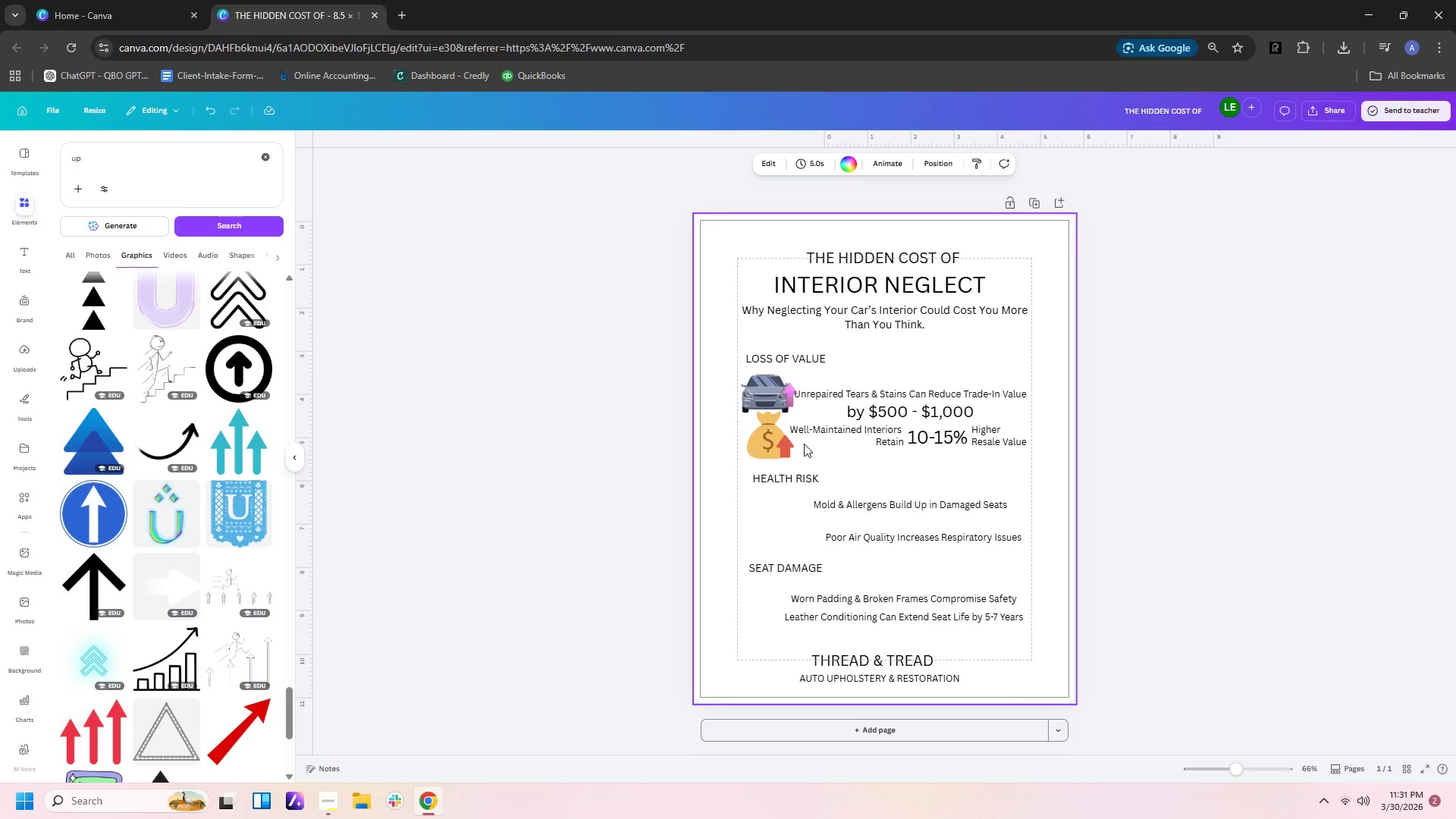 
left_click([789, 394])
 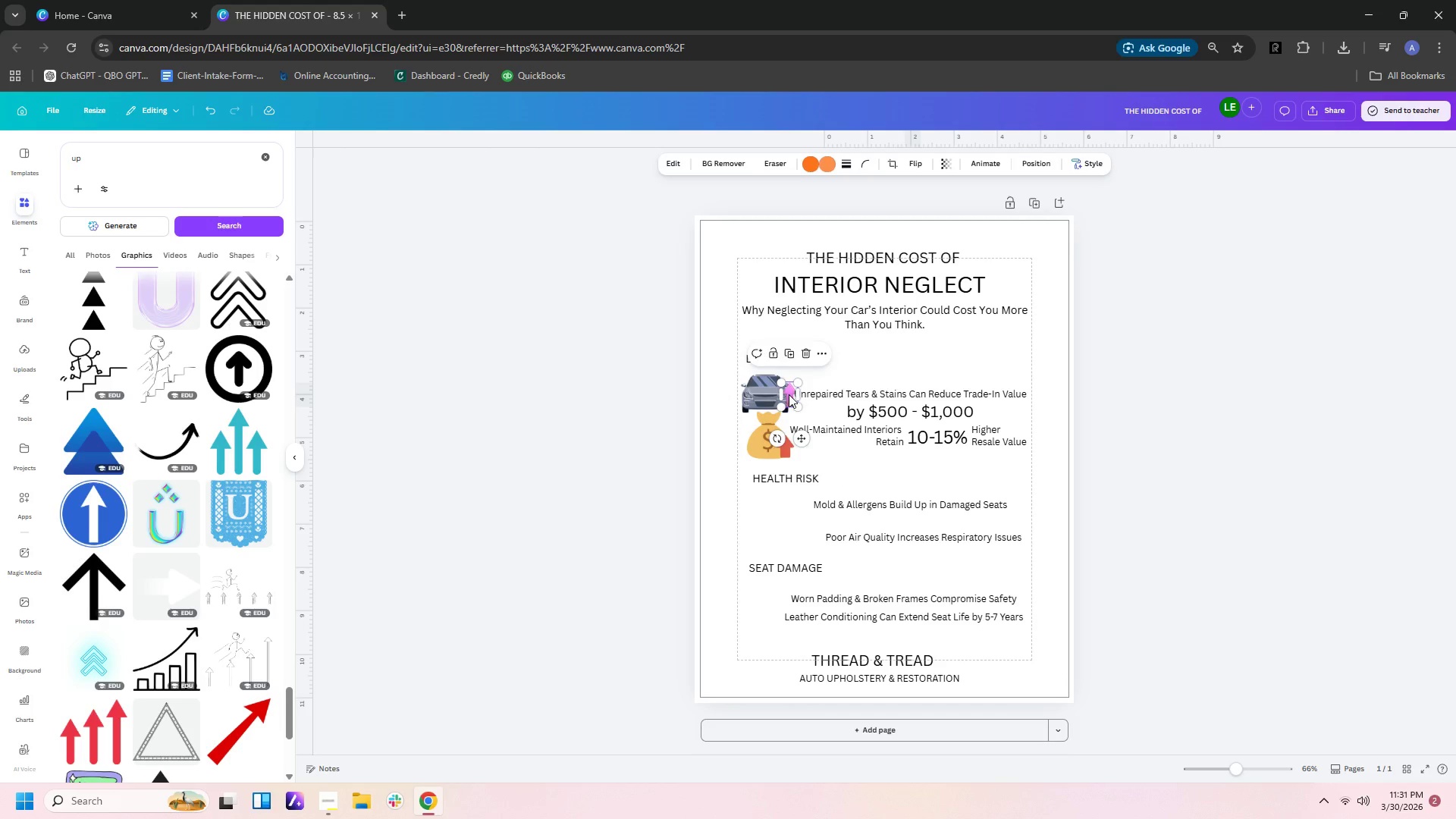 
key(Delete)
 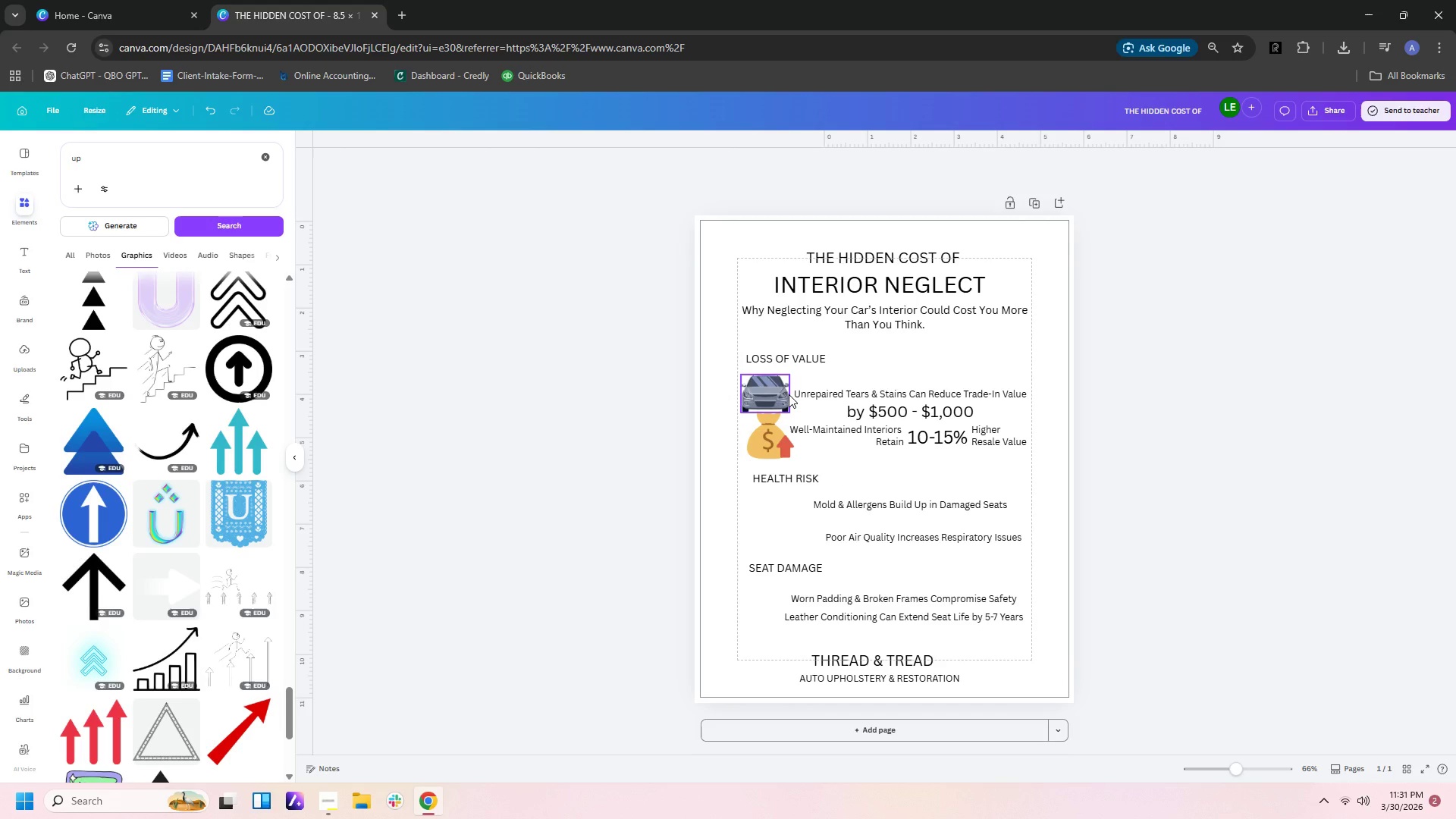 
wait(8.19)
 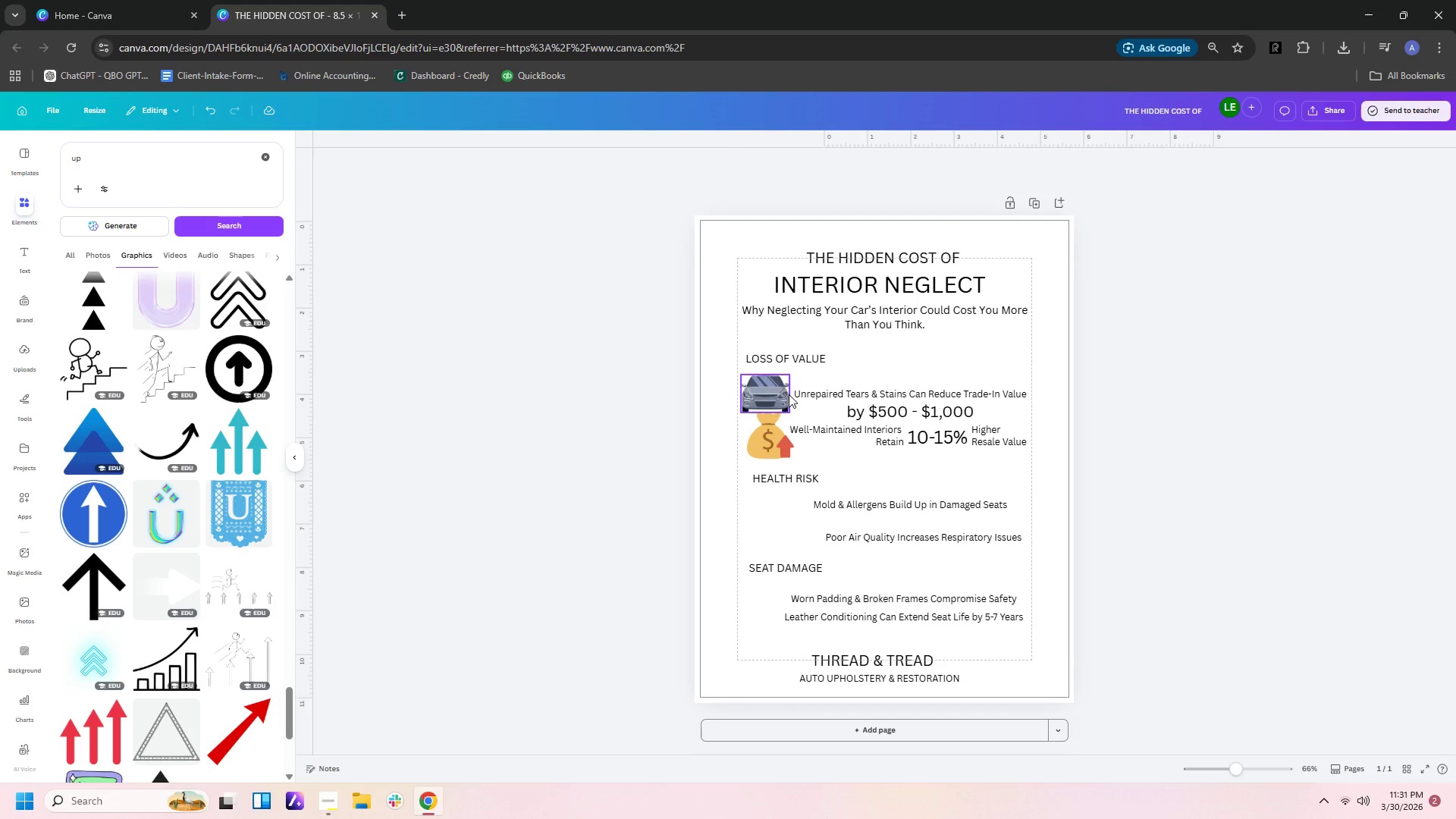 
left_click([786, 451])
 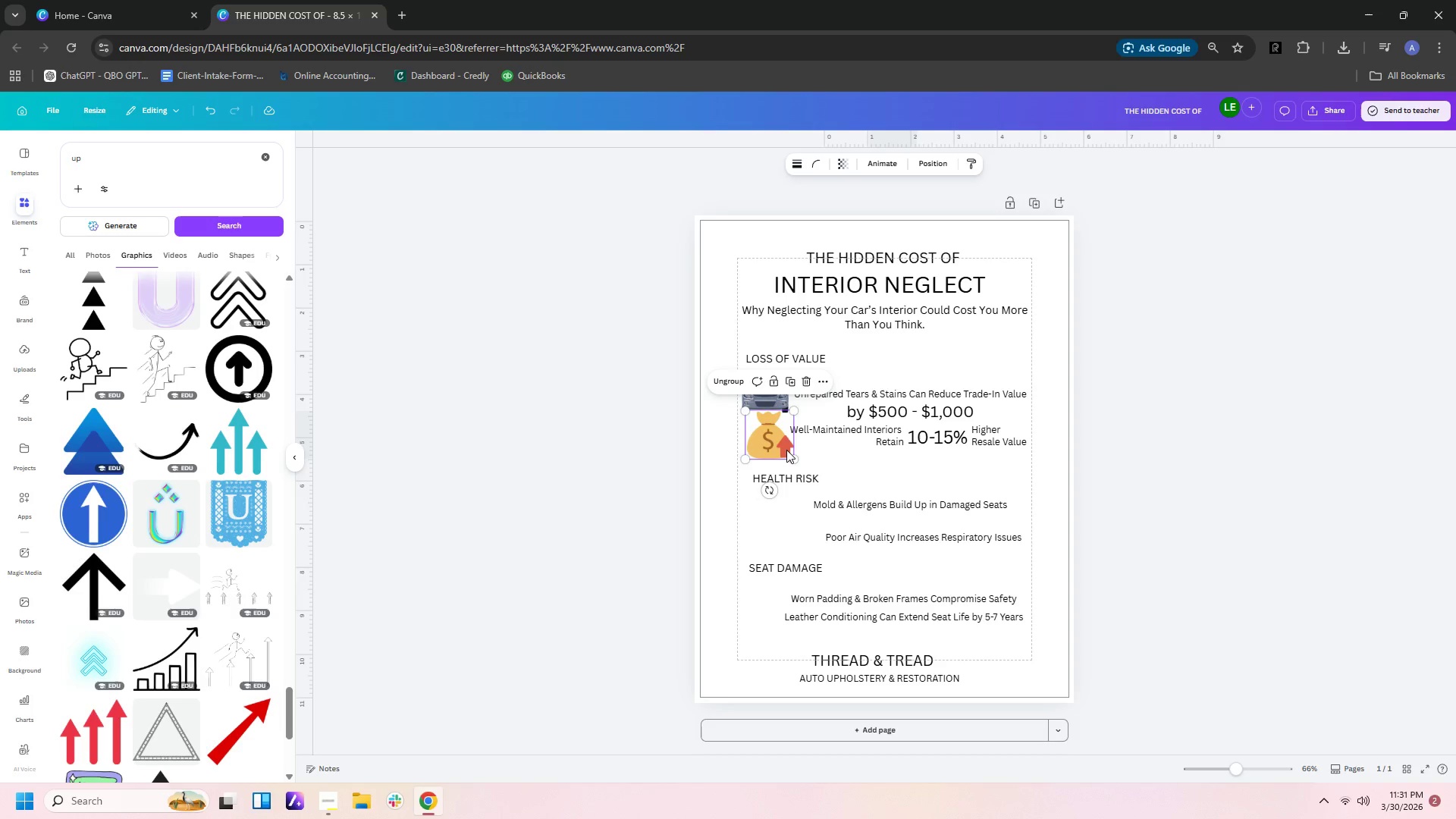 
left_click([786, 450])
 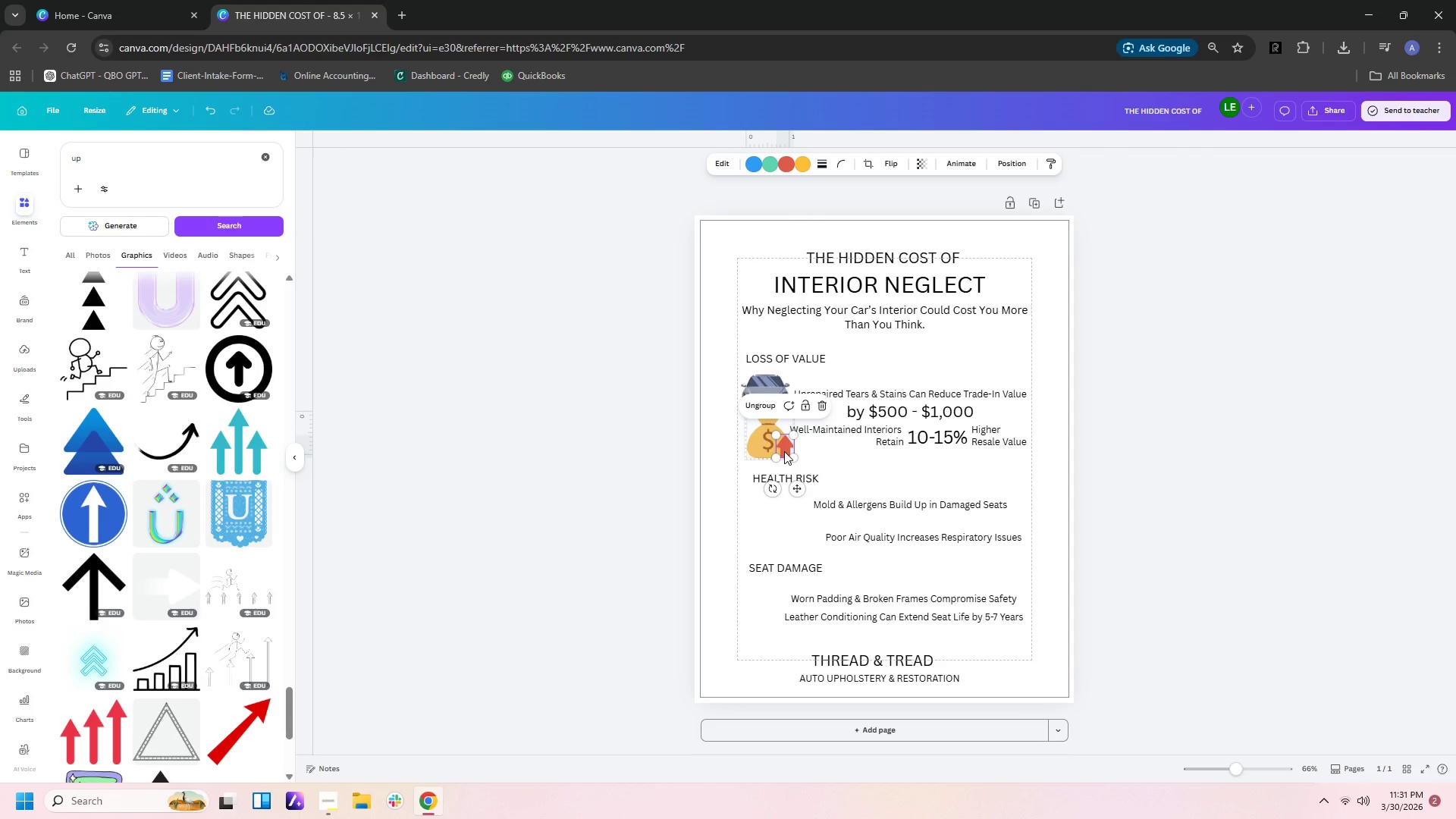 
key(Control+C)
 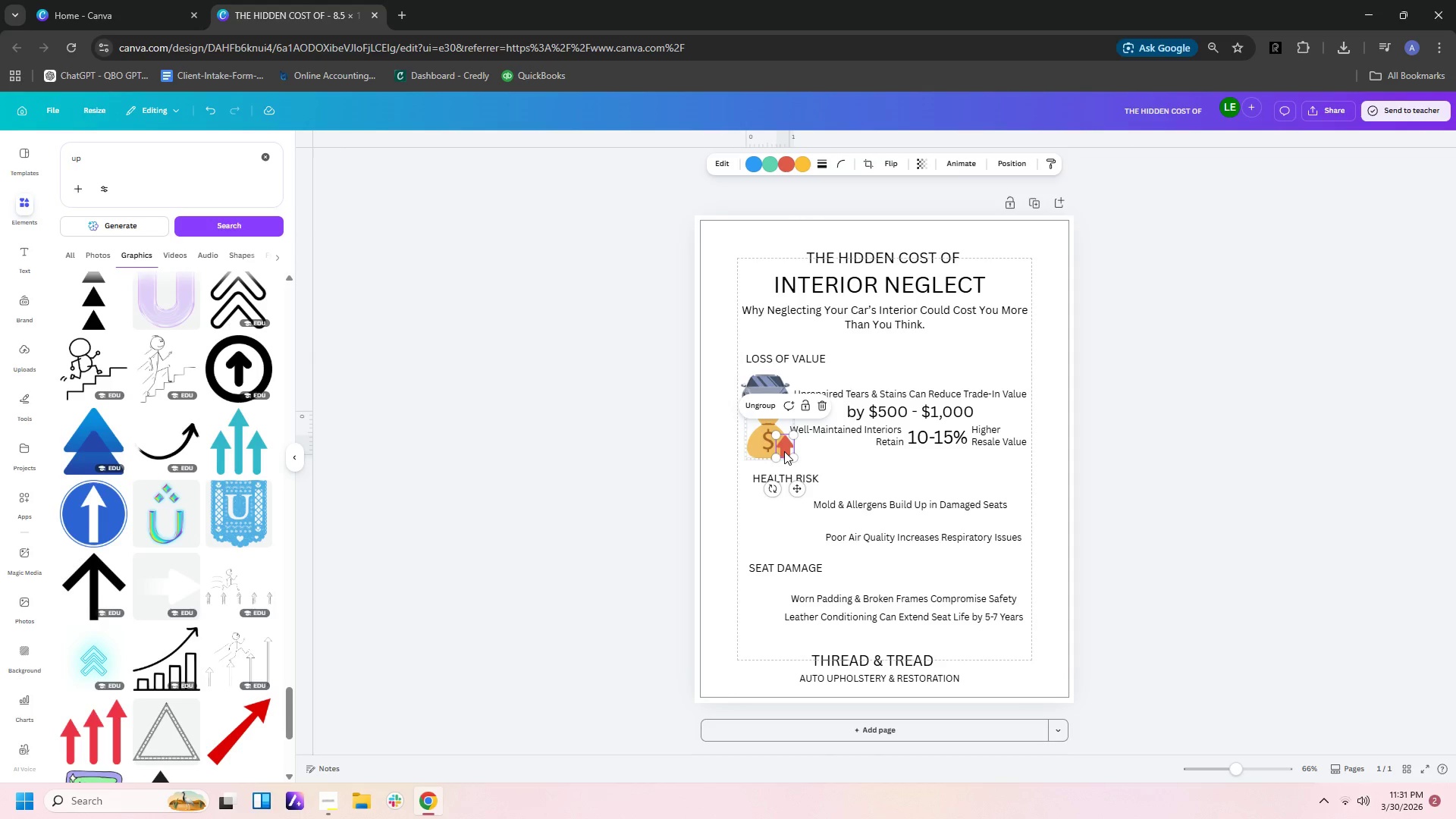 
key(Control+V)
 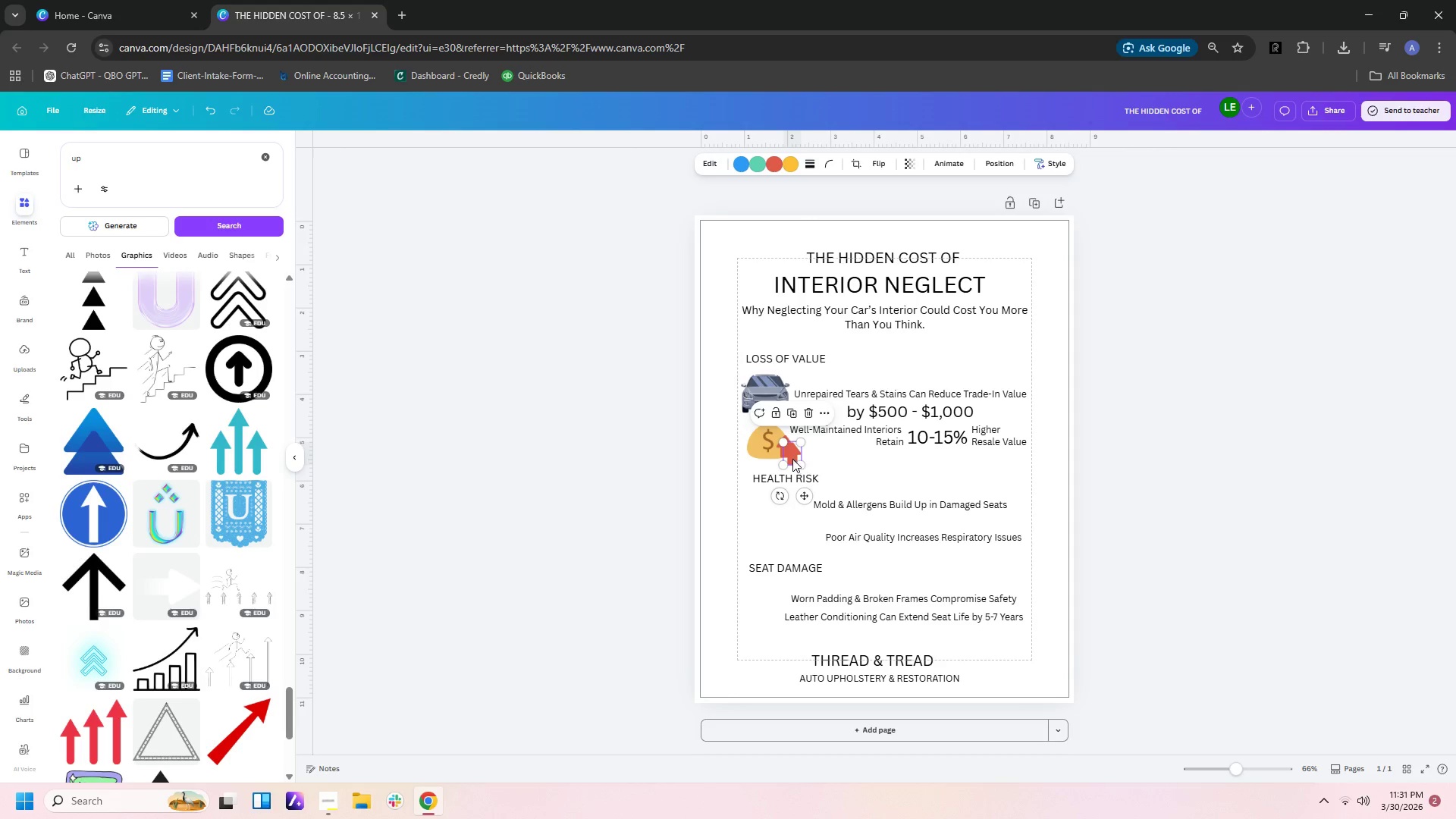 
left_click_drag(start_coordinate=[787, 457], to_coordinate=[834, 460])
 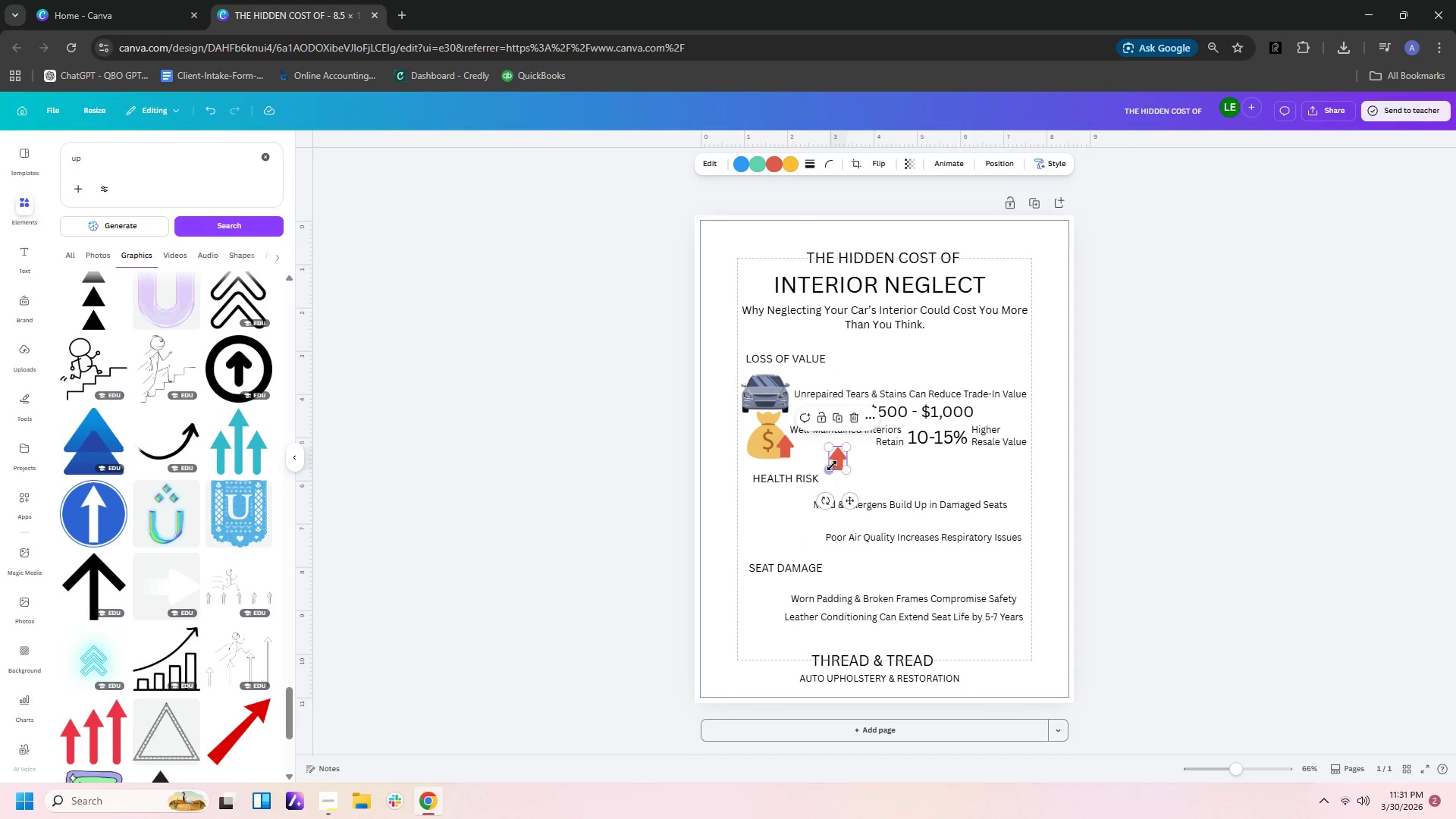 
key(Control+C)
 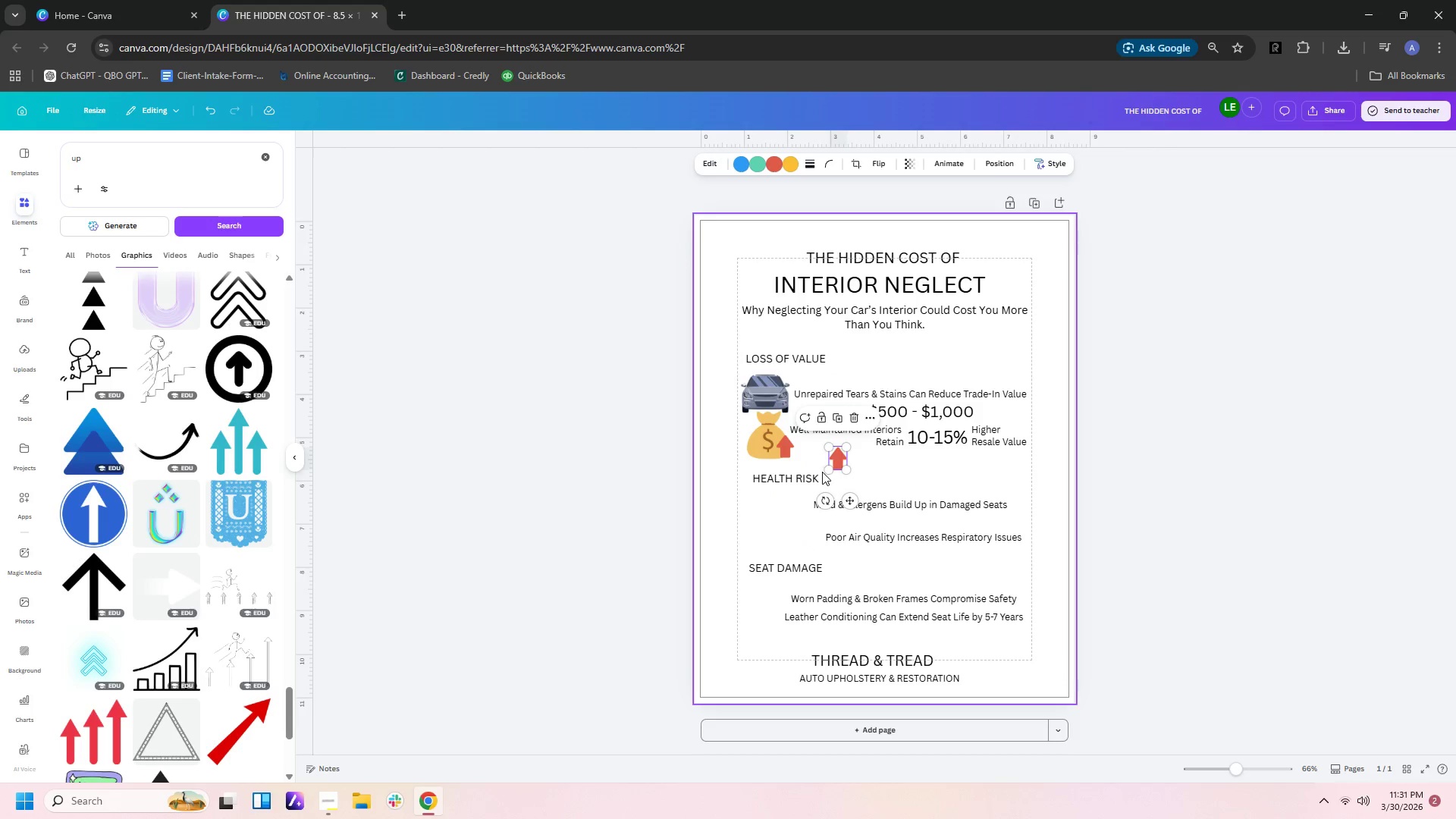 
key(Control+V)
 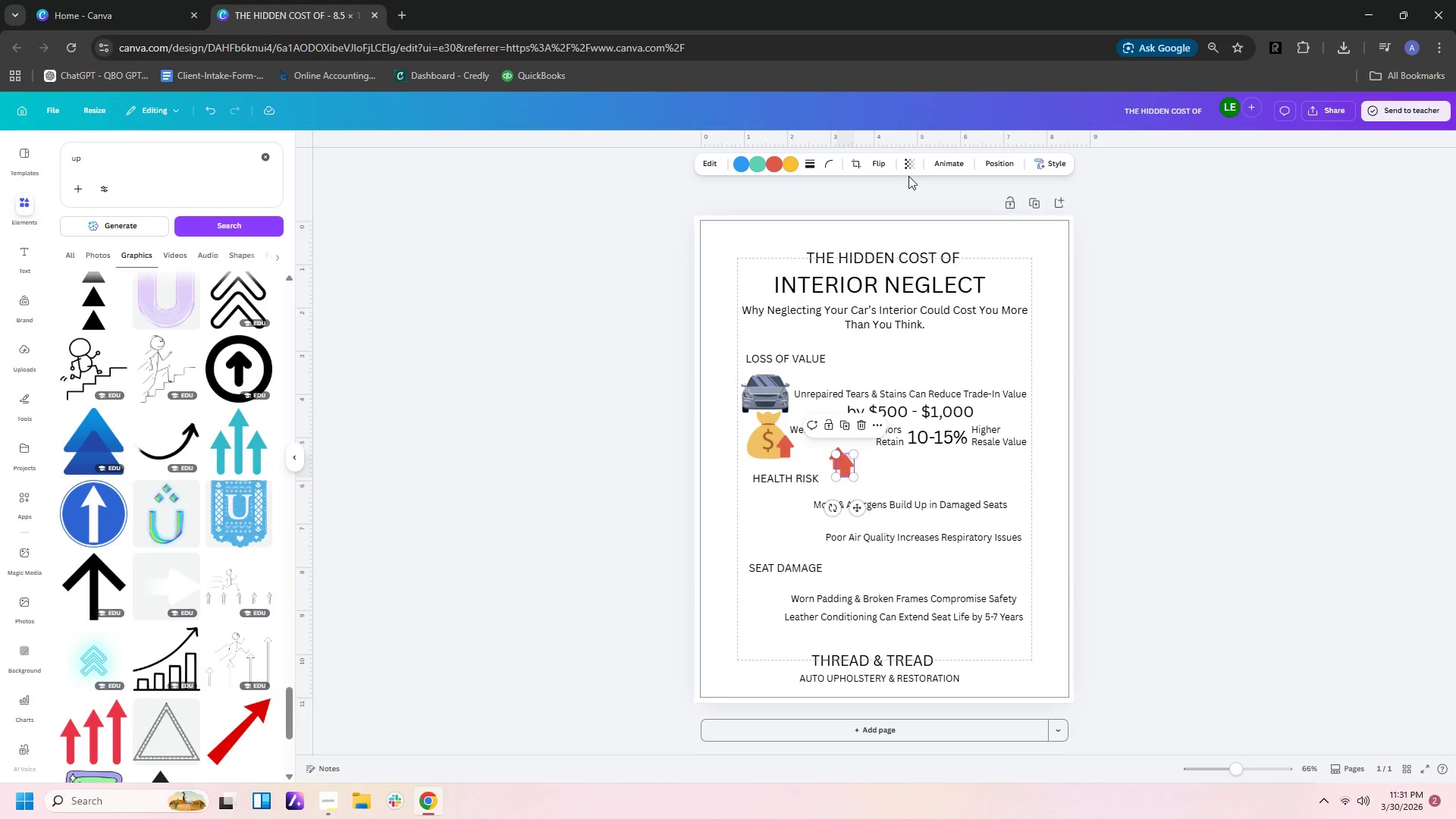 
left_click([876, 167])
 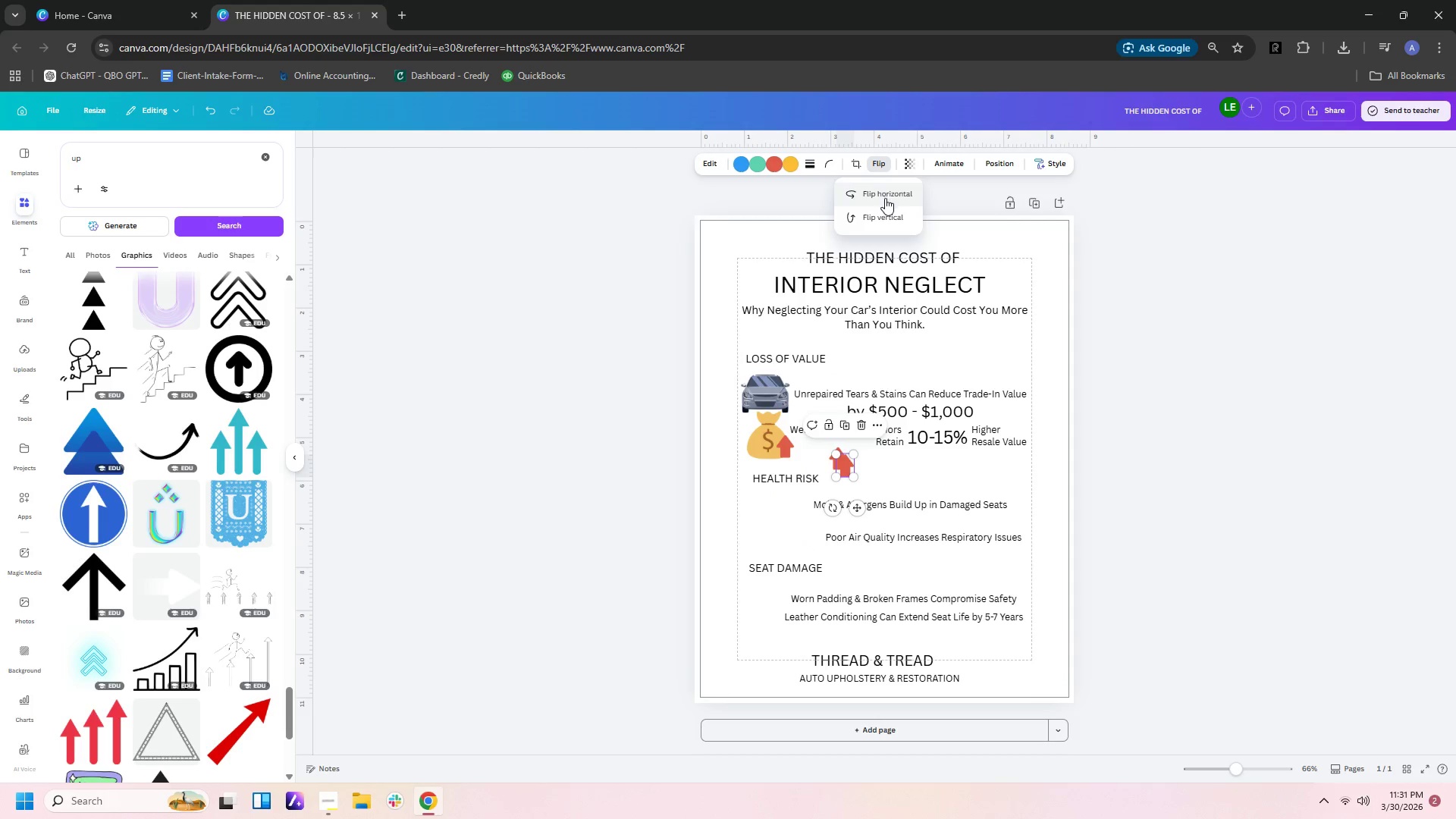 
left_click([886, 218])
 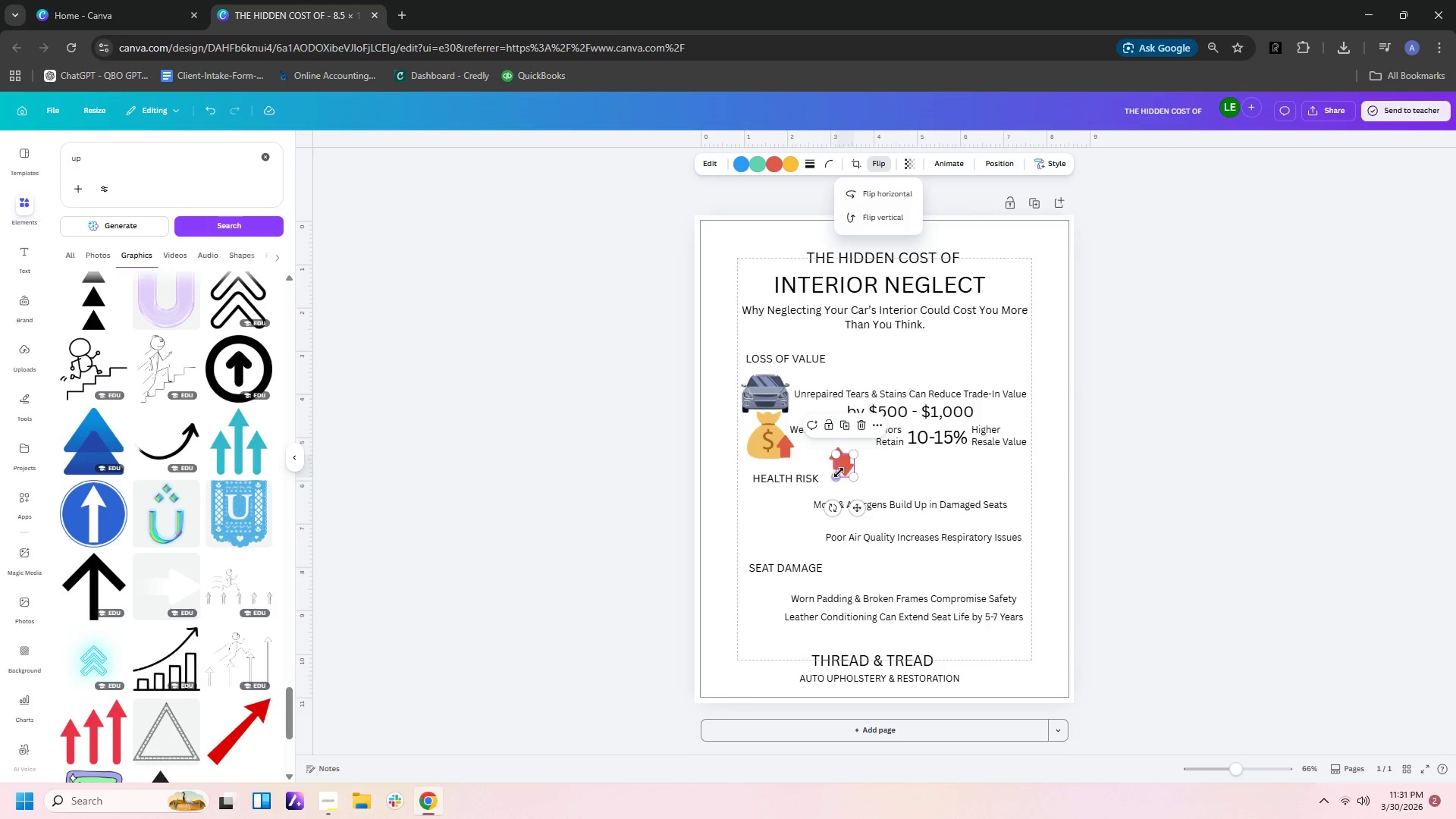 
left_click_drag(start_coordinate=[837, 474], to_coordinate=[831, 485])
 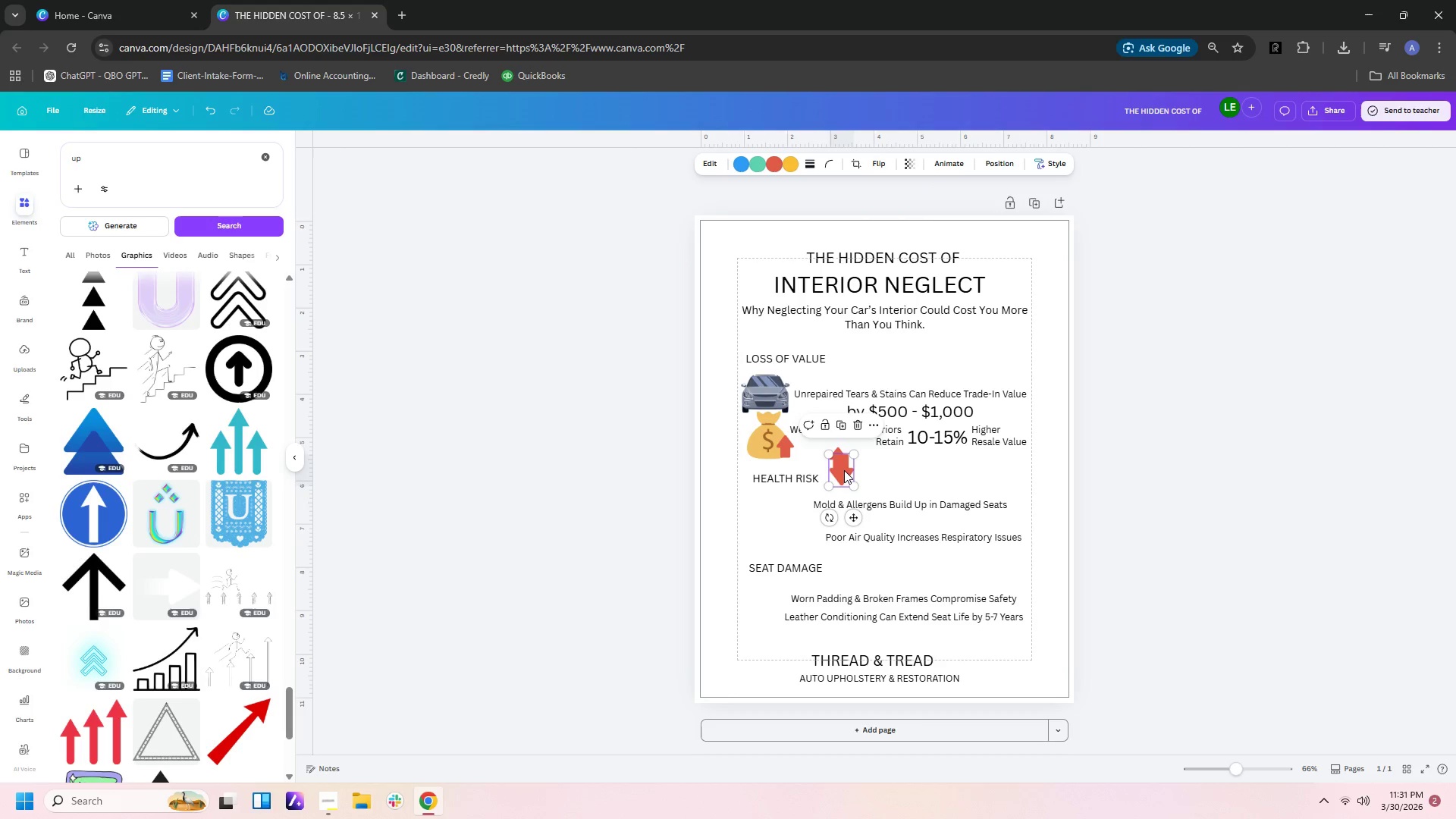 
left_click_drag(start_coordinate=[843, 470], to_coordinate=[839, 484])
 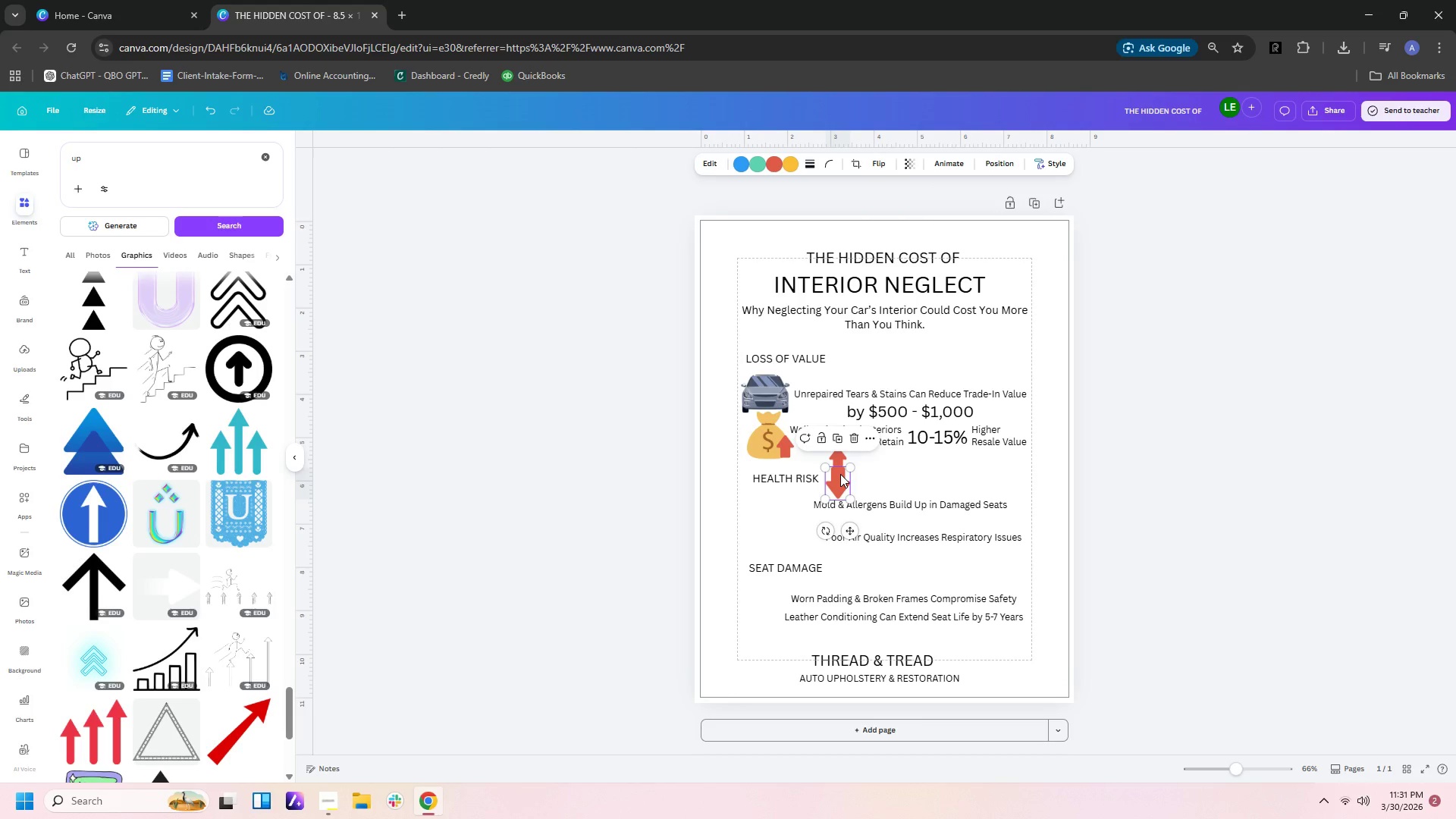 
double_click([840, 474])
 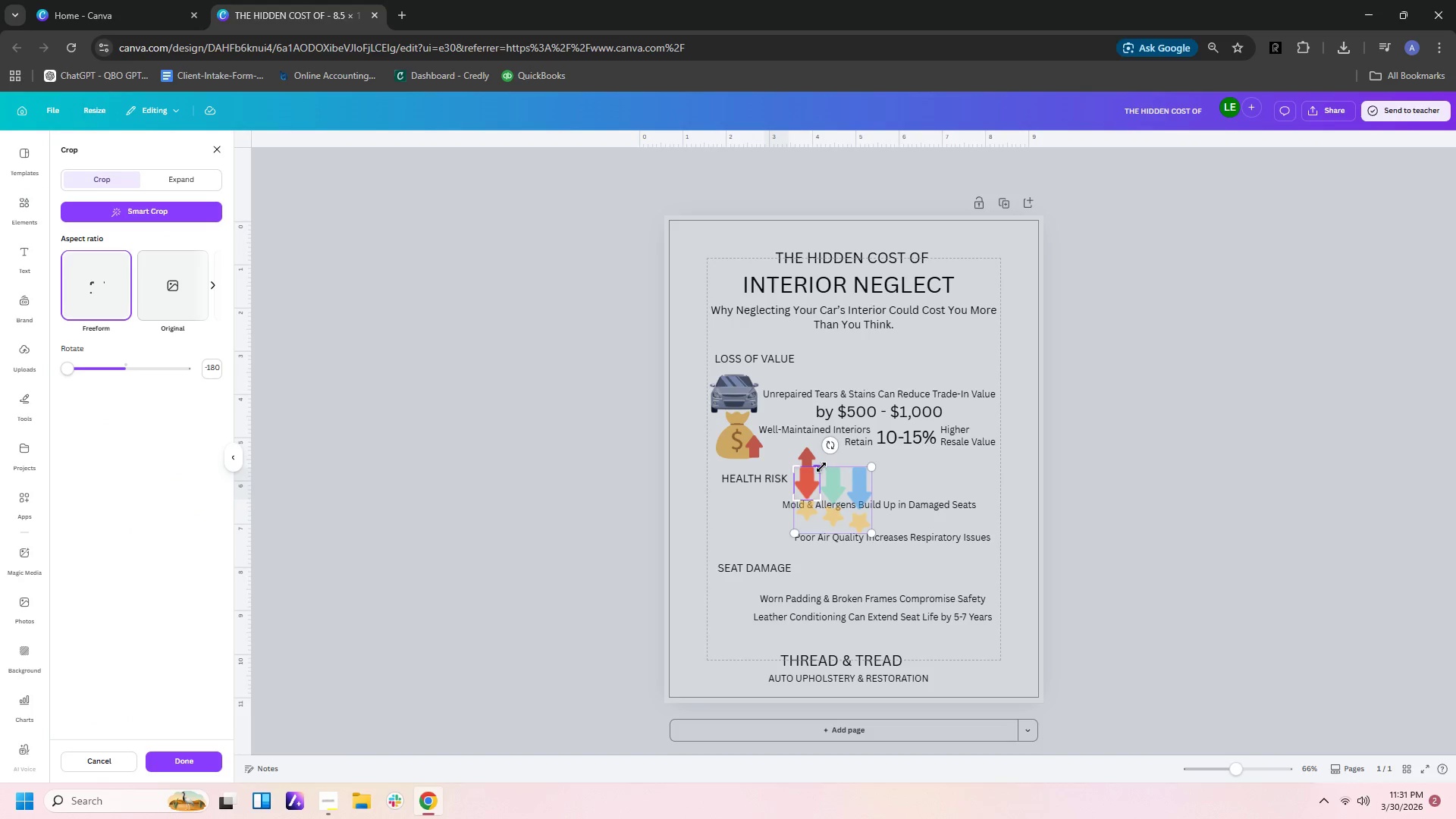 
left_click_drag(start_coordinate=[821, 467], to_coordinate=[821, 474])
 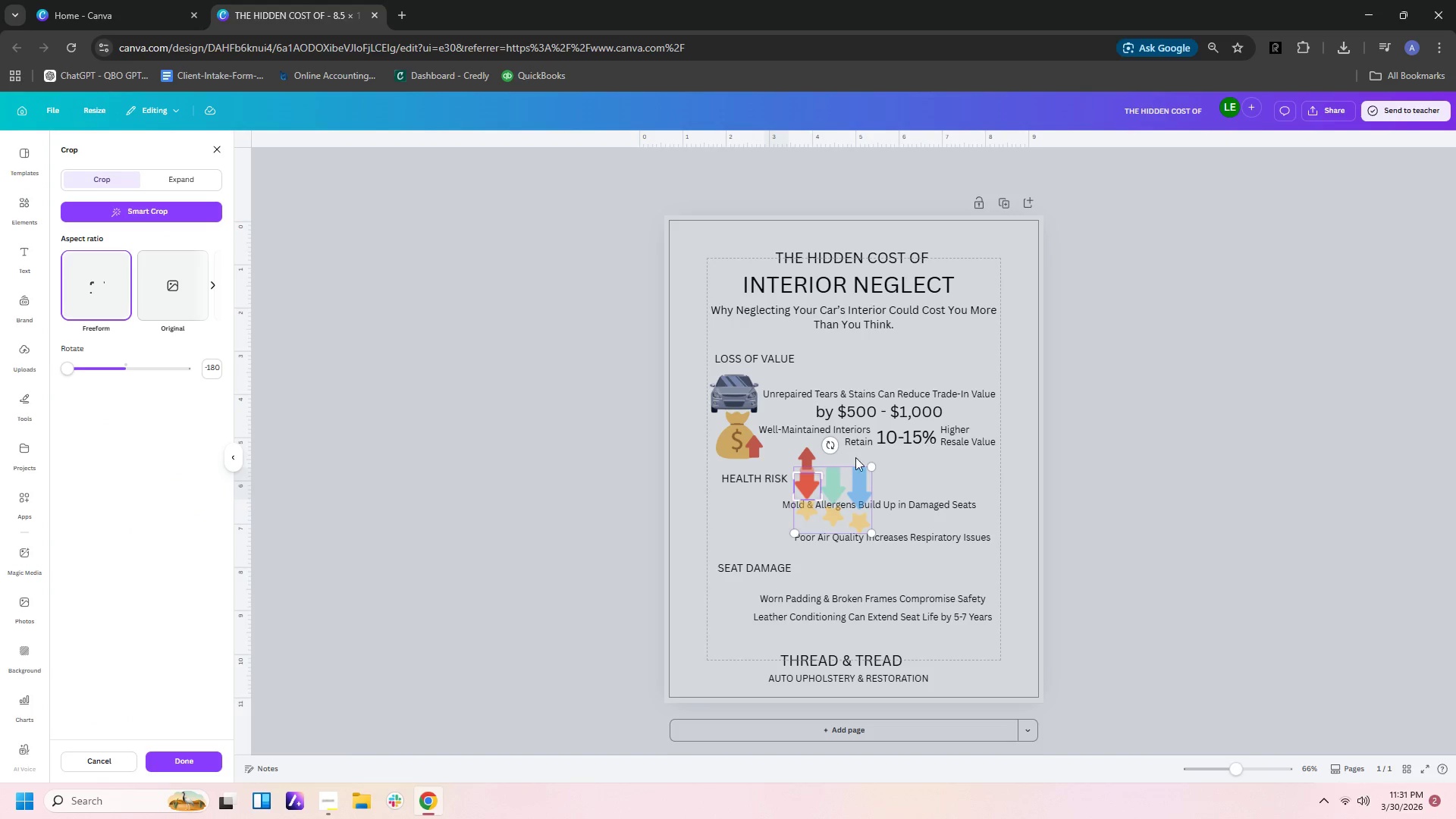 
left_click([855, 457])
 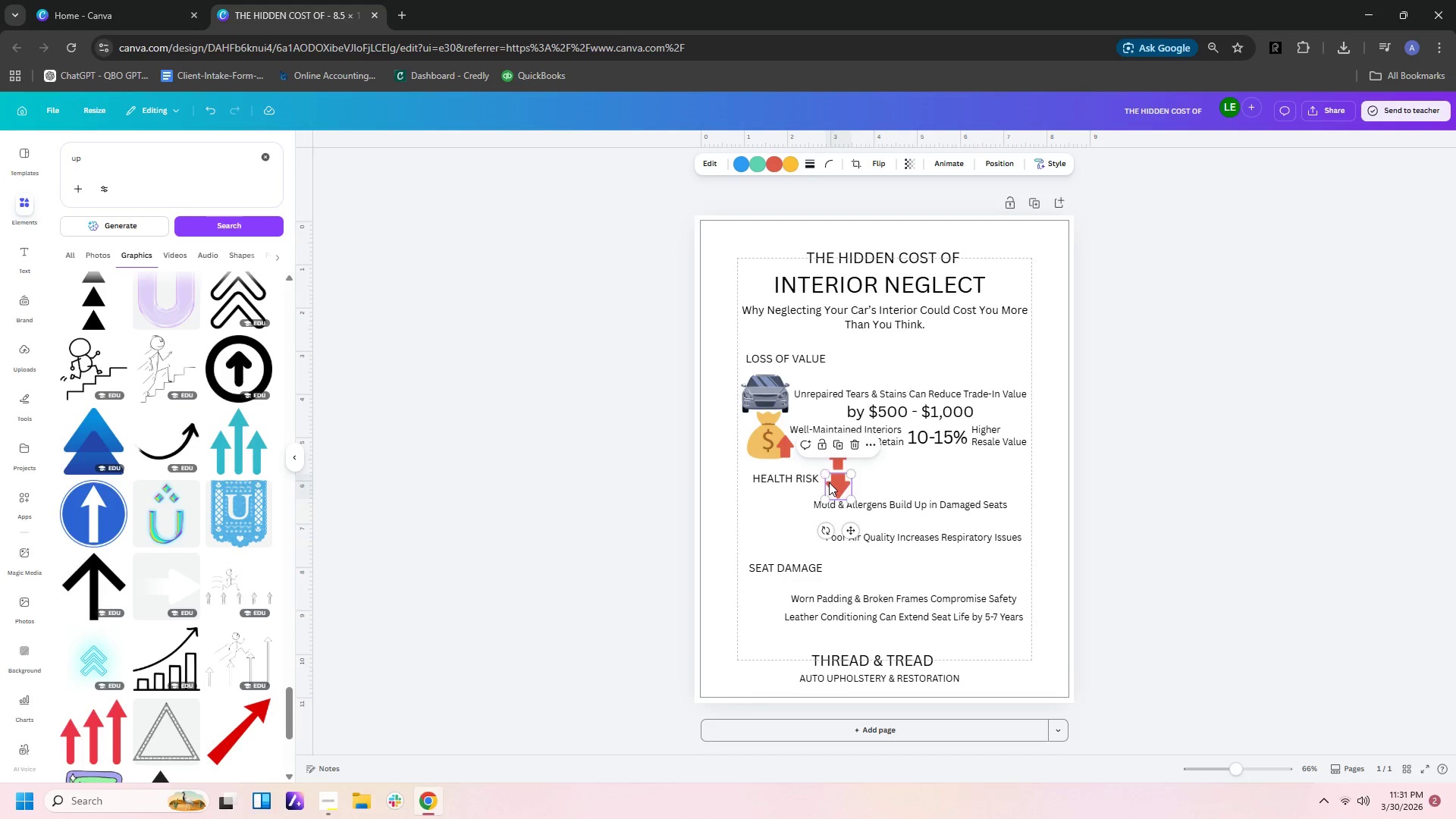 
left_click_drag(start_coordinate=[835, 485], to_coordinate=[835, 479])
 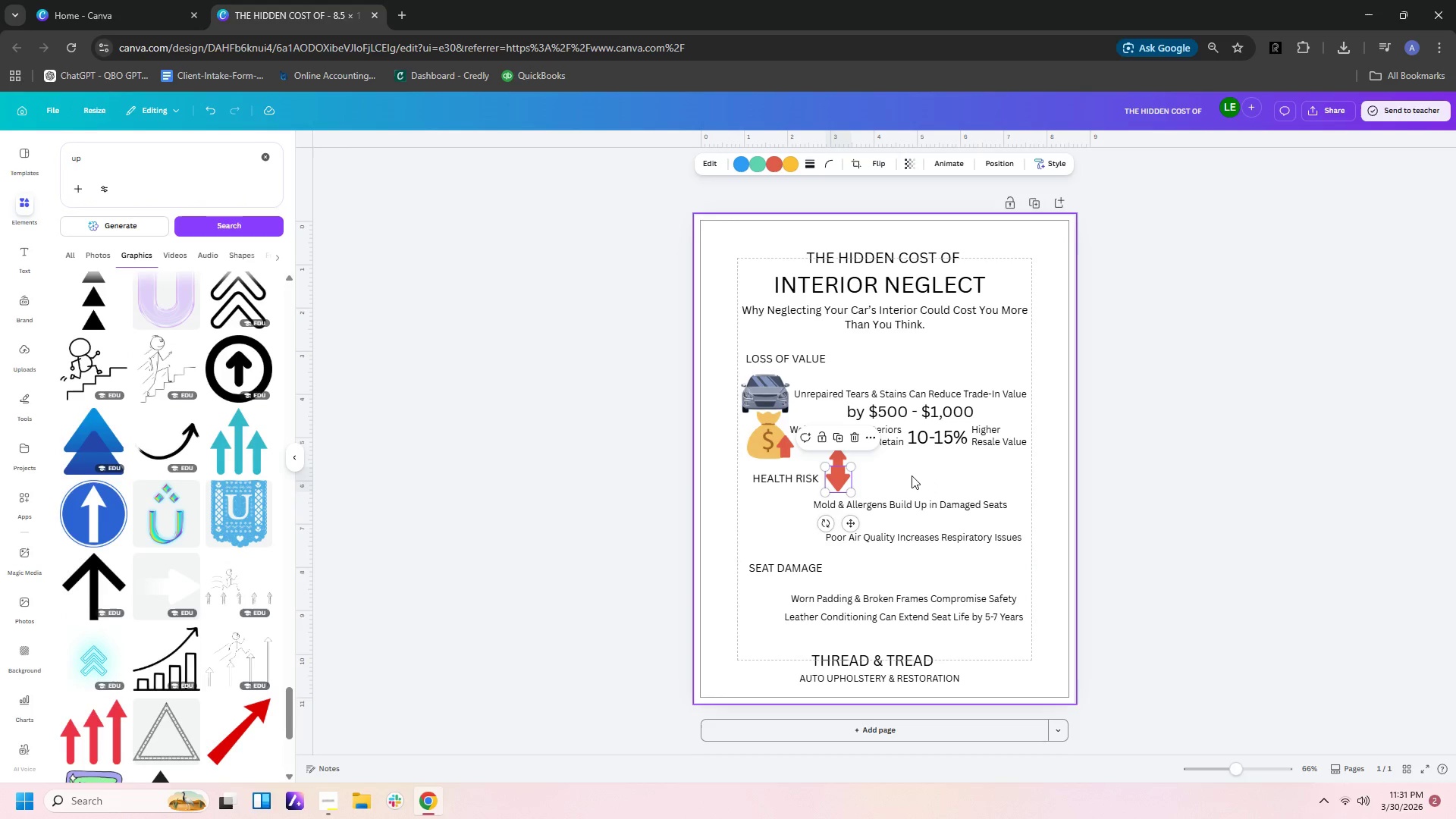 
left_click([912, 475])
 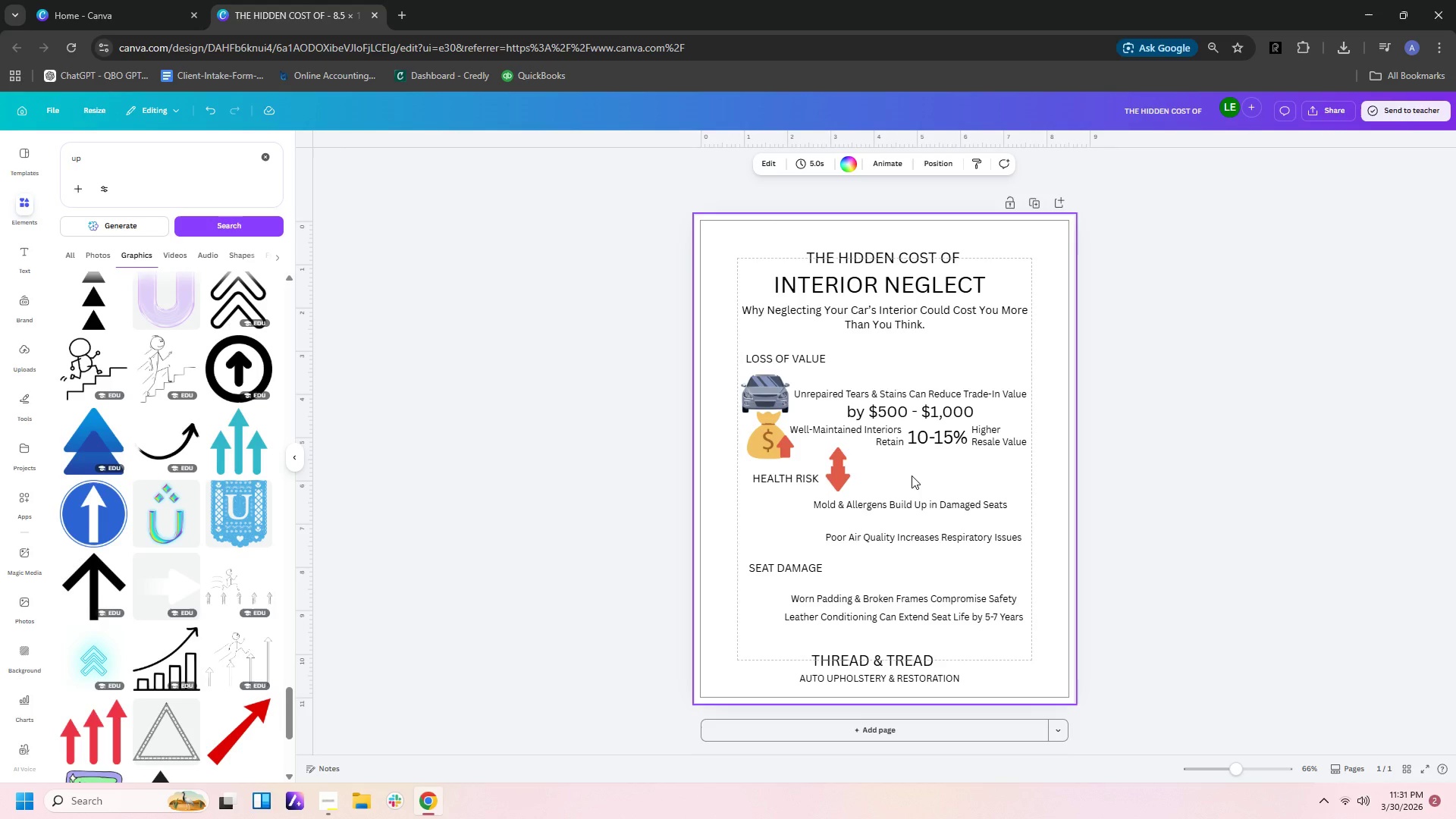 
wait(9.23)
 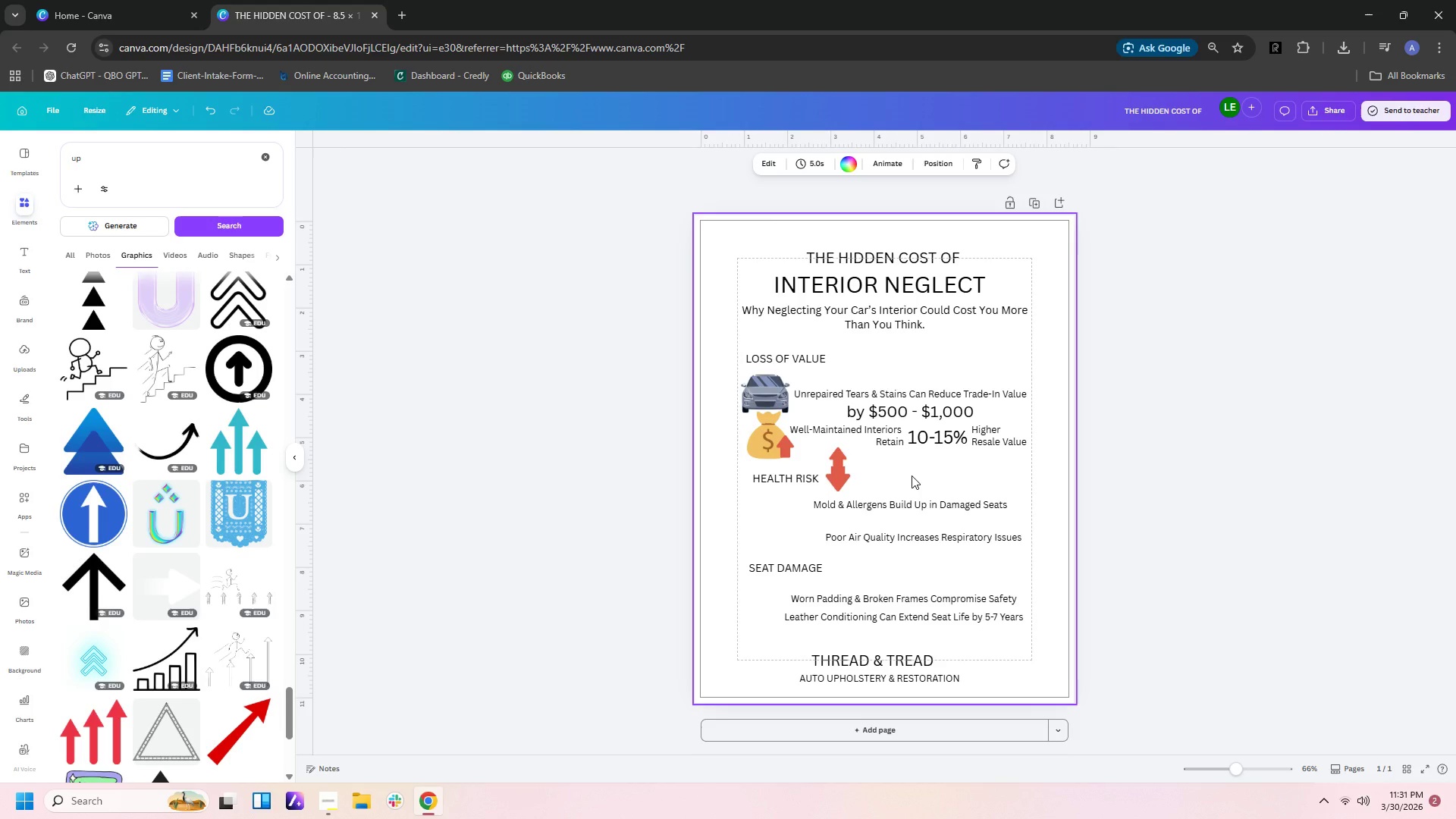 
double_click([838, 472])
 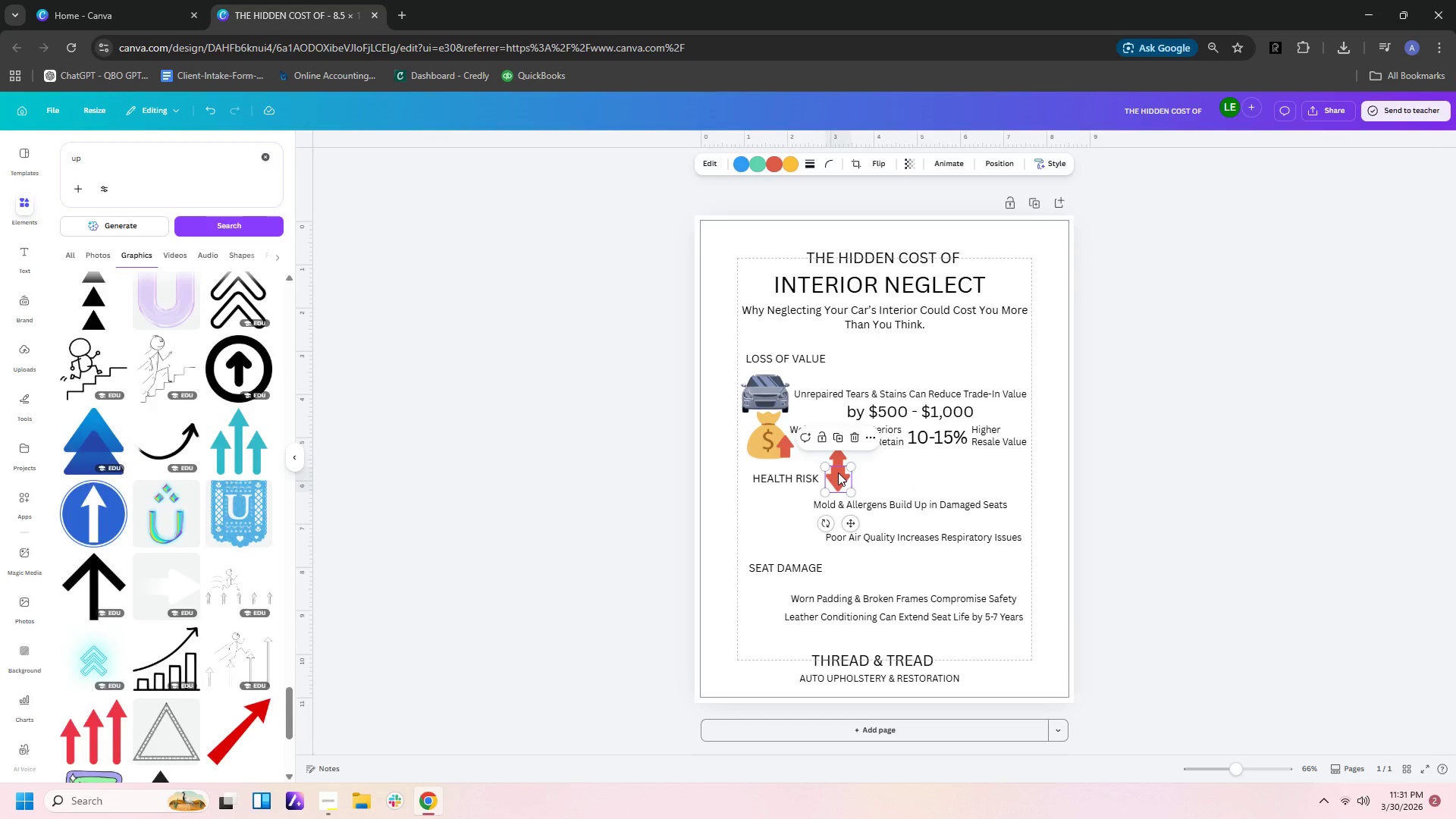 
triple_click([838, 472])
 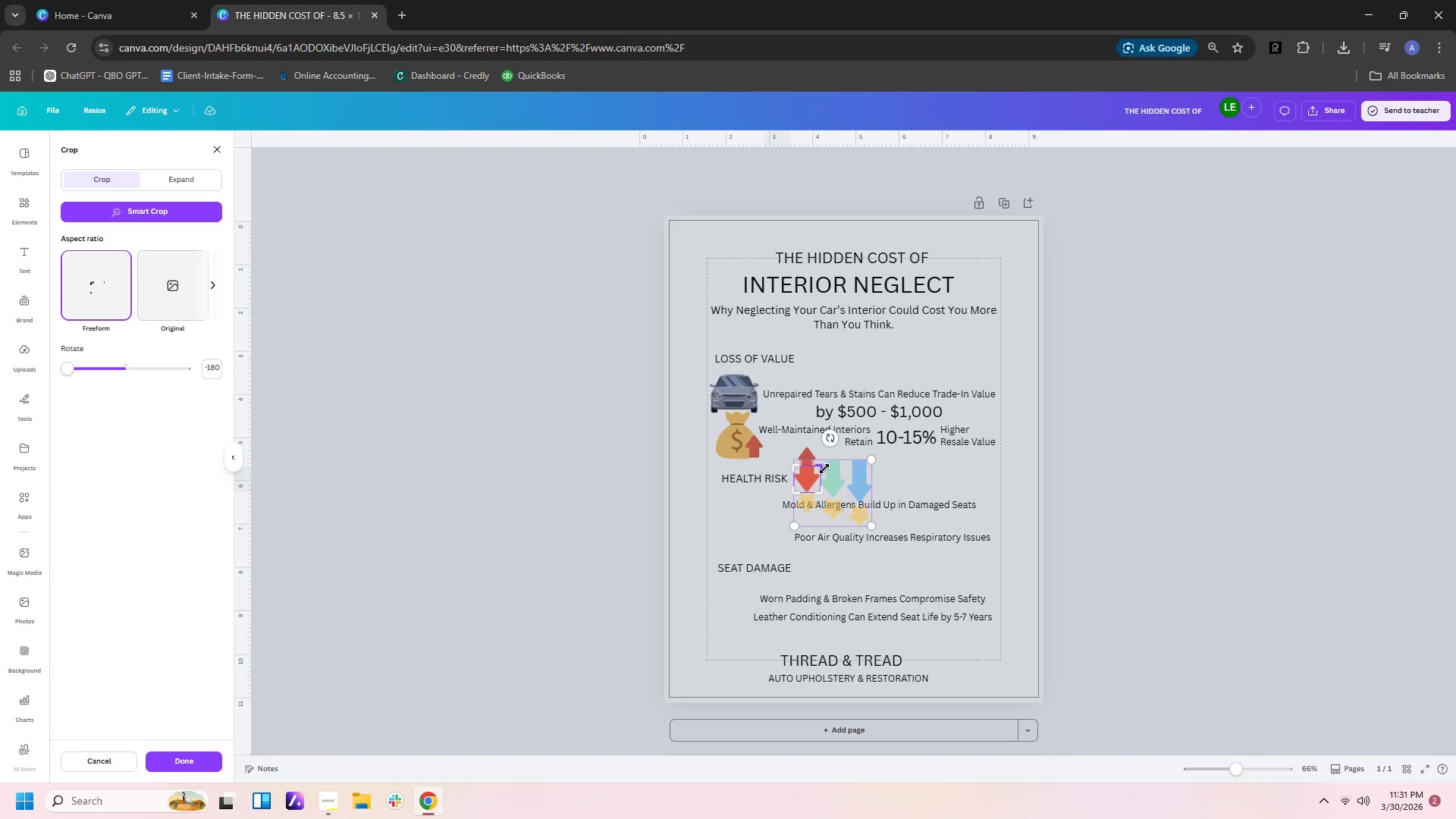 
left_click_drag(start_coordinate=[823, 468], to_coordinate=[823, 474])
 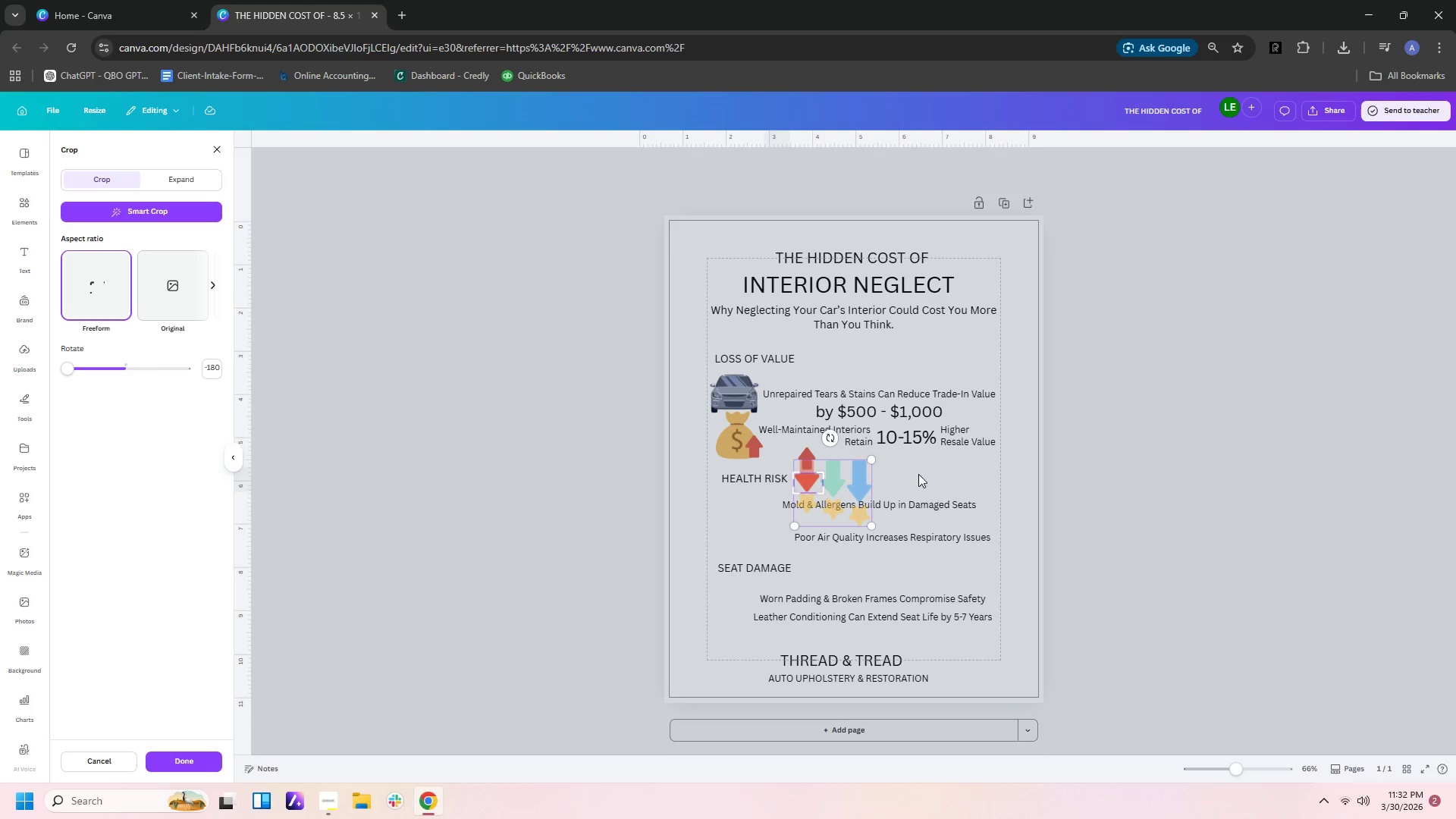 
left_click([925, 474])
 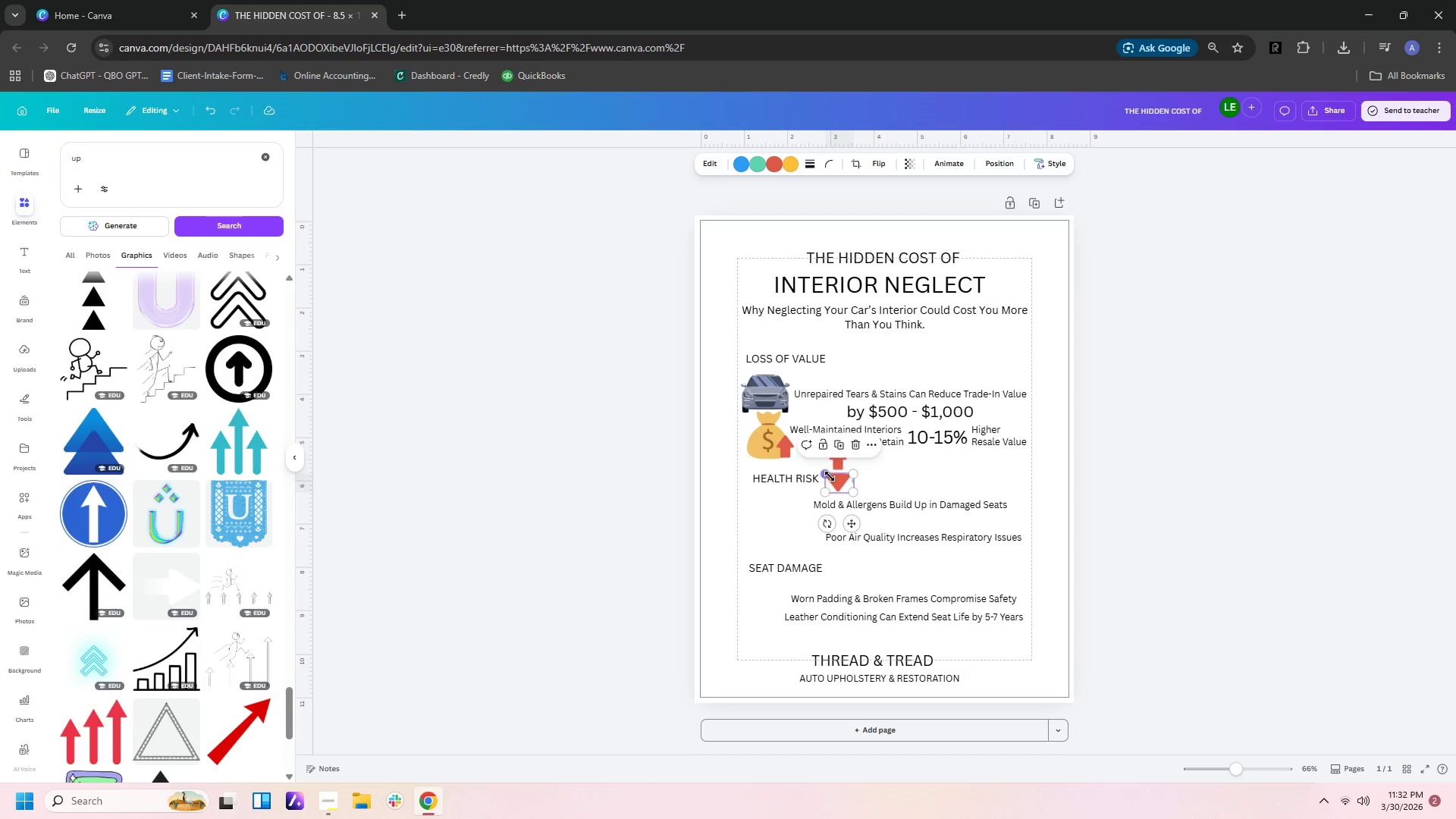 
key(ArrowUp)
 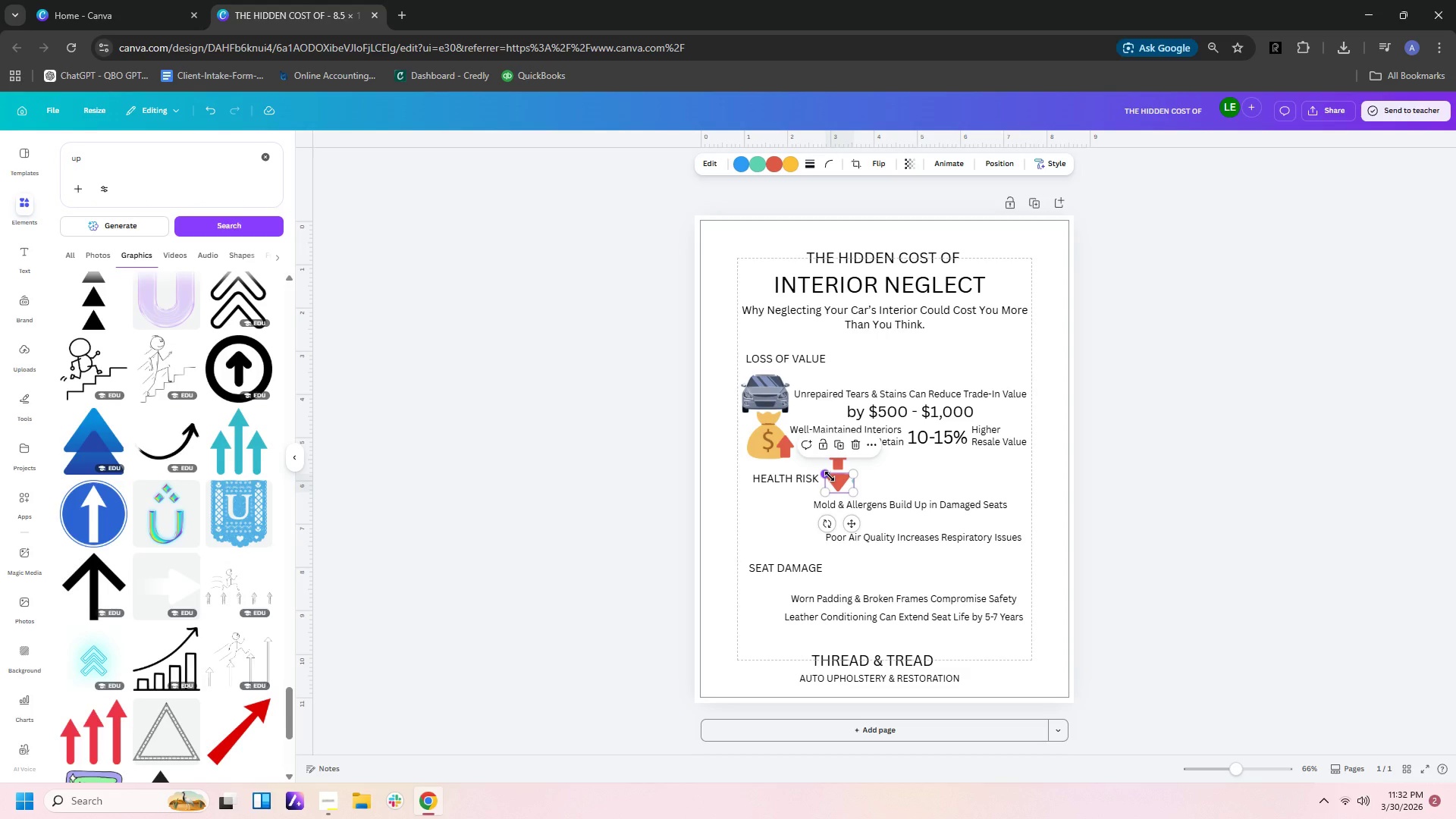 
key(ArrowUp)
 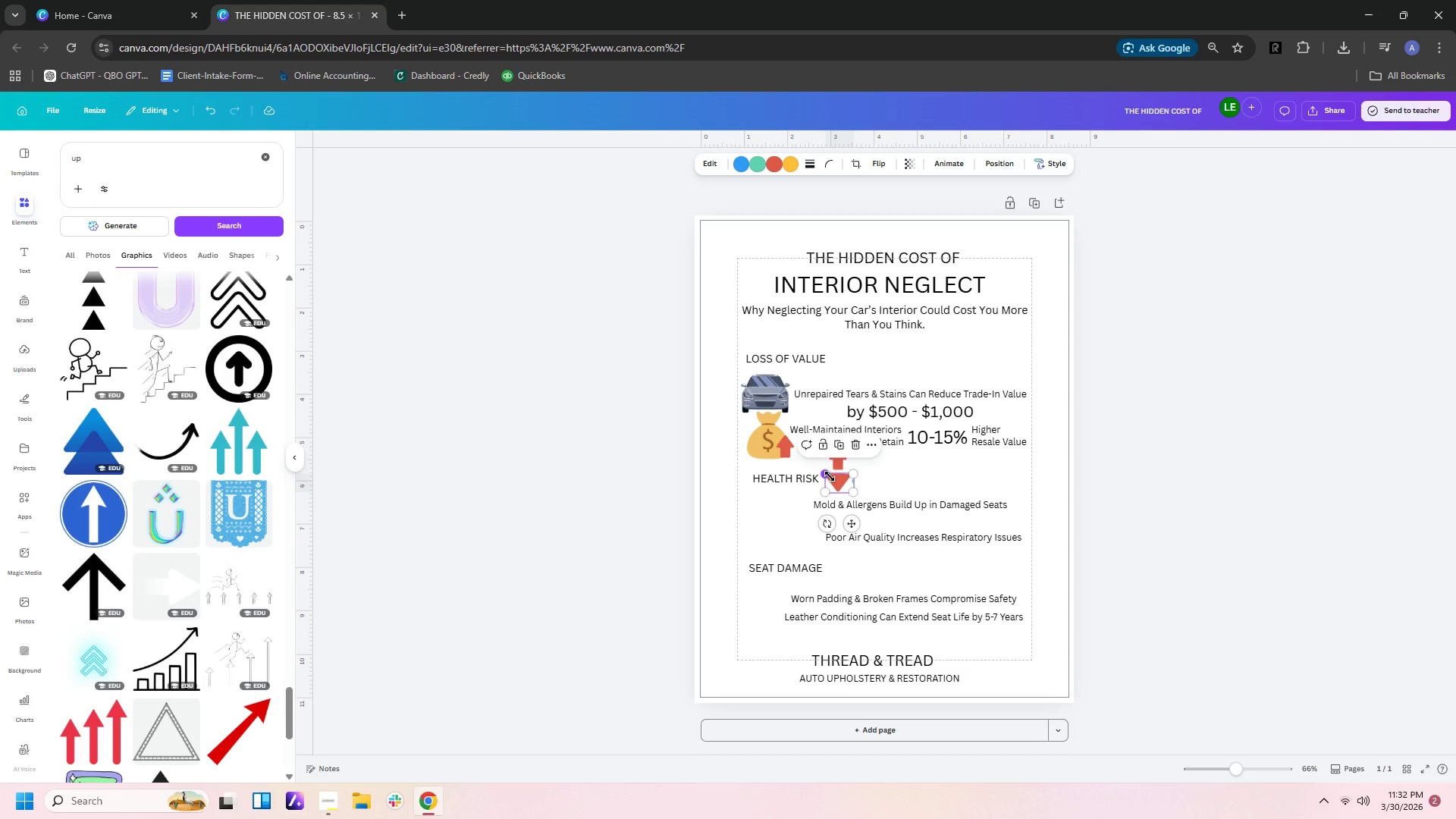 
key(ArrowUp)
 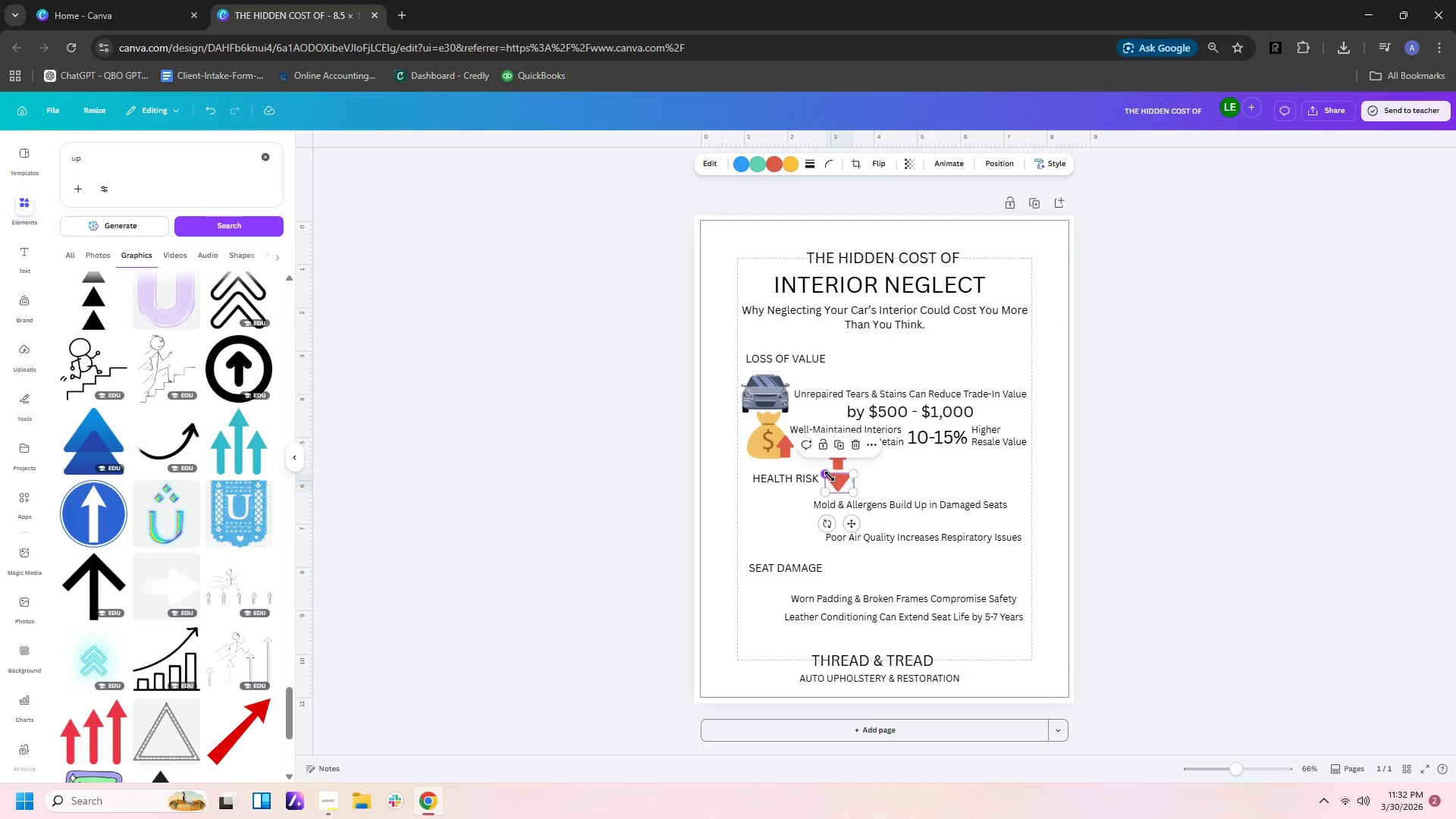 
key(ArrowUp)
 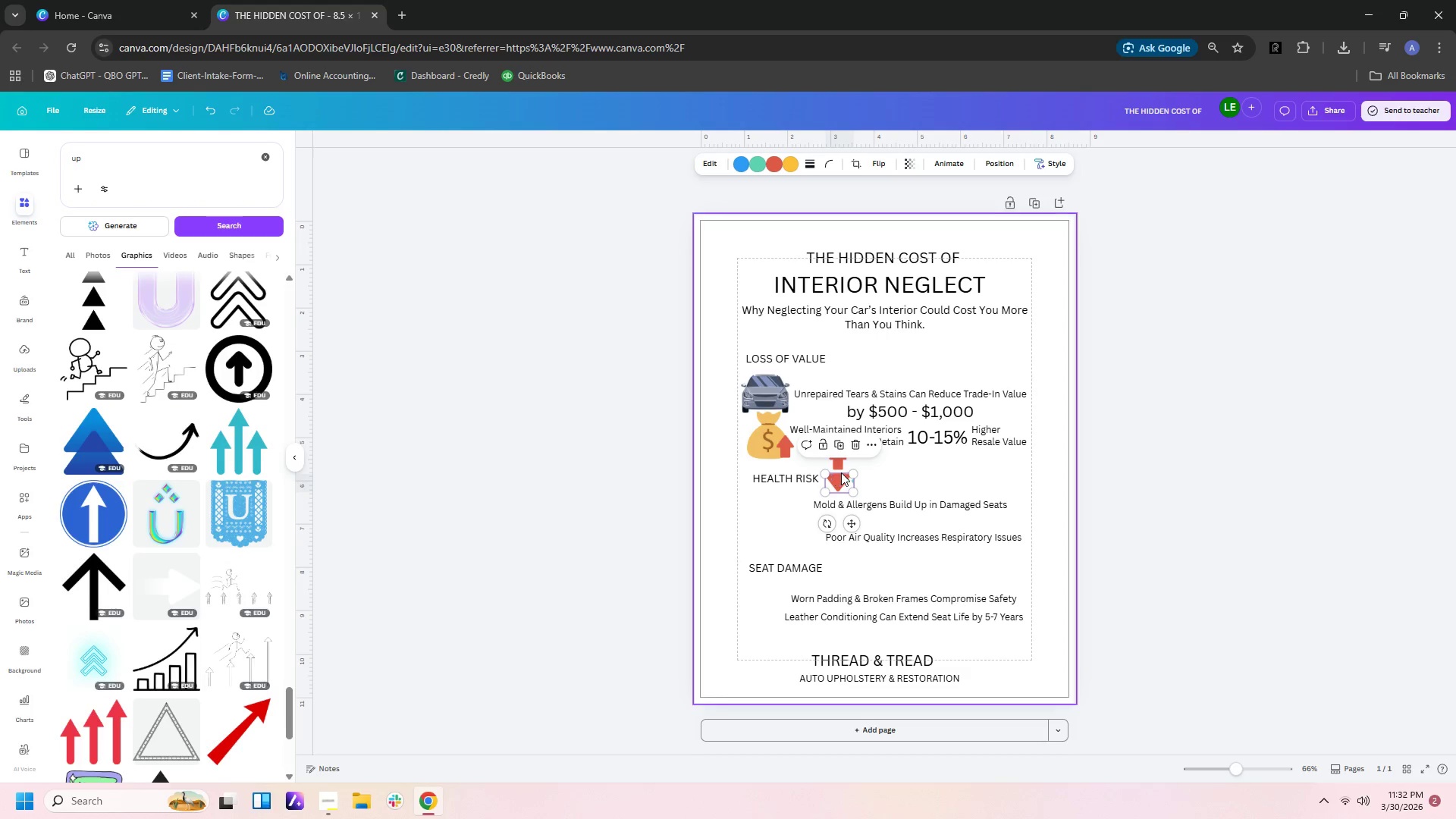 
left_click_drag(start_coordinate=[841, 472], to_coordinate=[845, 466])
 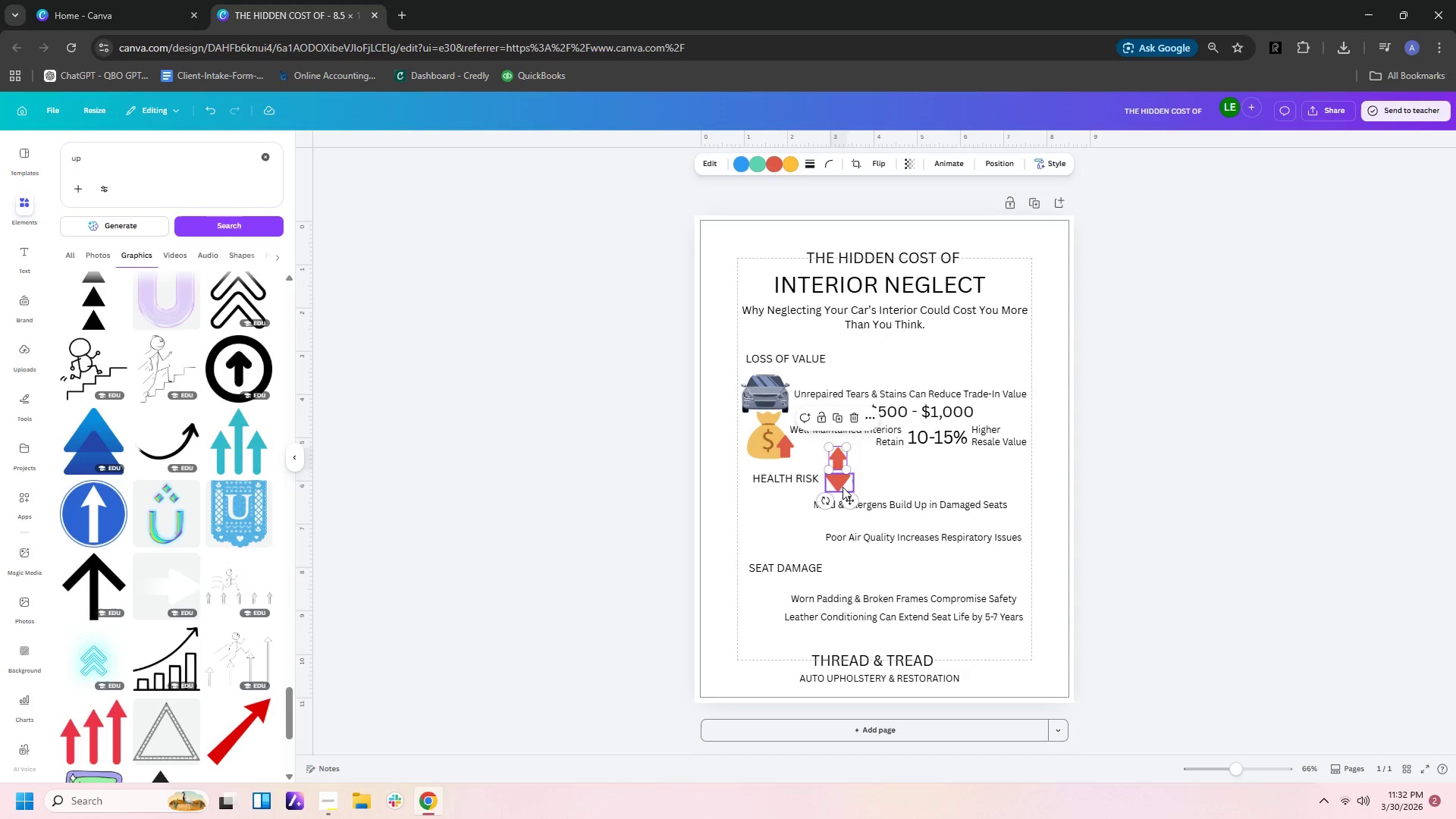 
left_click([843, 487])
 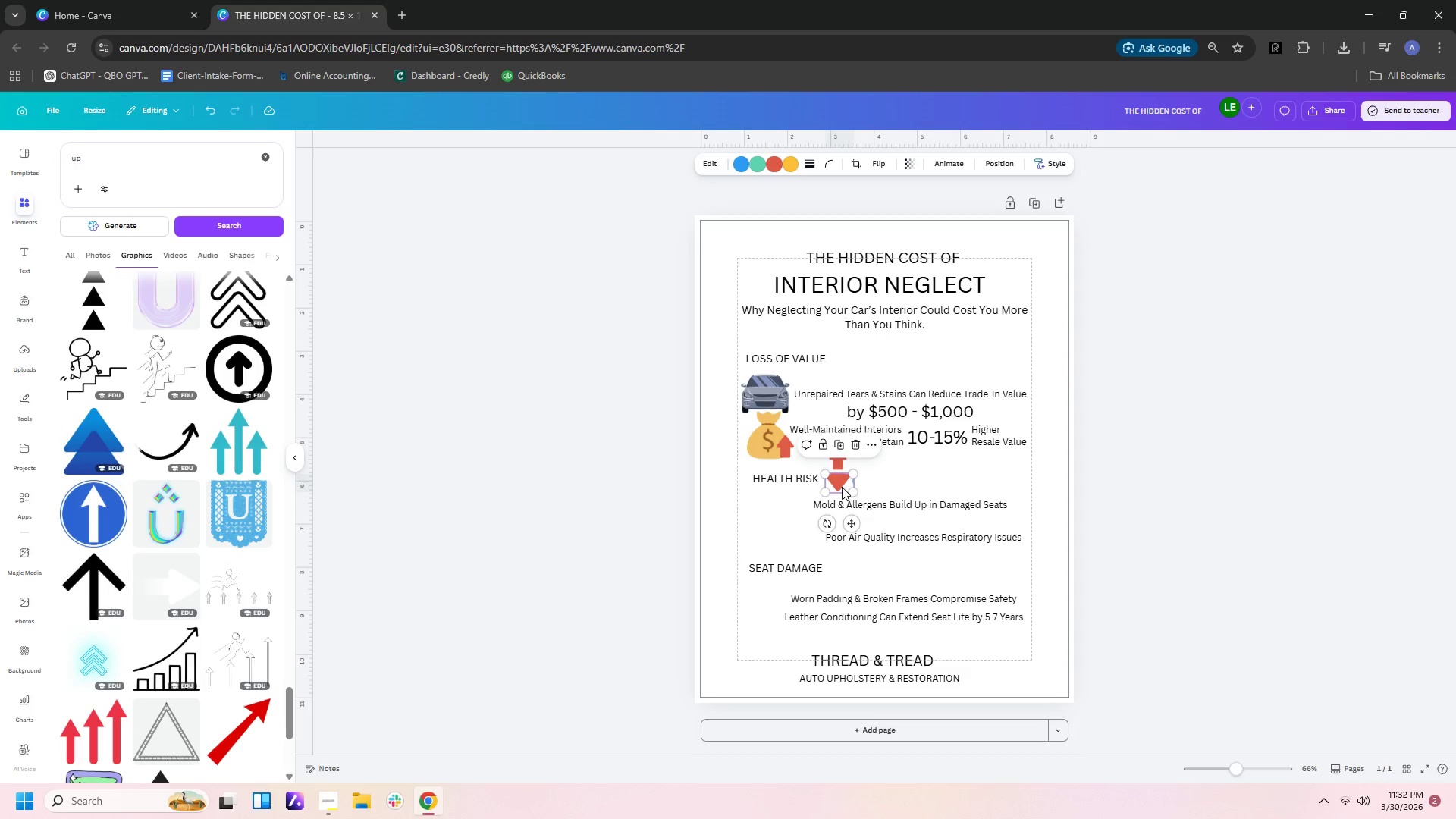 
left_click_drag(start_coordinate=[842, 487], to_coordinate=[842, 482])
 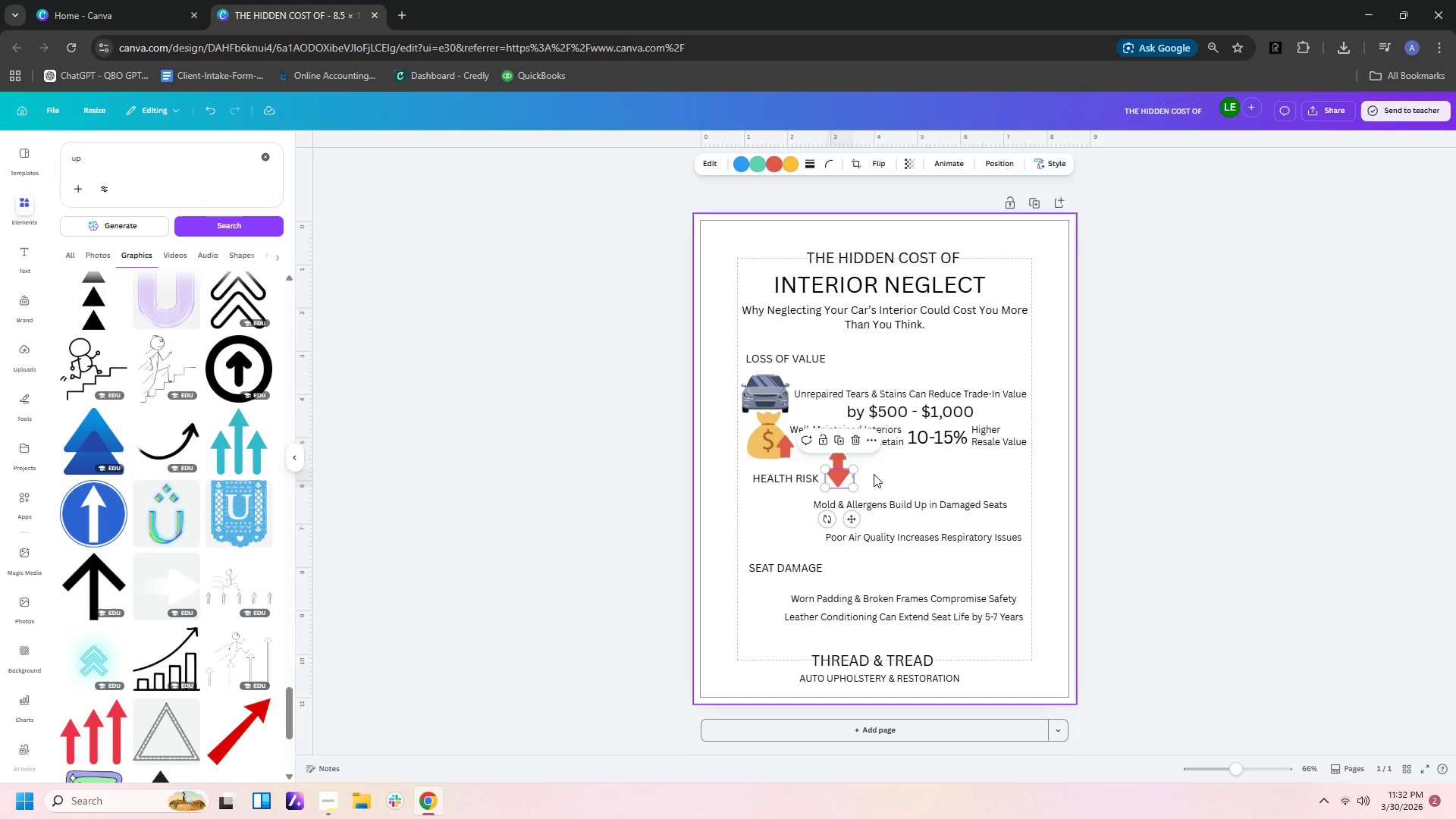 
left_click([874, 474])
 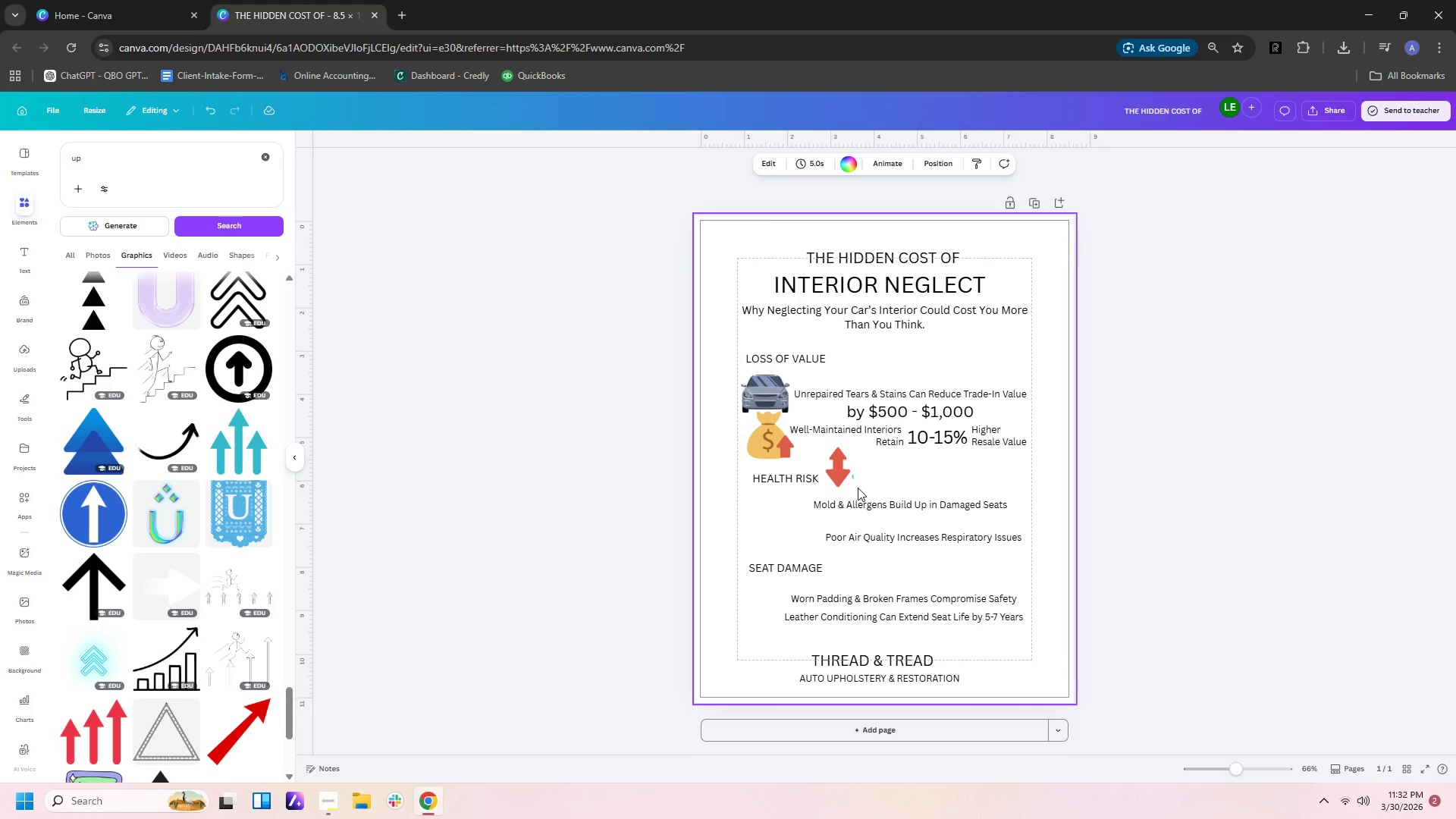 
double_click([847, 476])
 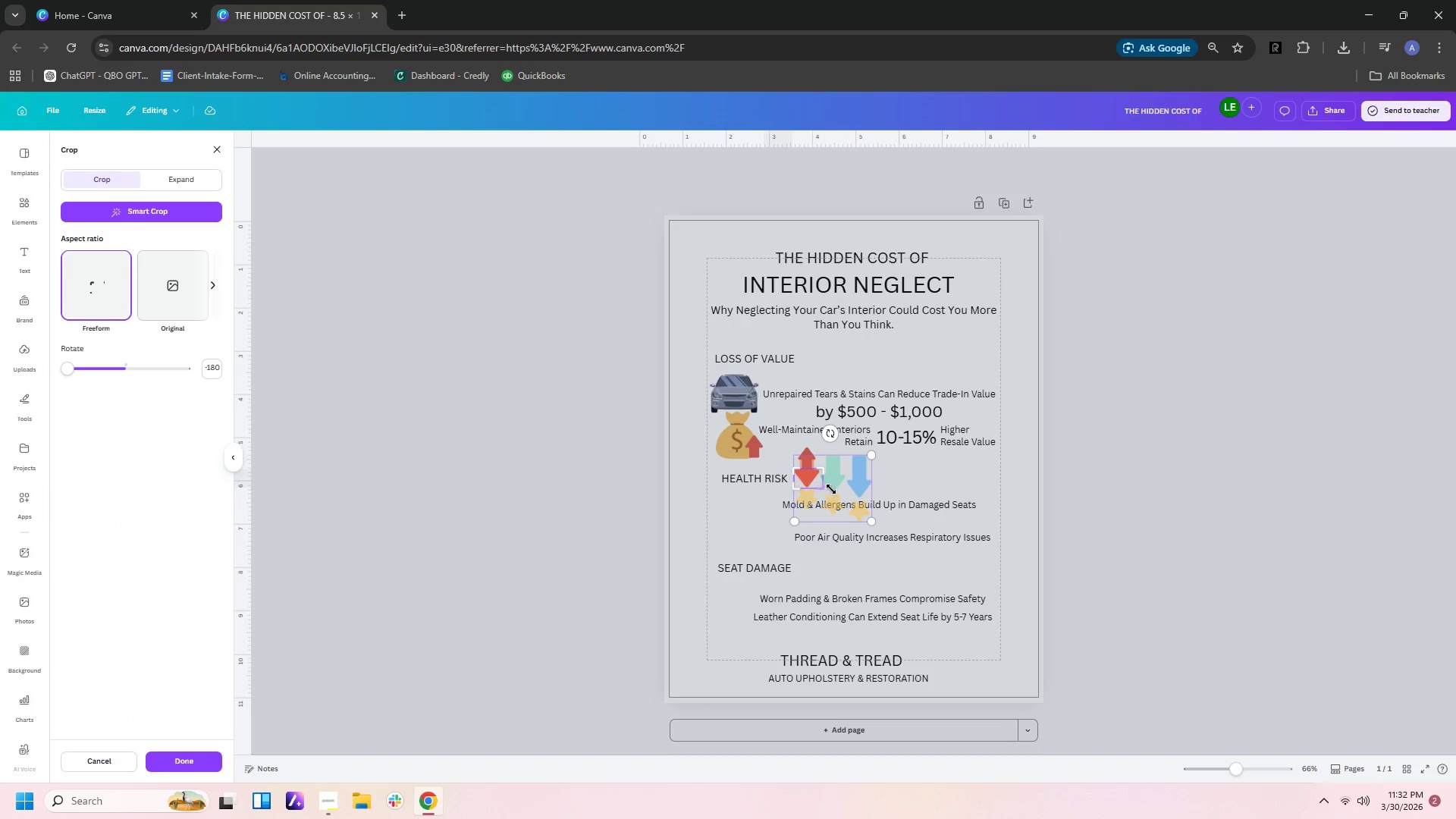 
left_click_drag(start_coordinate=[827, 488], to_coordinate=[821, 488])
 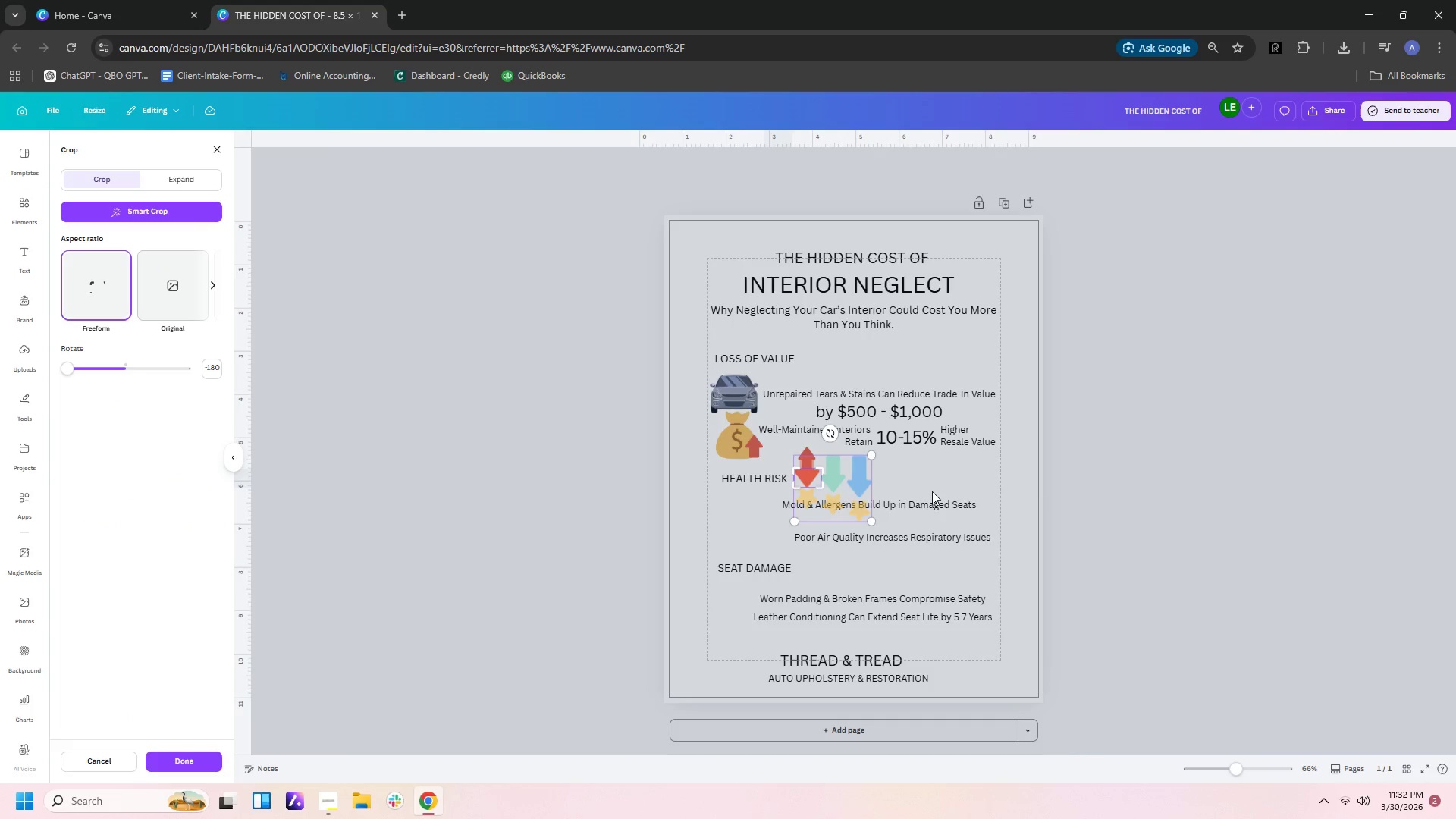 
left_click([935, 491])
 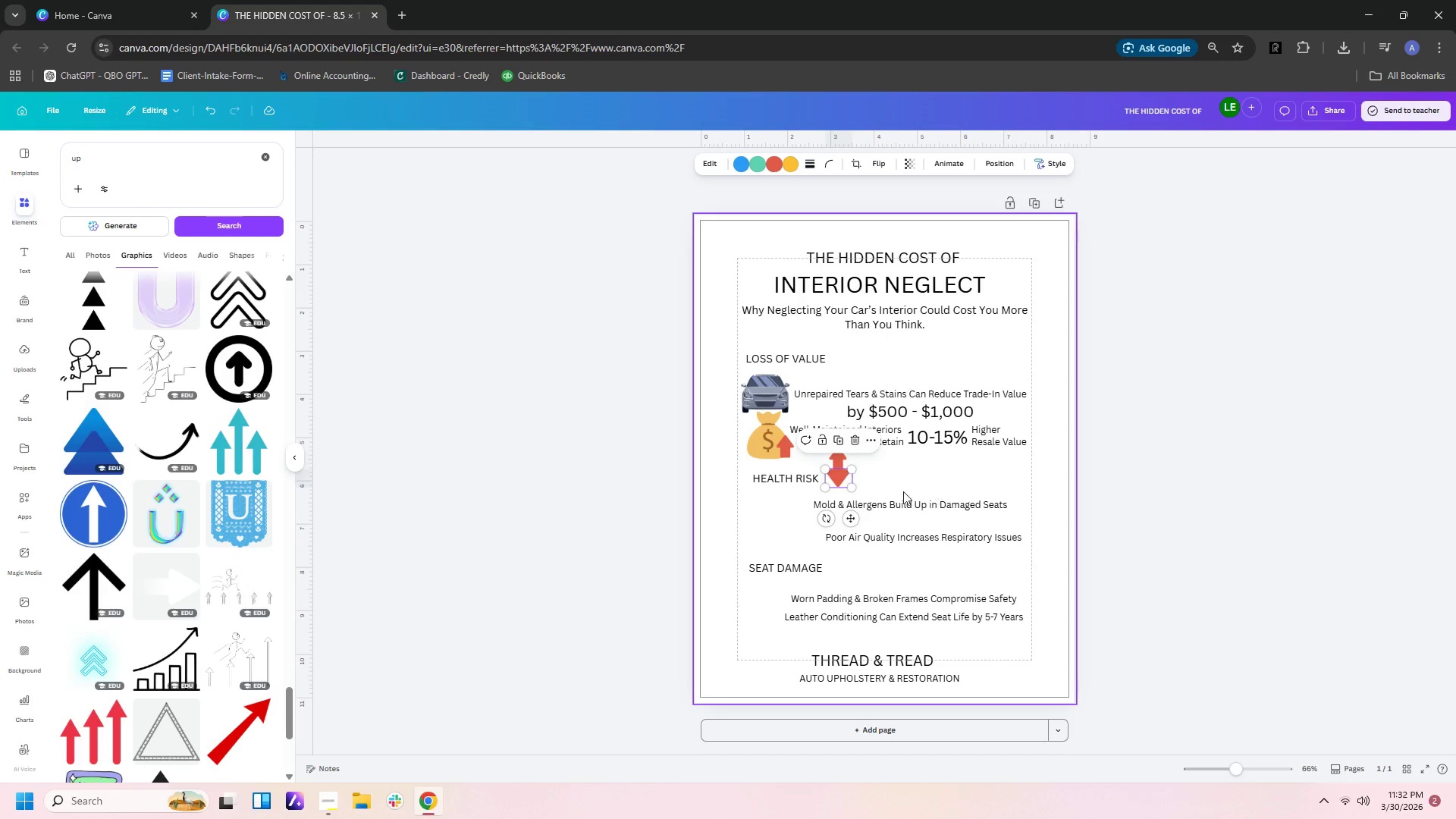 
left_click([872, 490])
 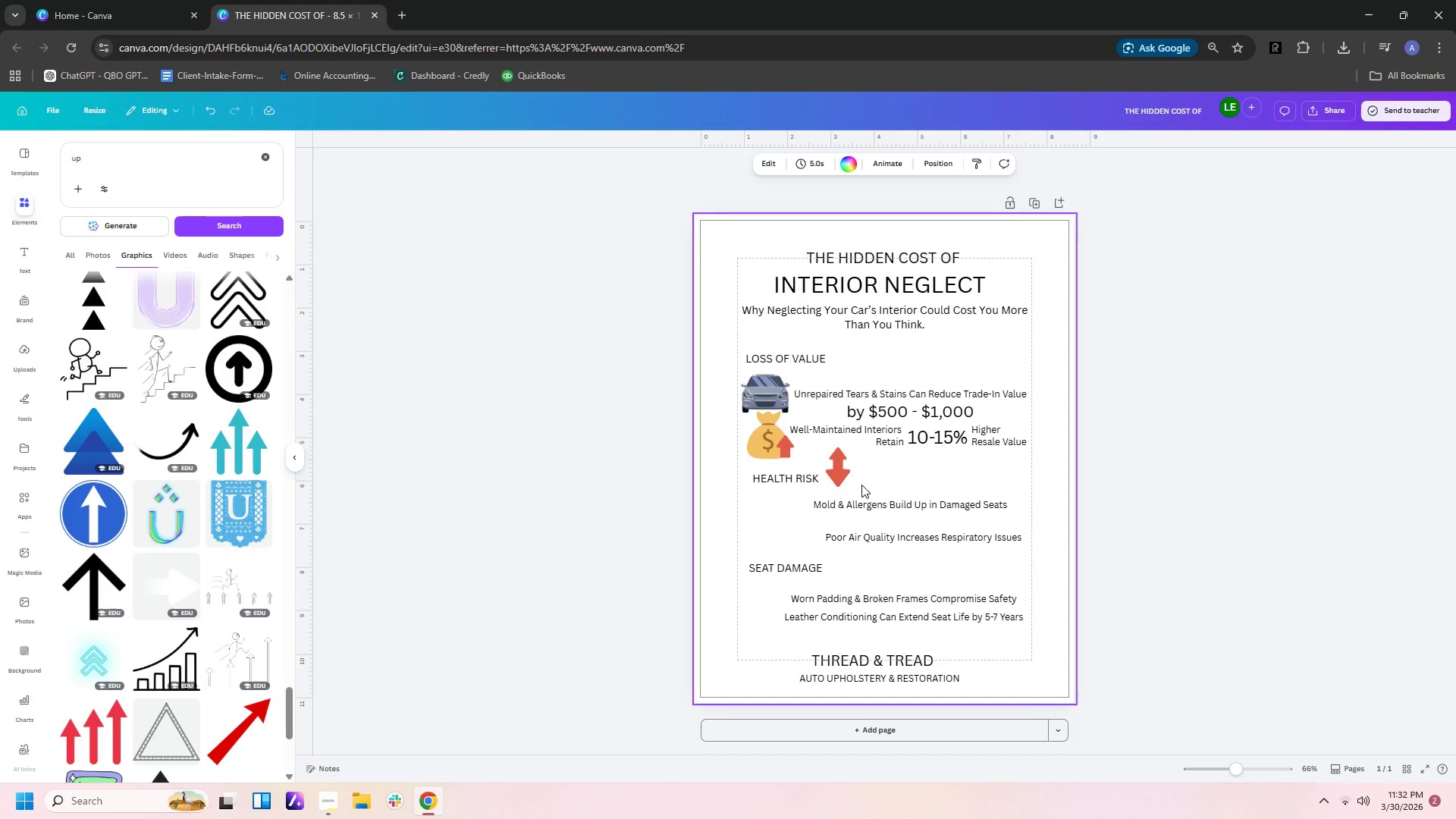 
left_click_drag(start_coordinate=[861, 485], to_coordinate=[833, 463])
 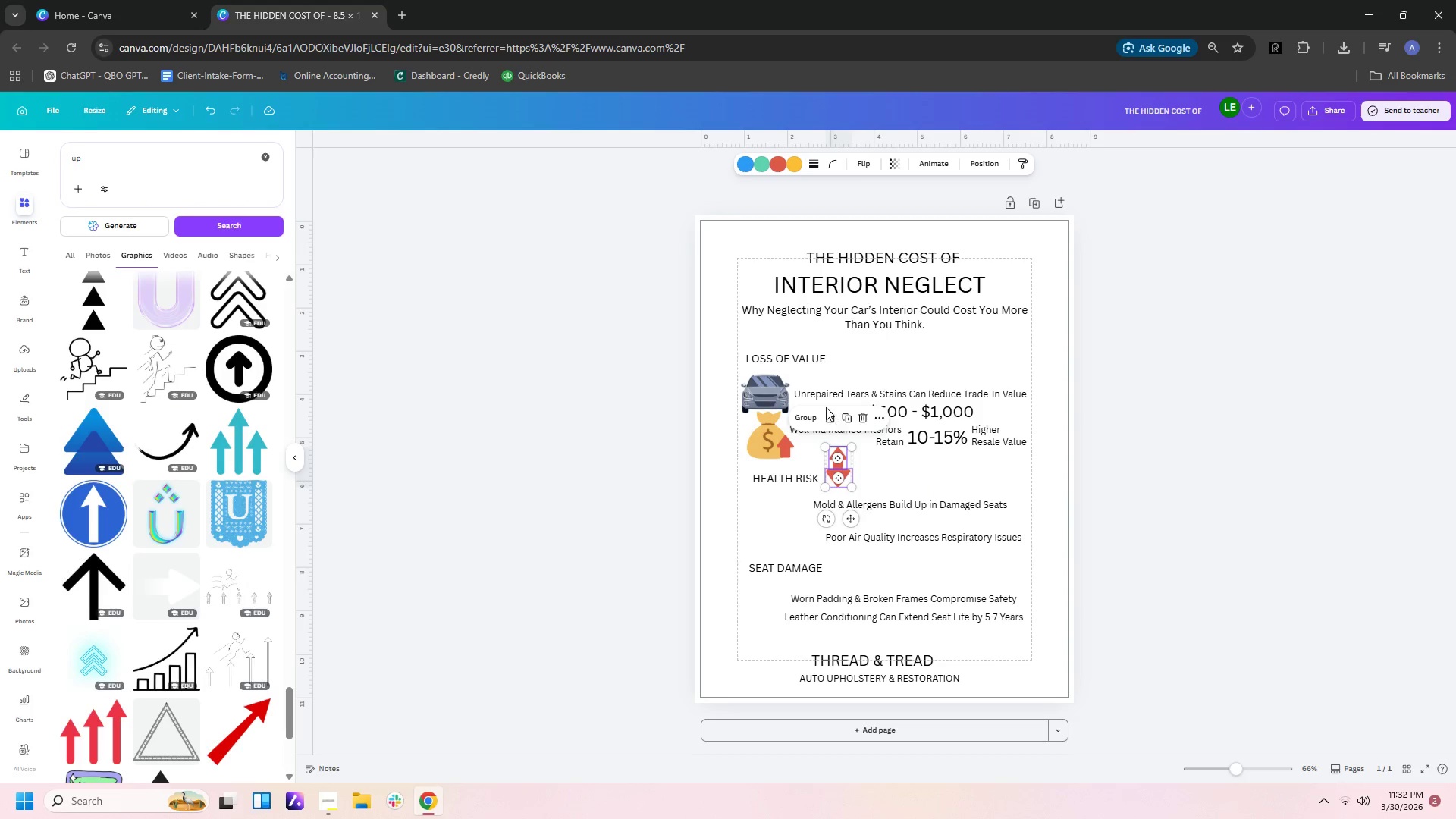 
left_click([816, 418])
 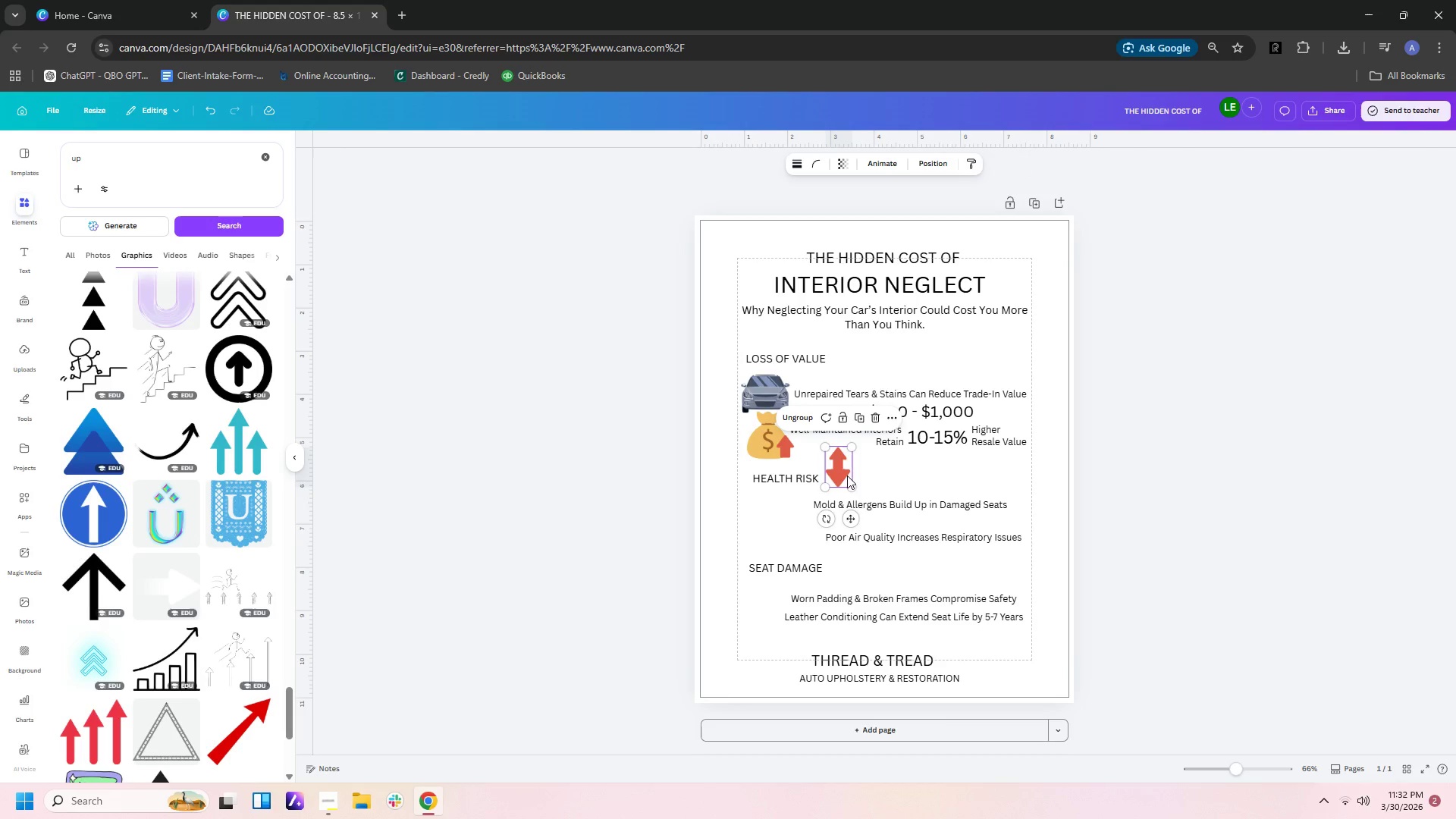 
left_click_drag(start_coordinate=[845, 472], to_coordinate=[796, 405])
 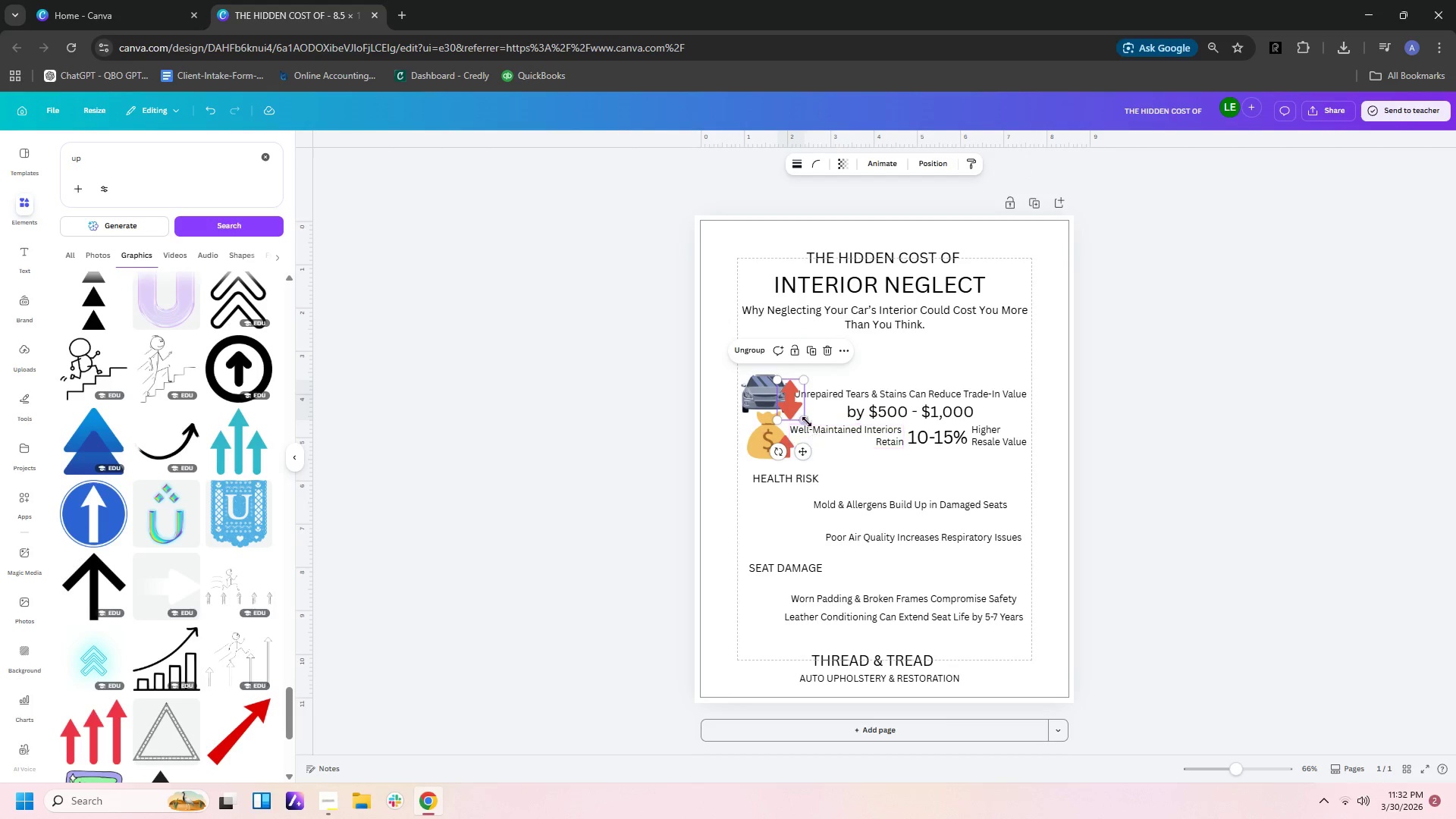 
left_click_drag(start_coordinate=[807, 421], to_coordinate=[798, 398])
 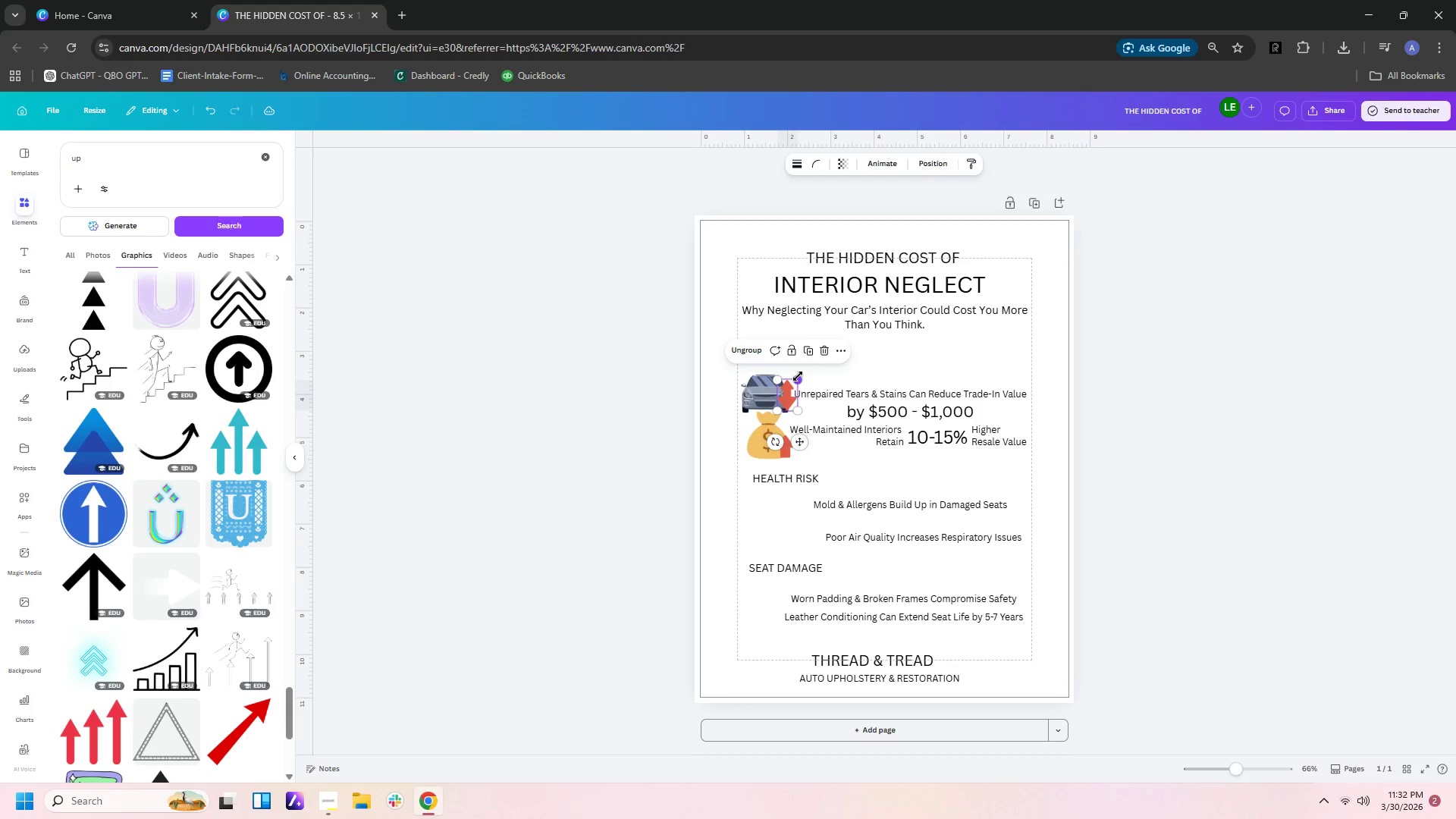 
left_click_drag(start_coordinate=[798, 376], to_coordinate=[794, 394])
 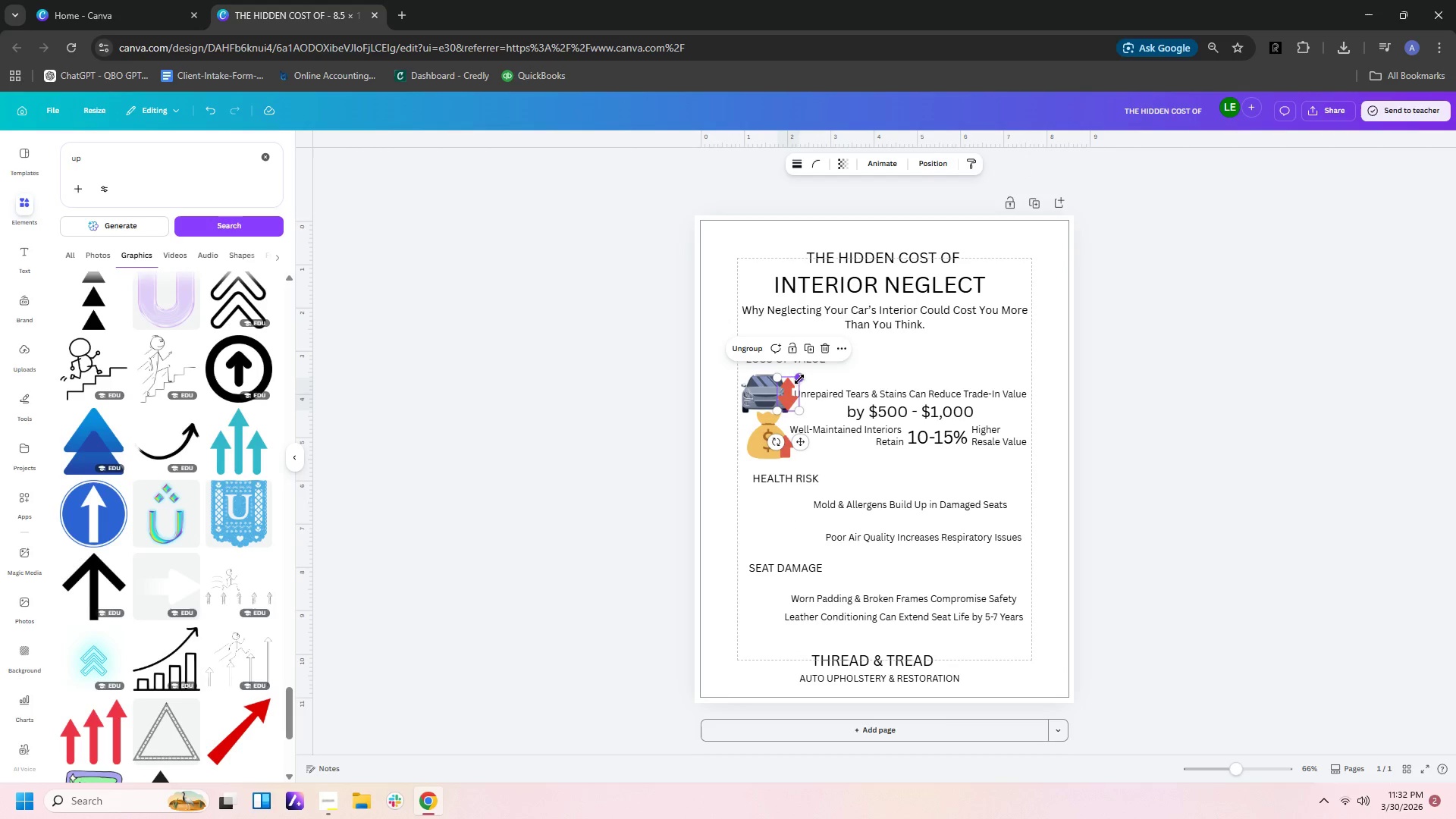 
left_click_drag(start_coordinate=[799, 378], to_coordinate=[789, 394])
 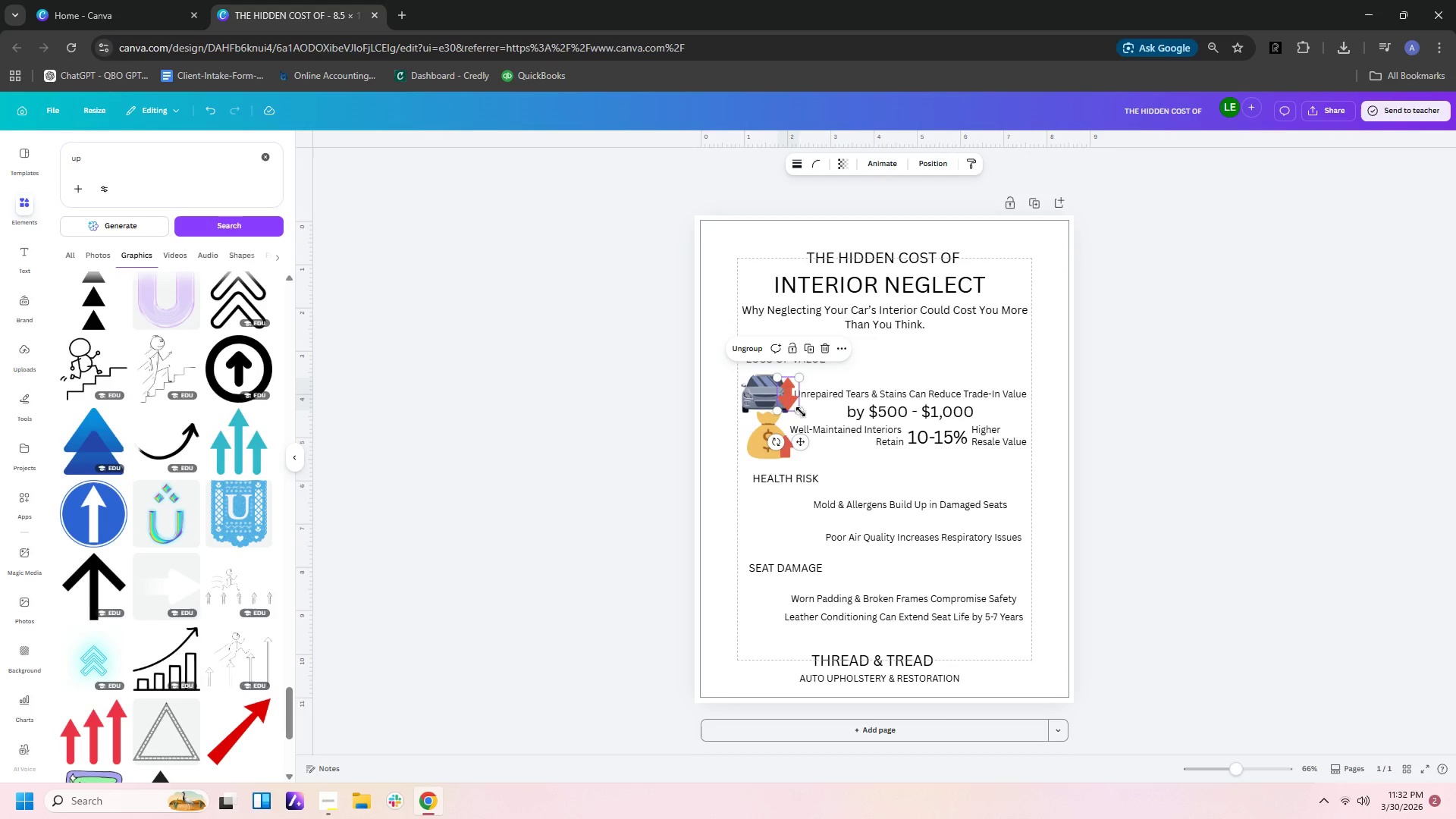 
left_click_drag(start_coordinate=[799, 409], to_coordinate=[794, 389])
 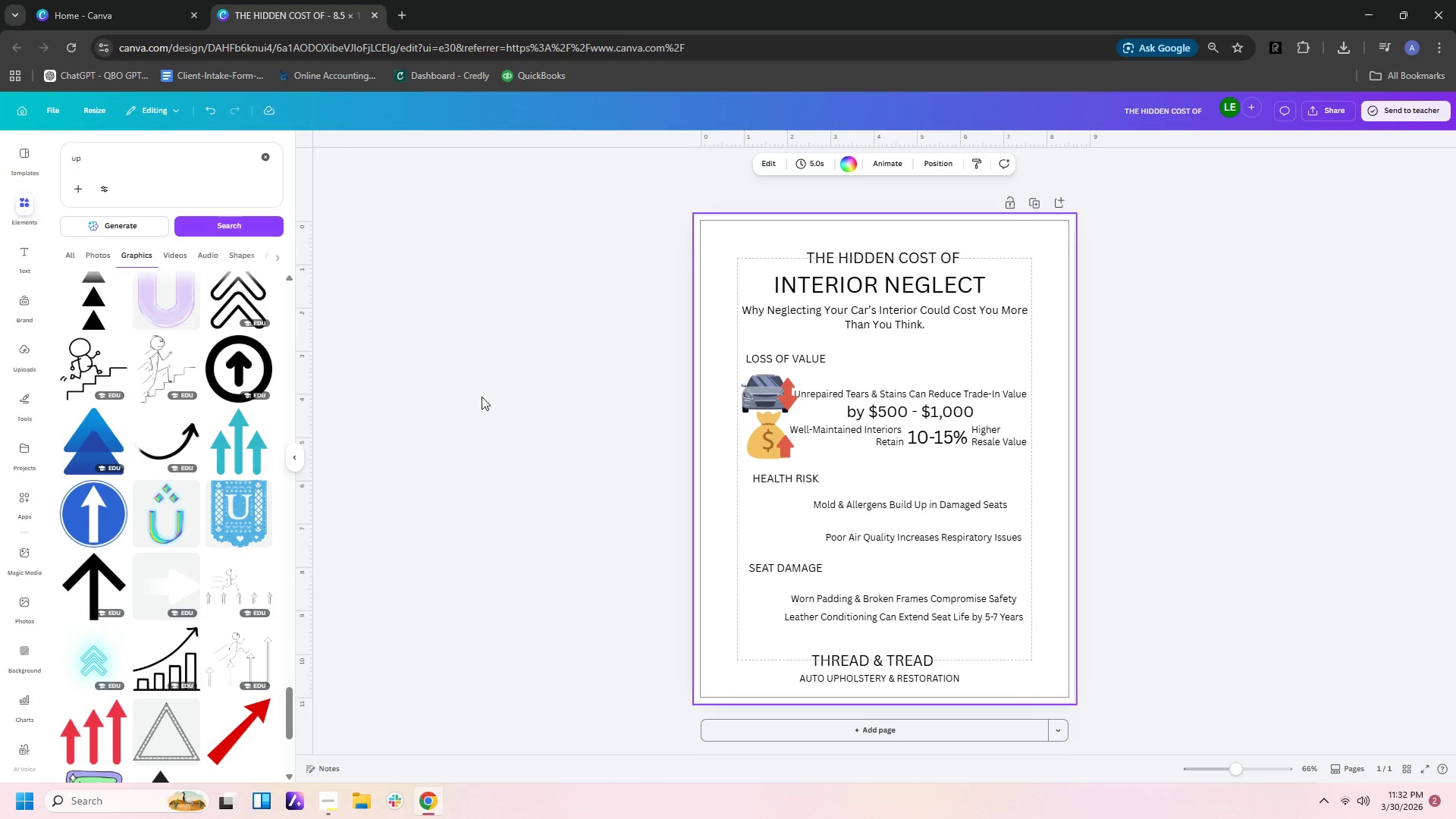 
left_click_drag(start_coordinate=[115, 157], to_coordinate=[0, 149])
 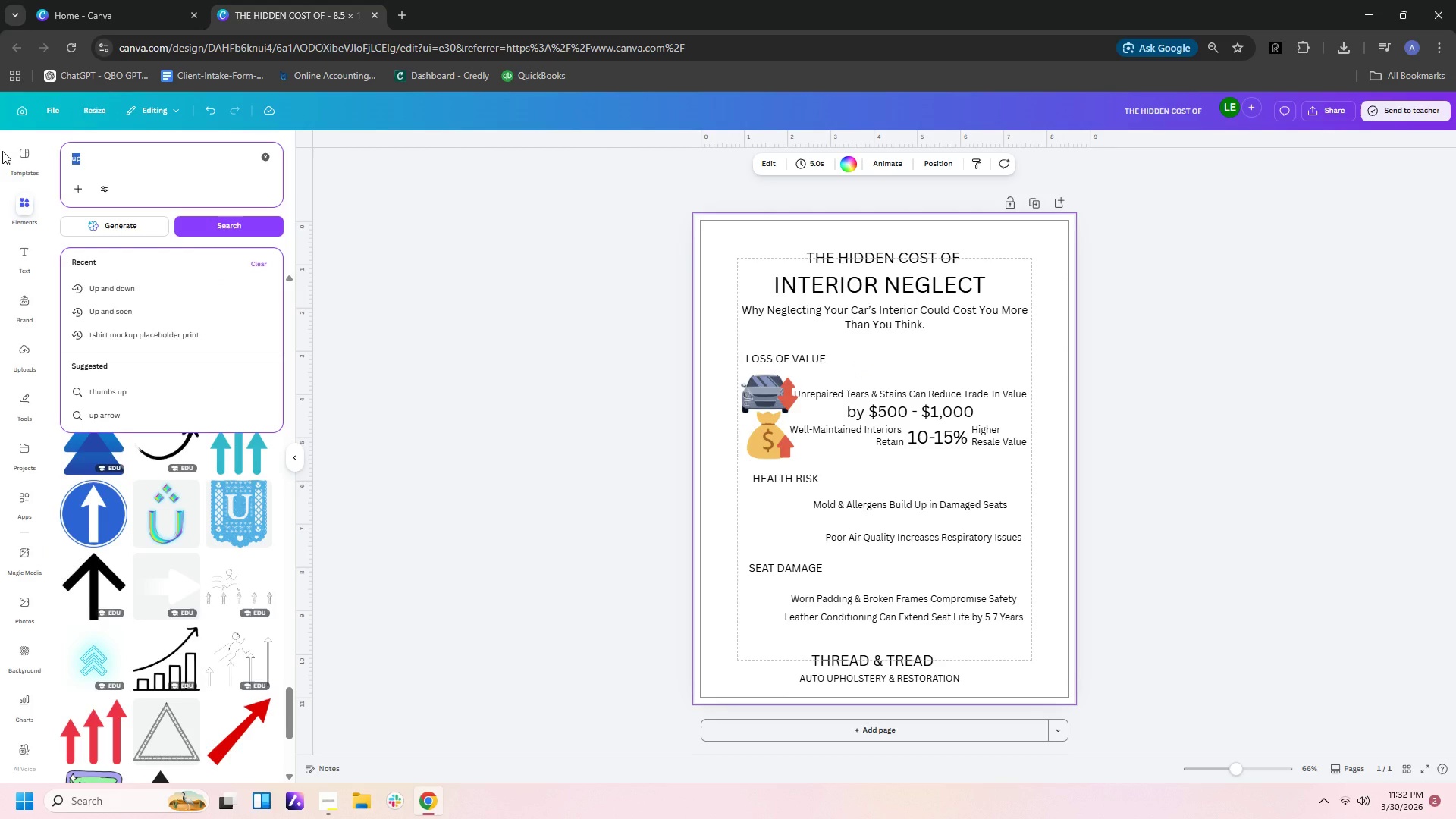 
type(dollar')
key(Backspace)
 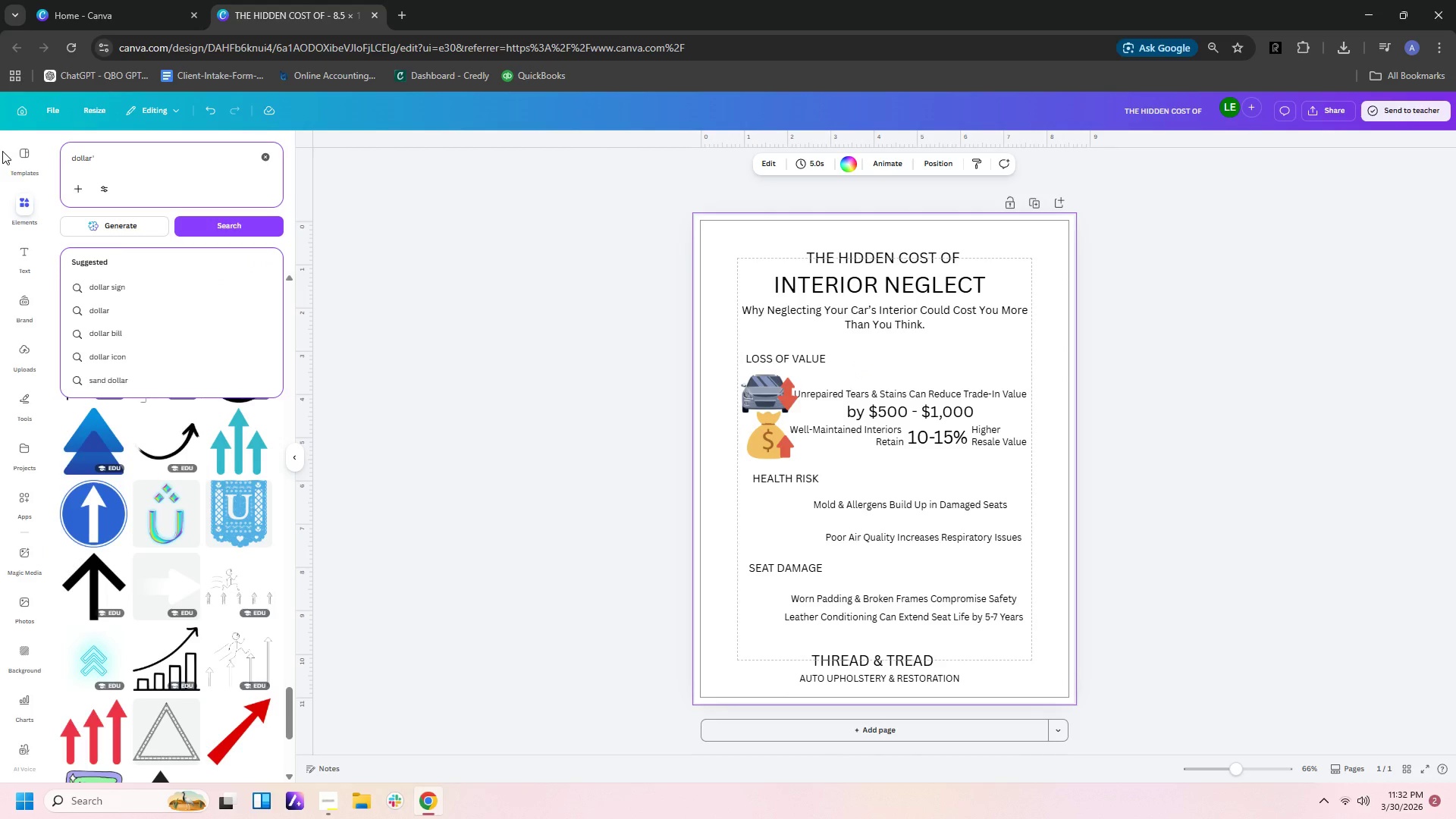 
key(Enter)
 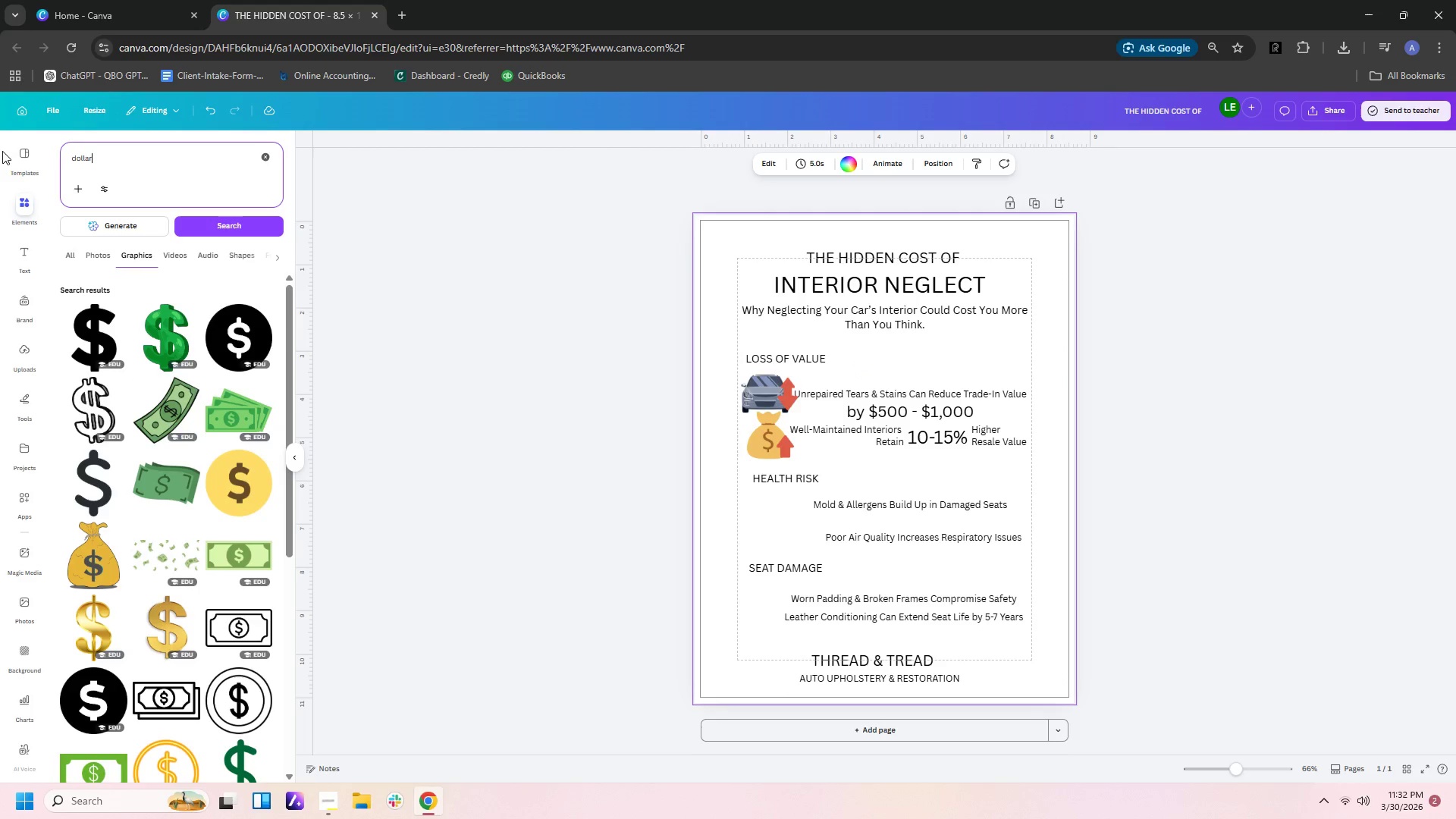 
key(NumpadEnter)
 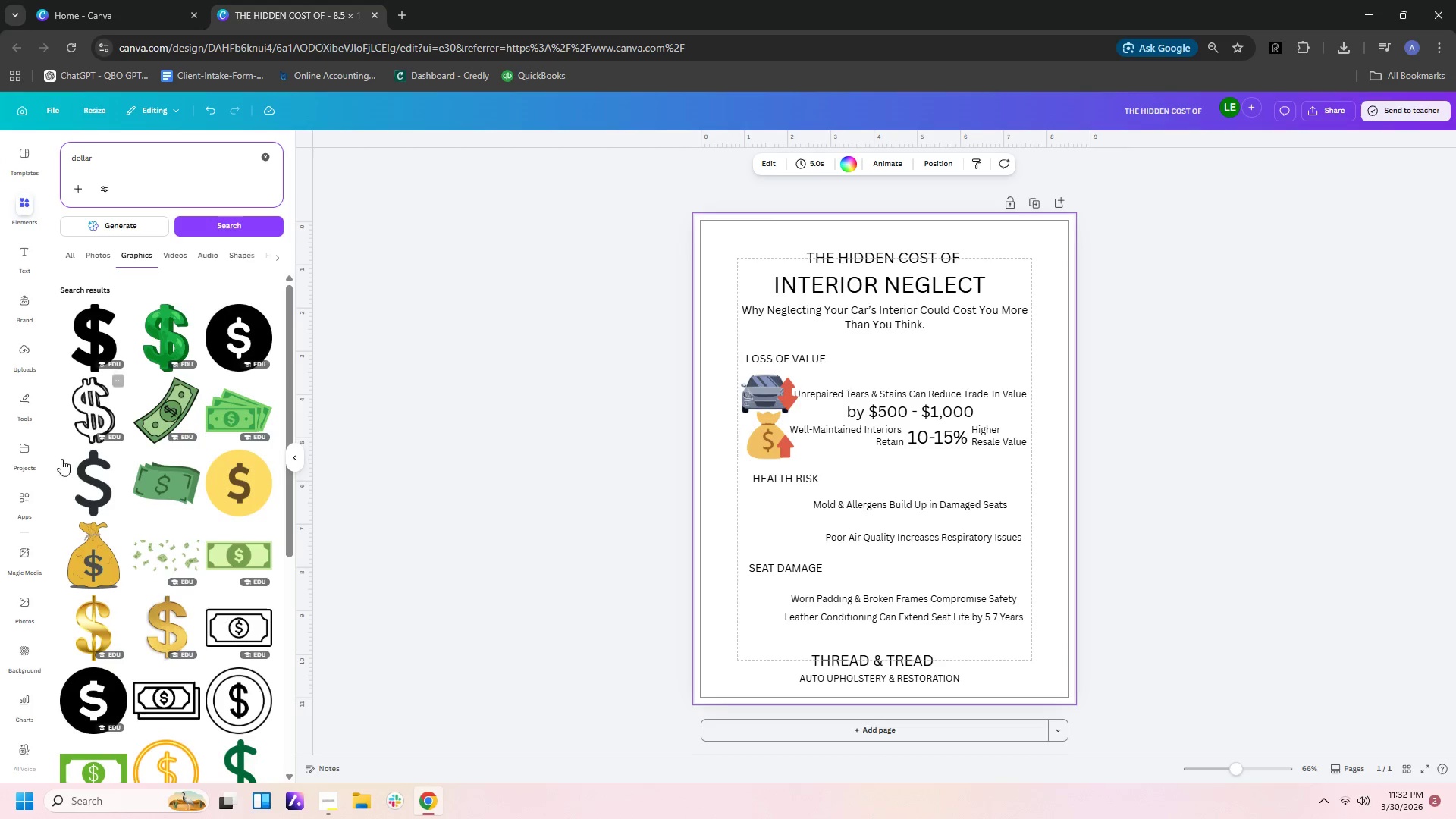 
scroll: coordinate [144, 558], scroll_direction: down, amount: 21.0
 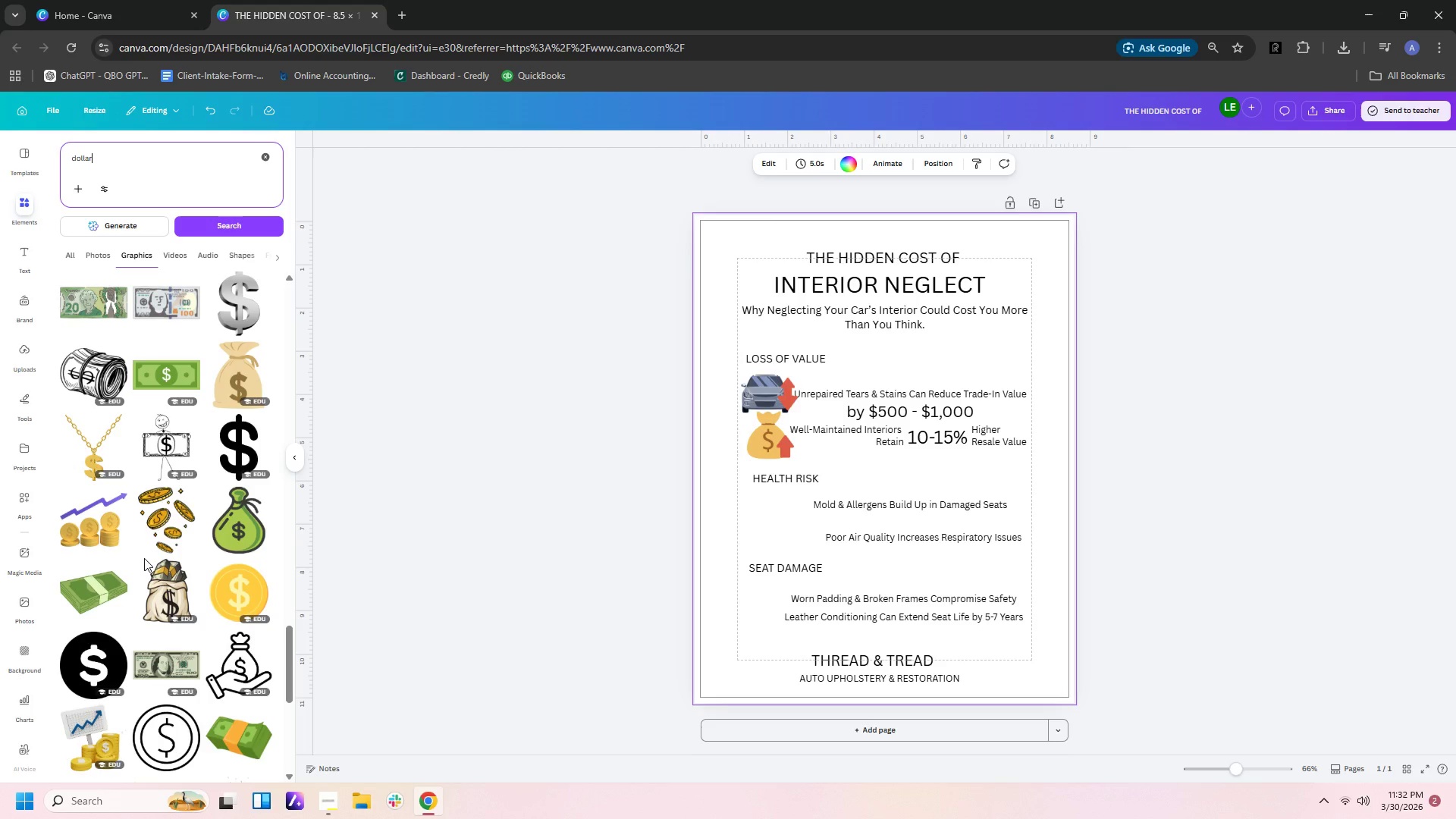 
wait(7.25)
 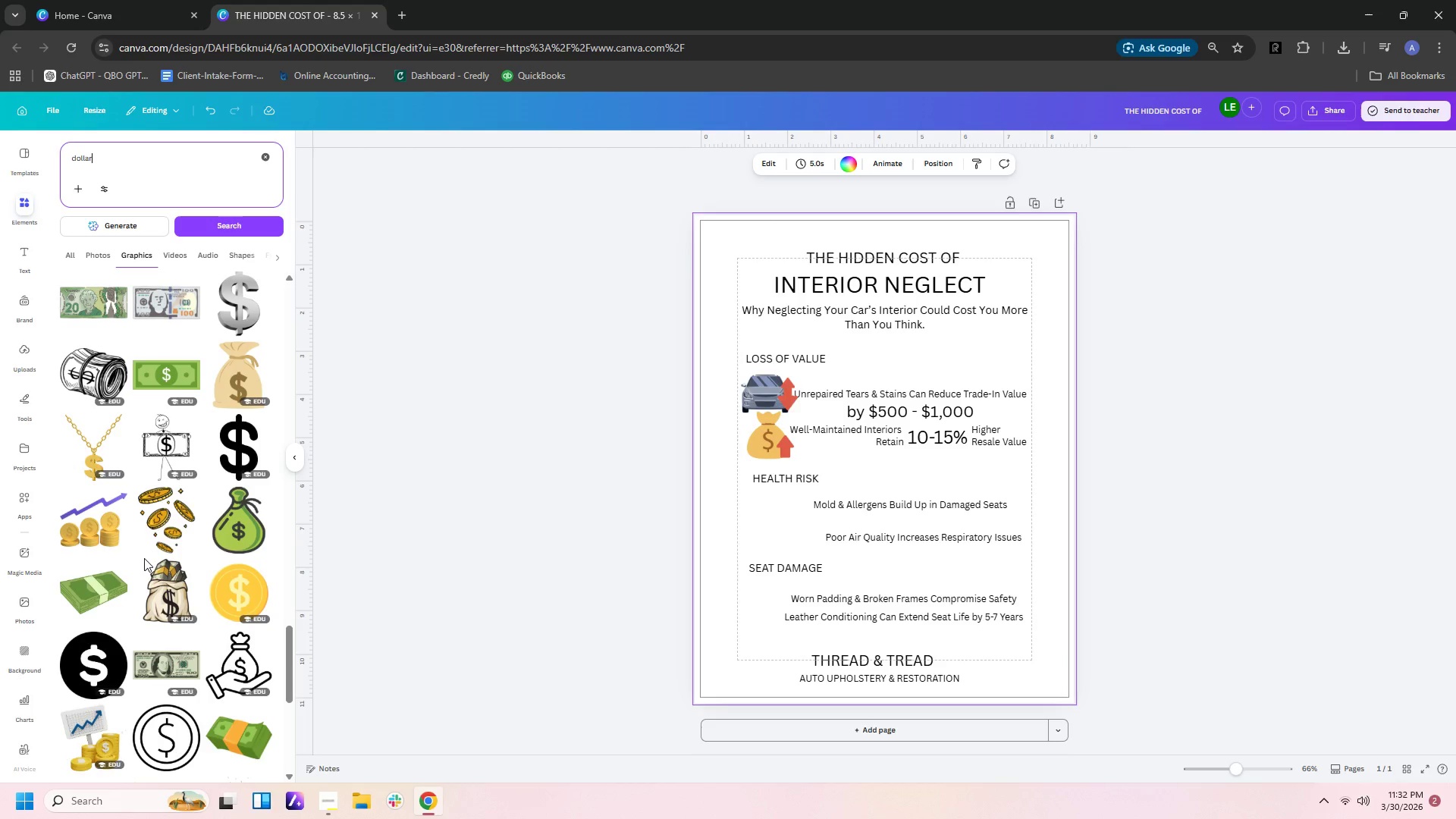 
scroll: coordinate [160, 603], scroll_direction: down, amount: 4.0
 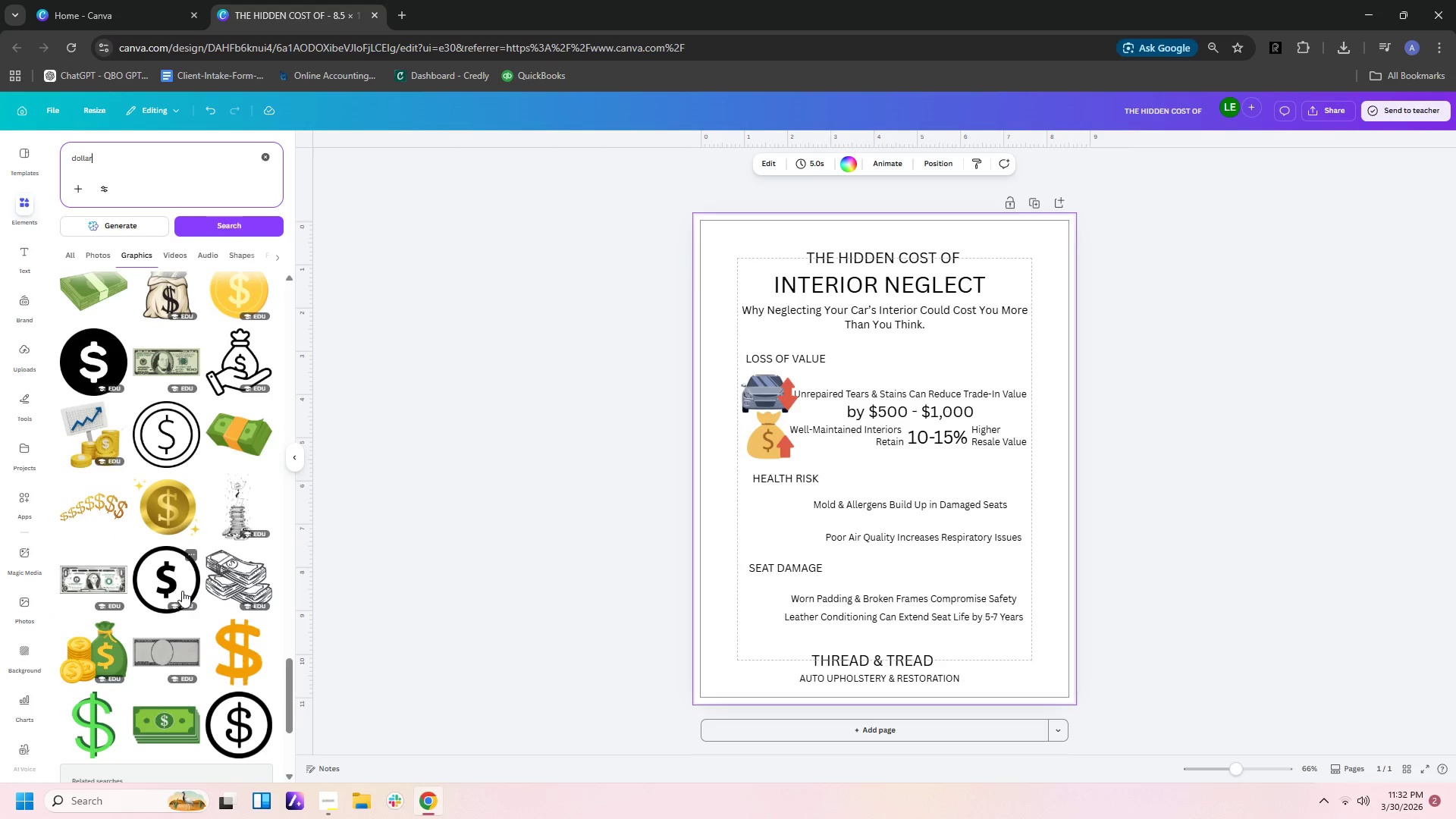 
scroll: coordinate [190, 583], scroll_direction: up, amount: 44.0
 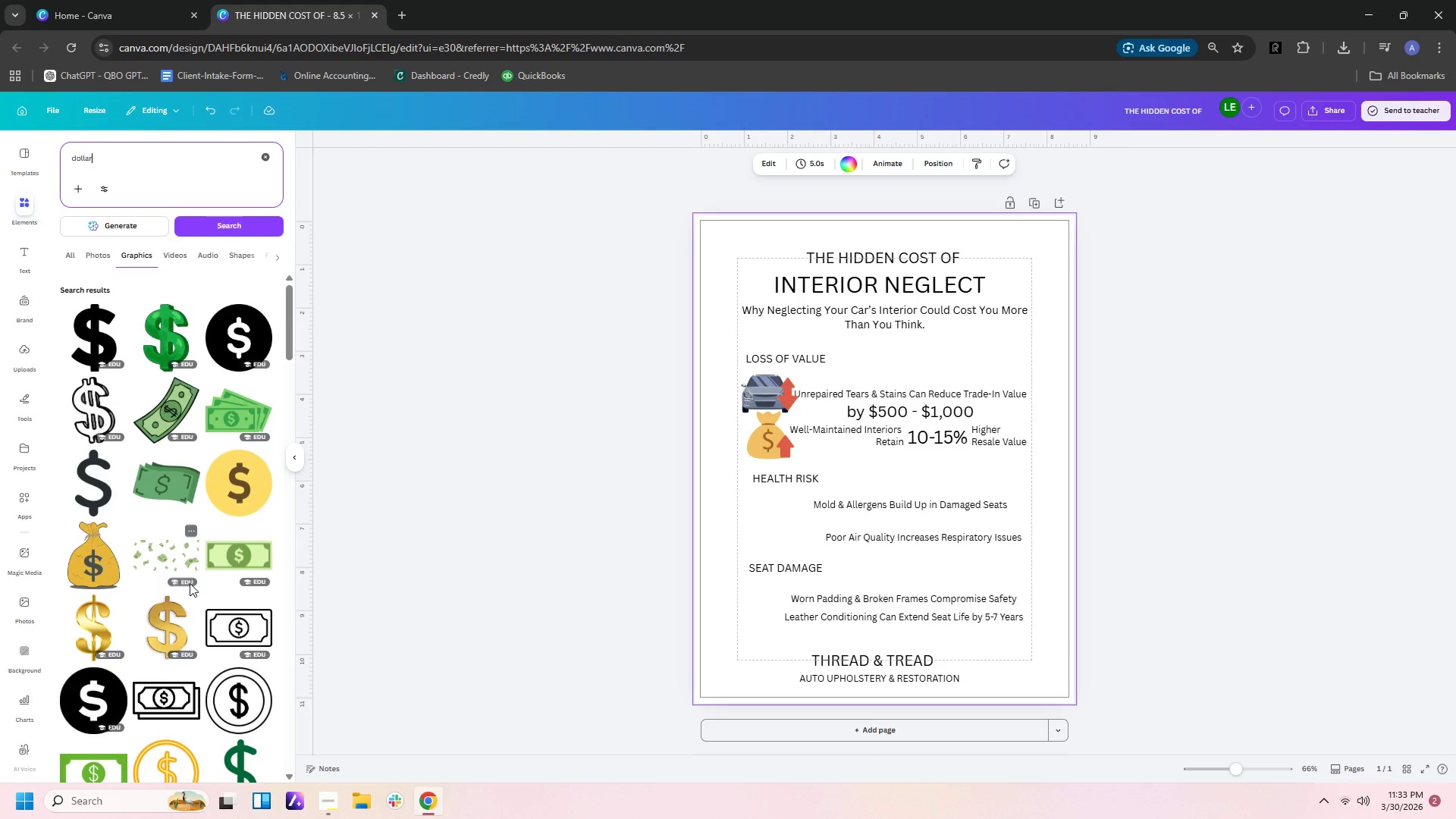 
wait(7.19)
 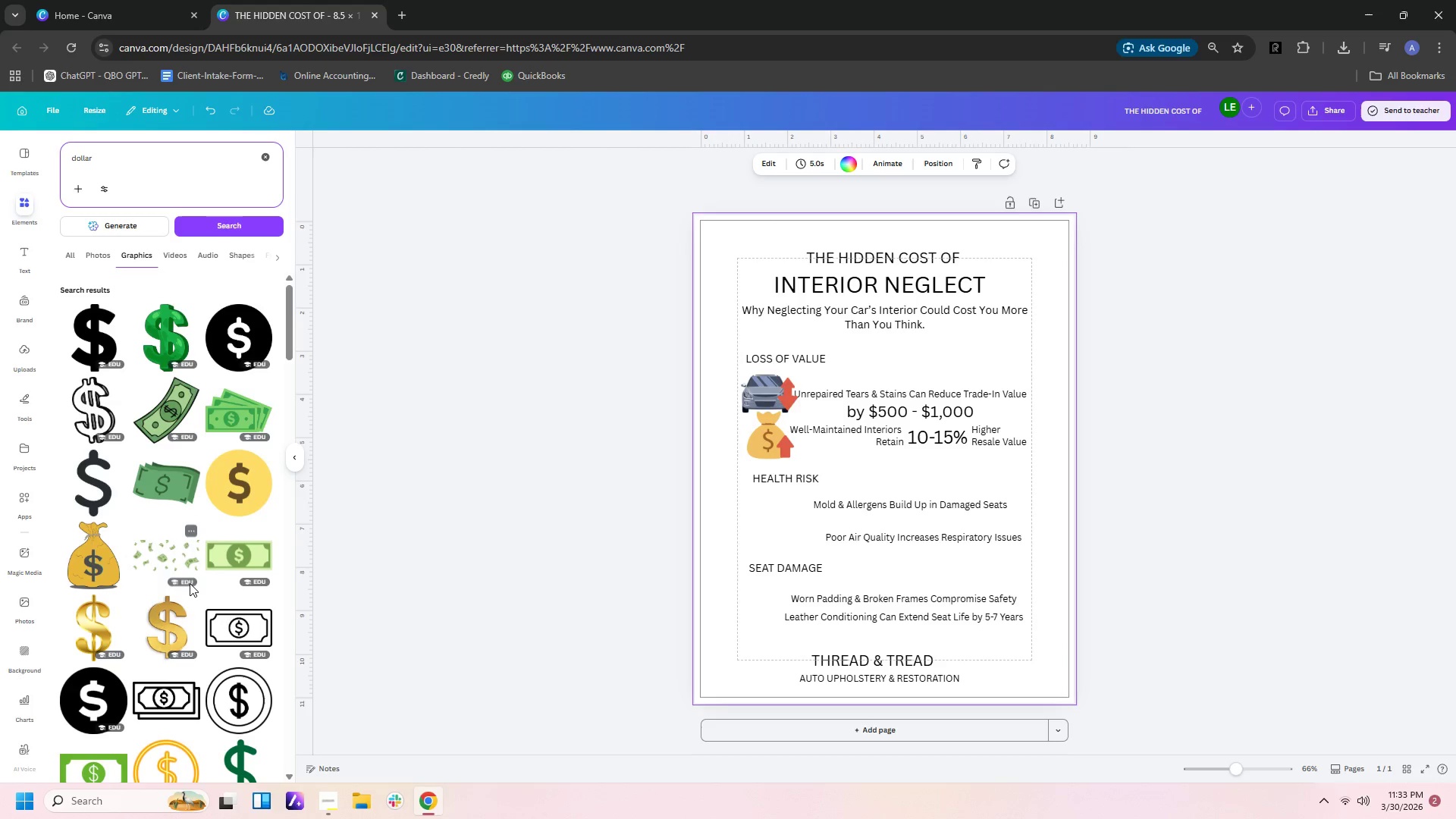 
left_click([99, 477])
 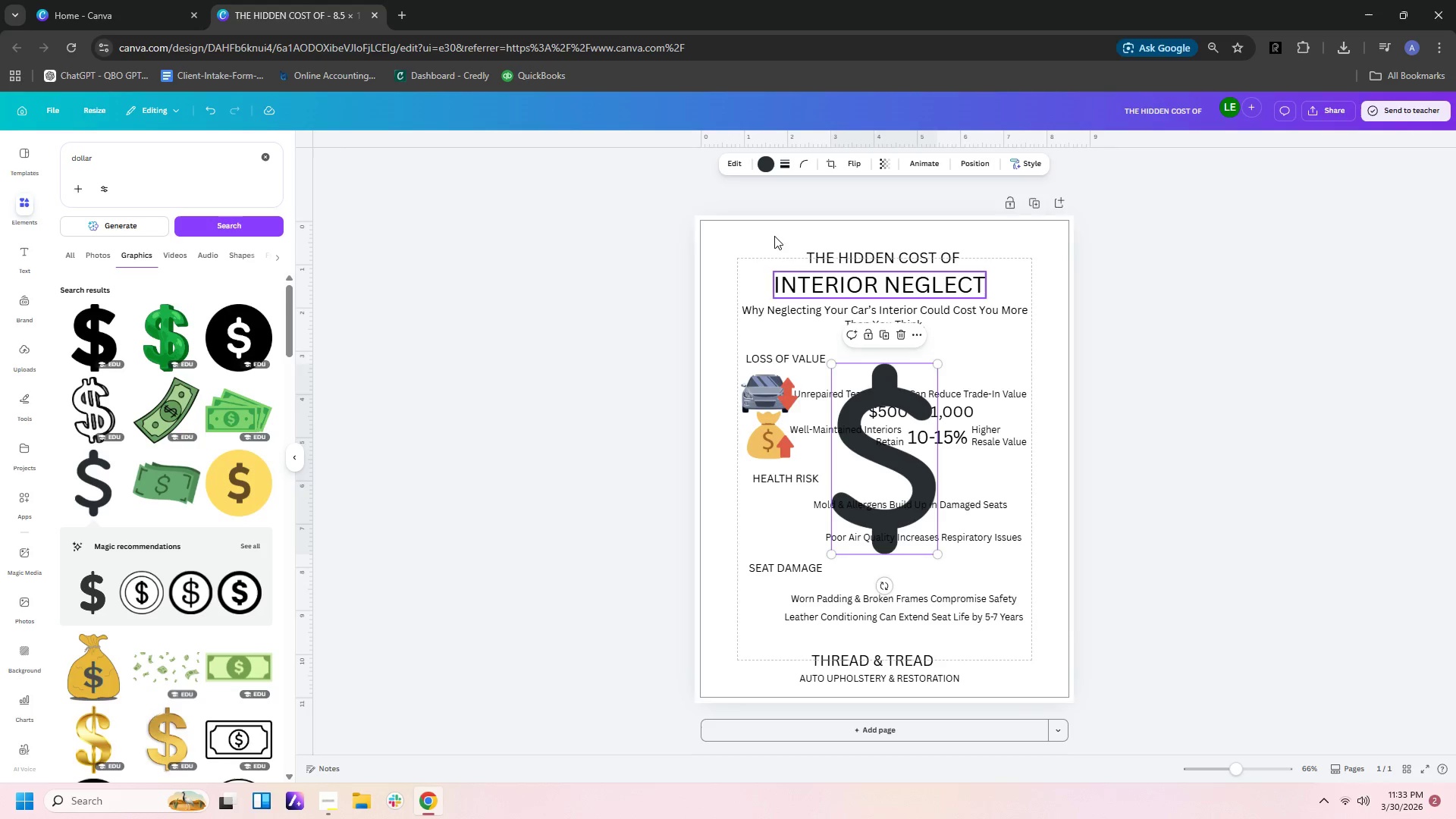 
left_click([767, 165])
 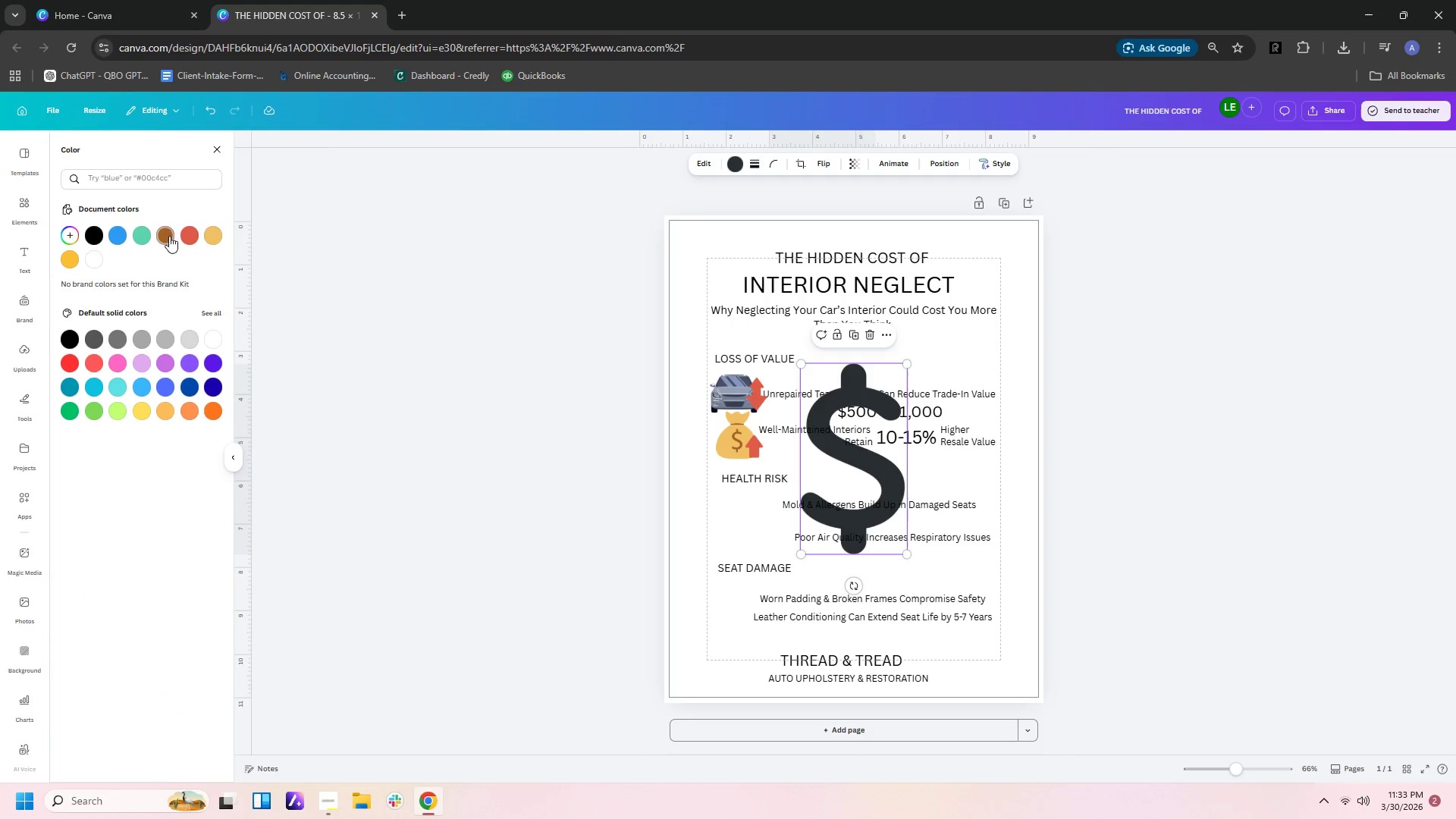 
left_click([190, 234])
 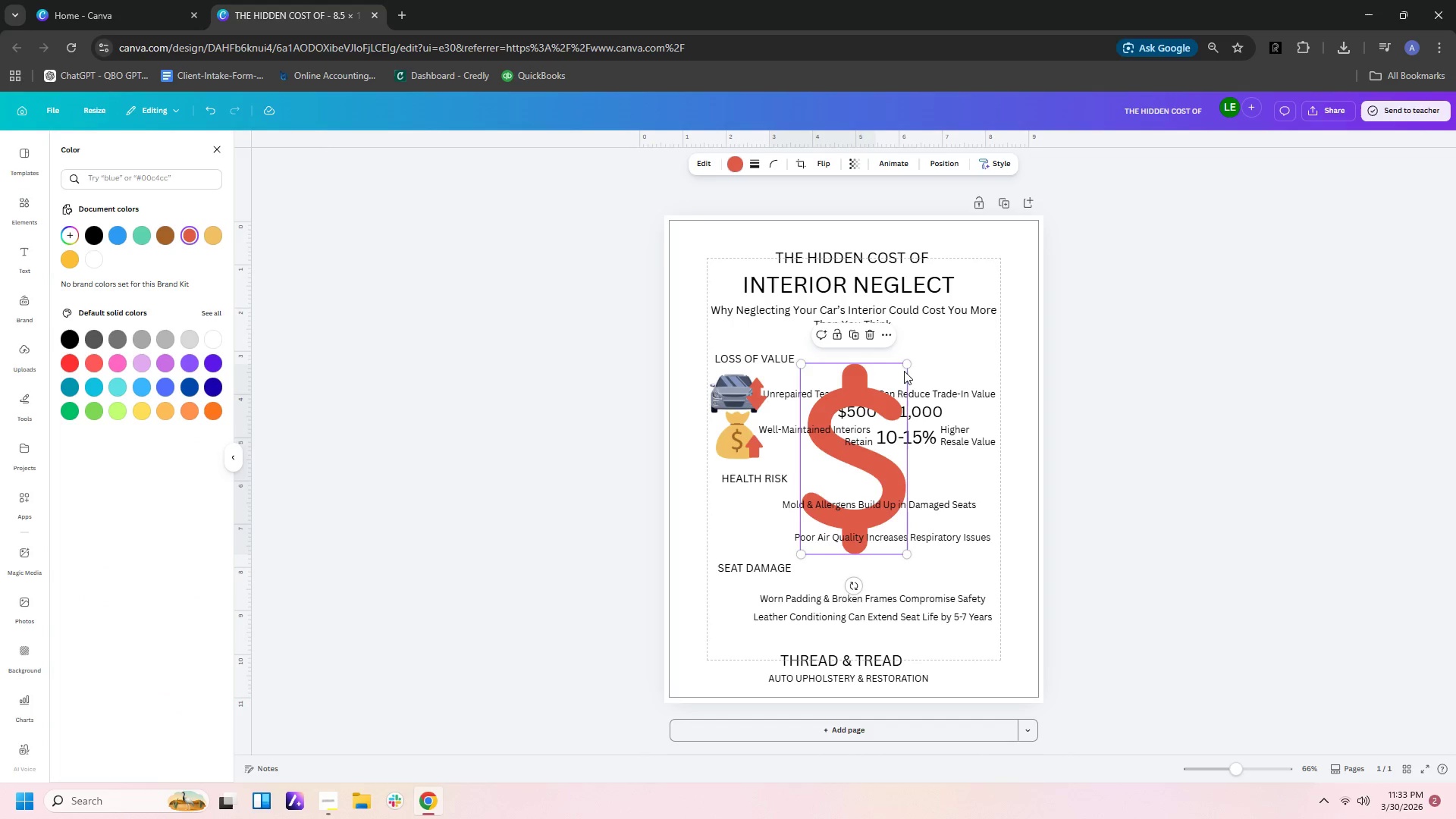 
left_click_drag(start_coordinate=[908, 363], to_coordinate=[801, 524])
 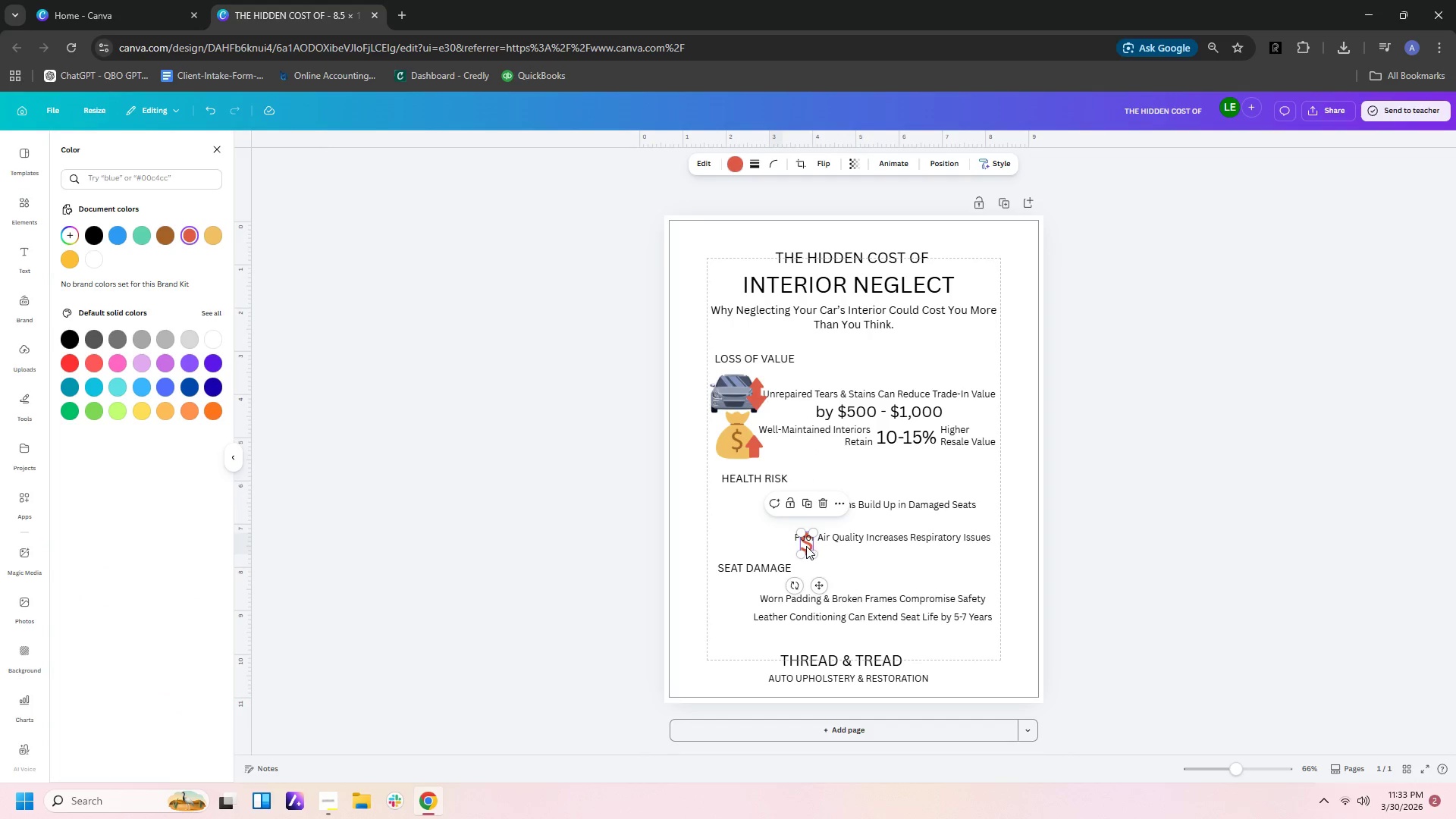 
left_click_drag(start_coordinate=[806, 546], to_coordinate=[770, 401])
 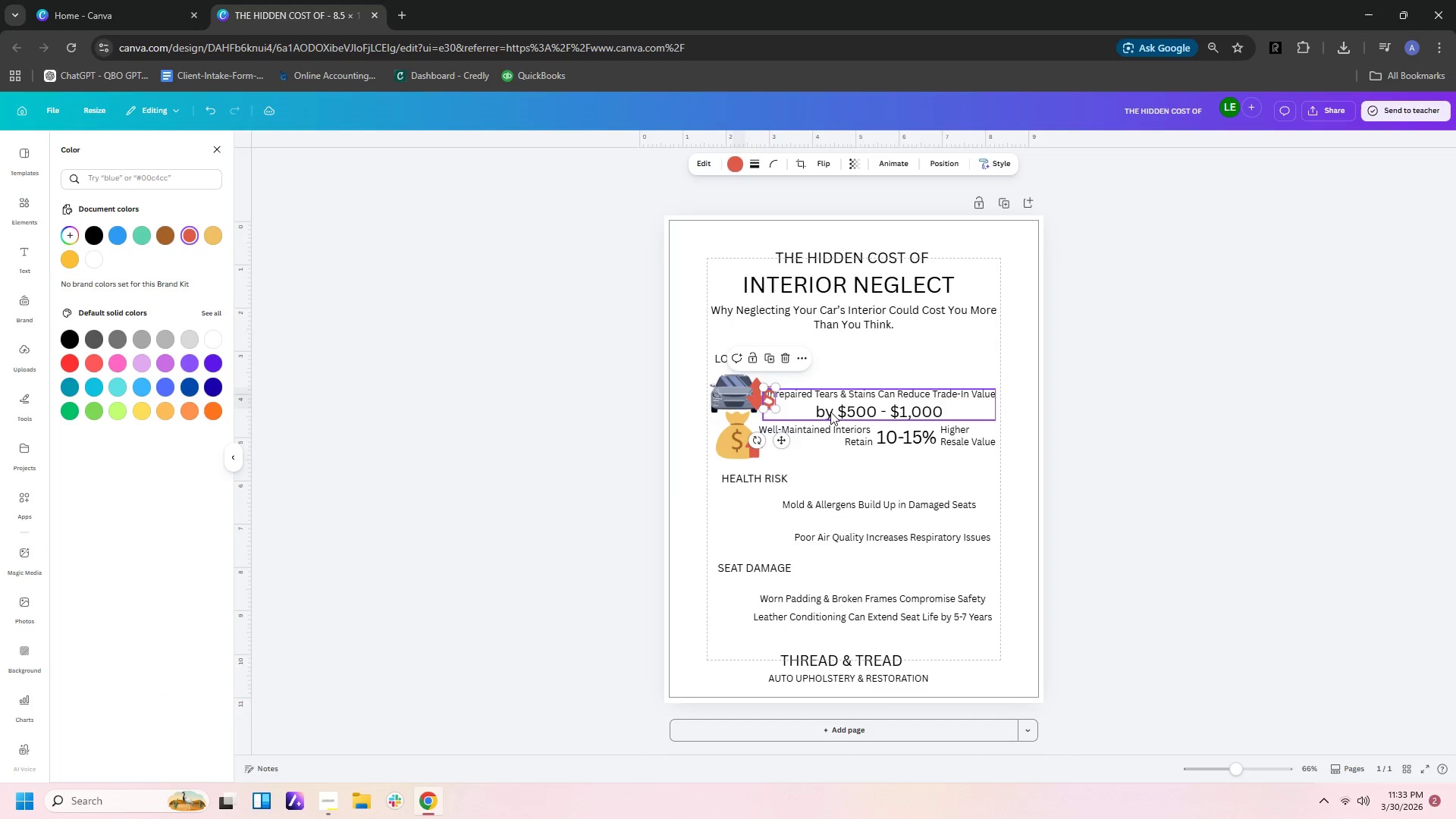 
left_click([830, 412])
 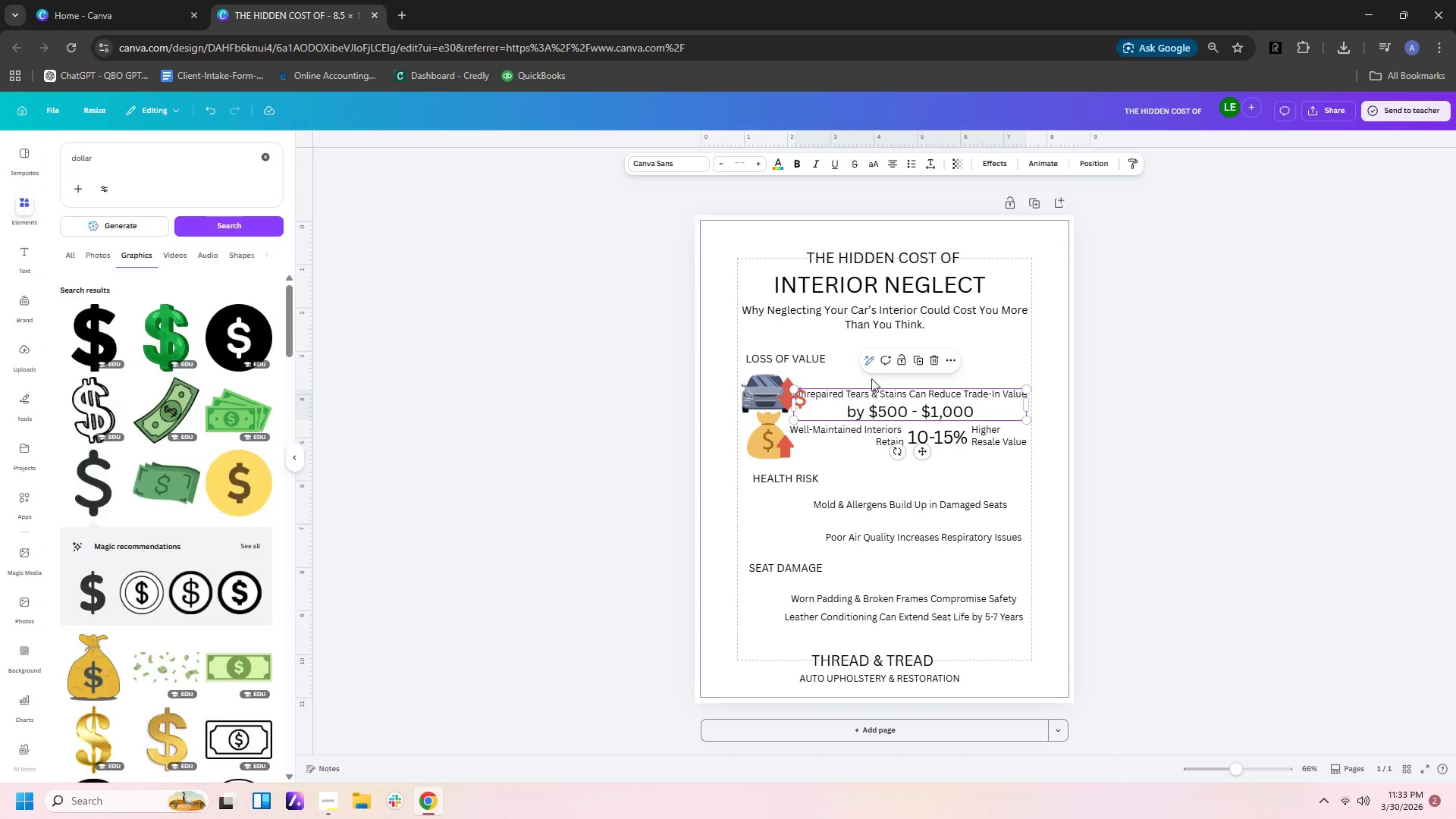 
left_click([875, 371])
 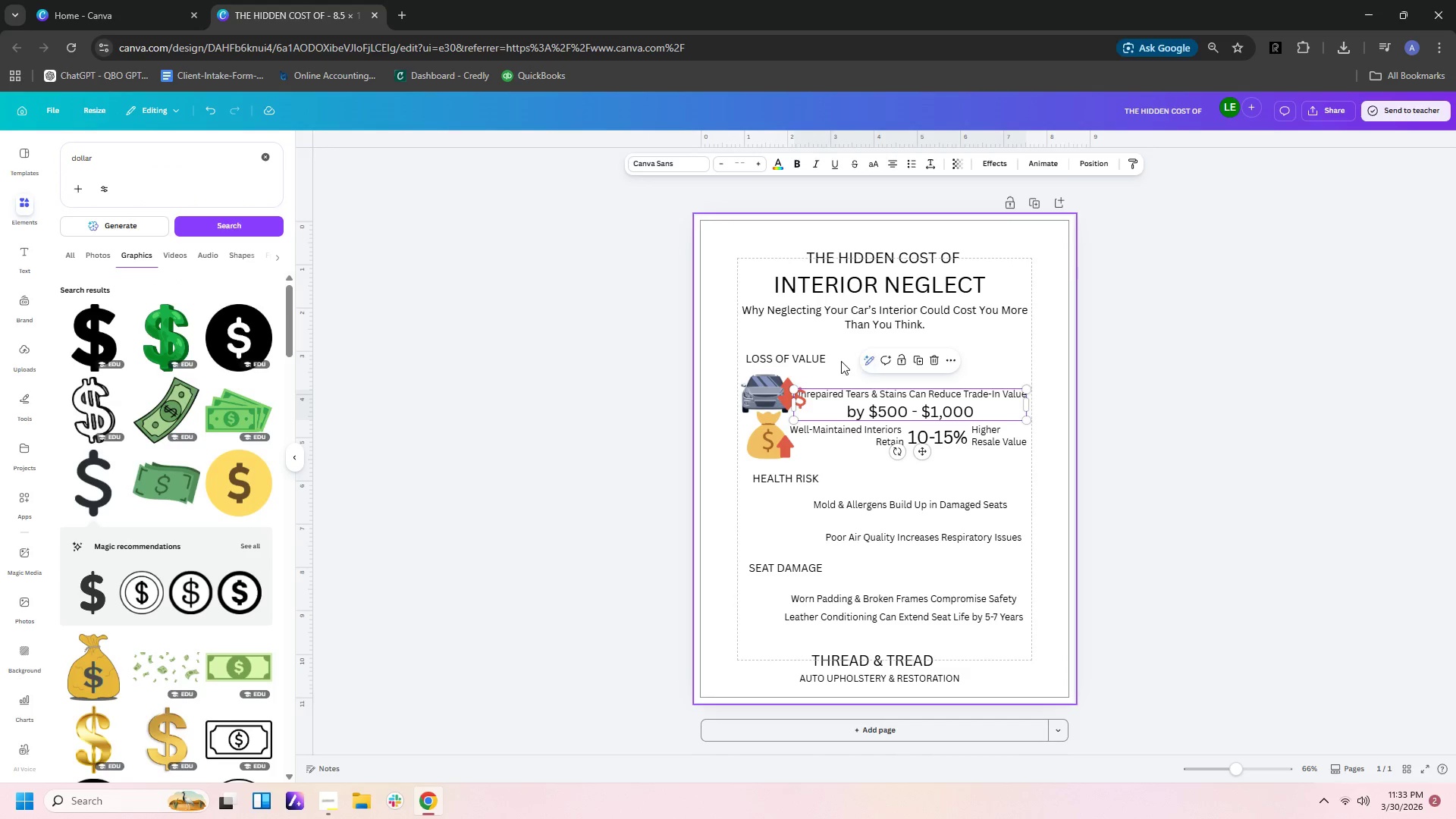 
double_click([838, 369])
 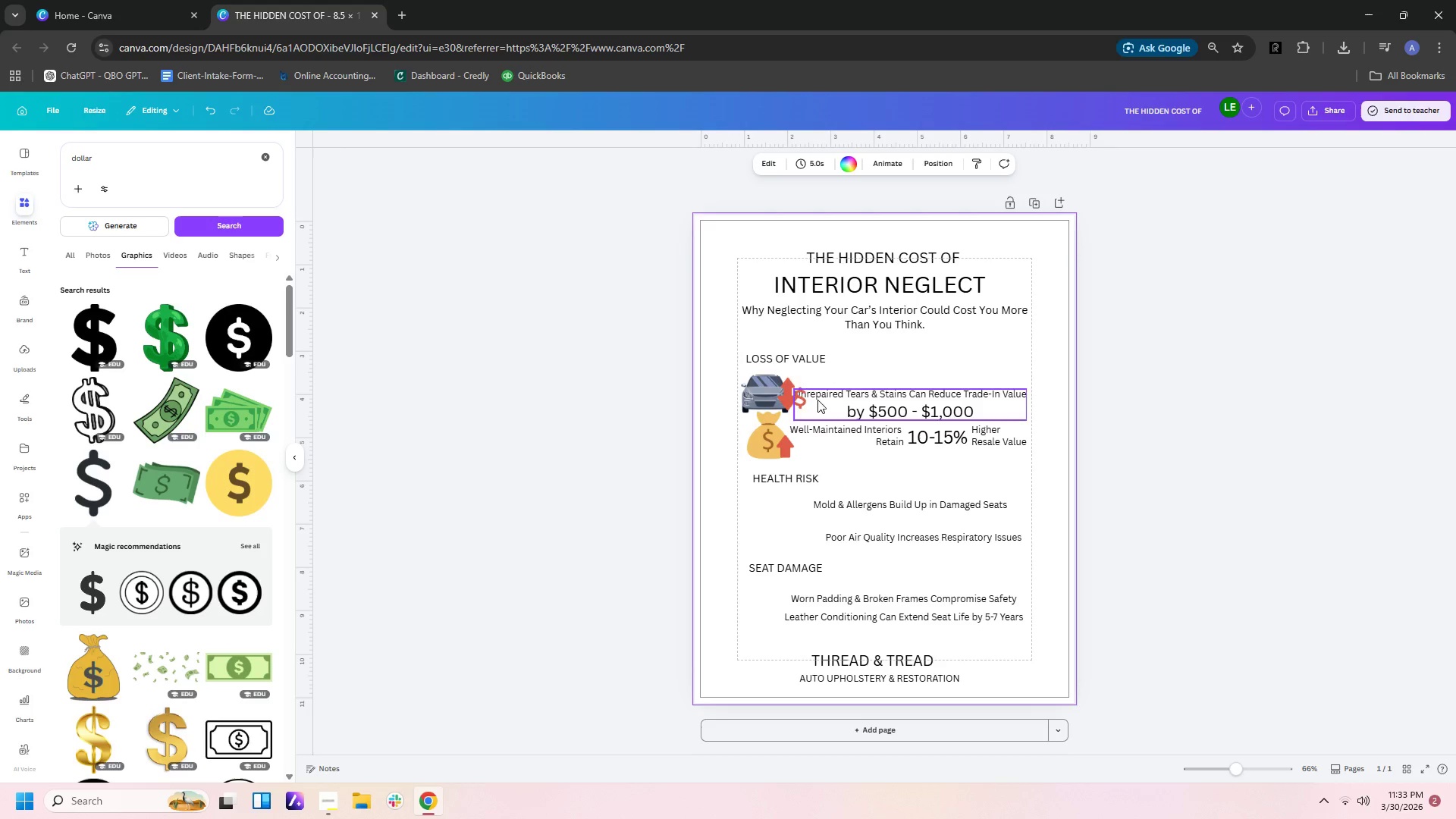 
scroll: coordinate [202, 461], scroll_direction: down, amount: 5.0
 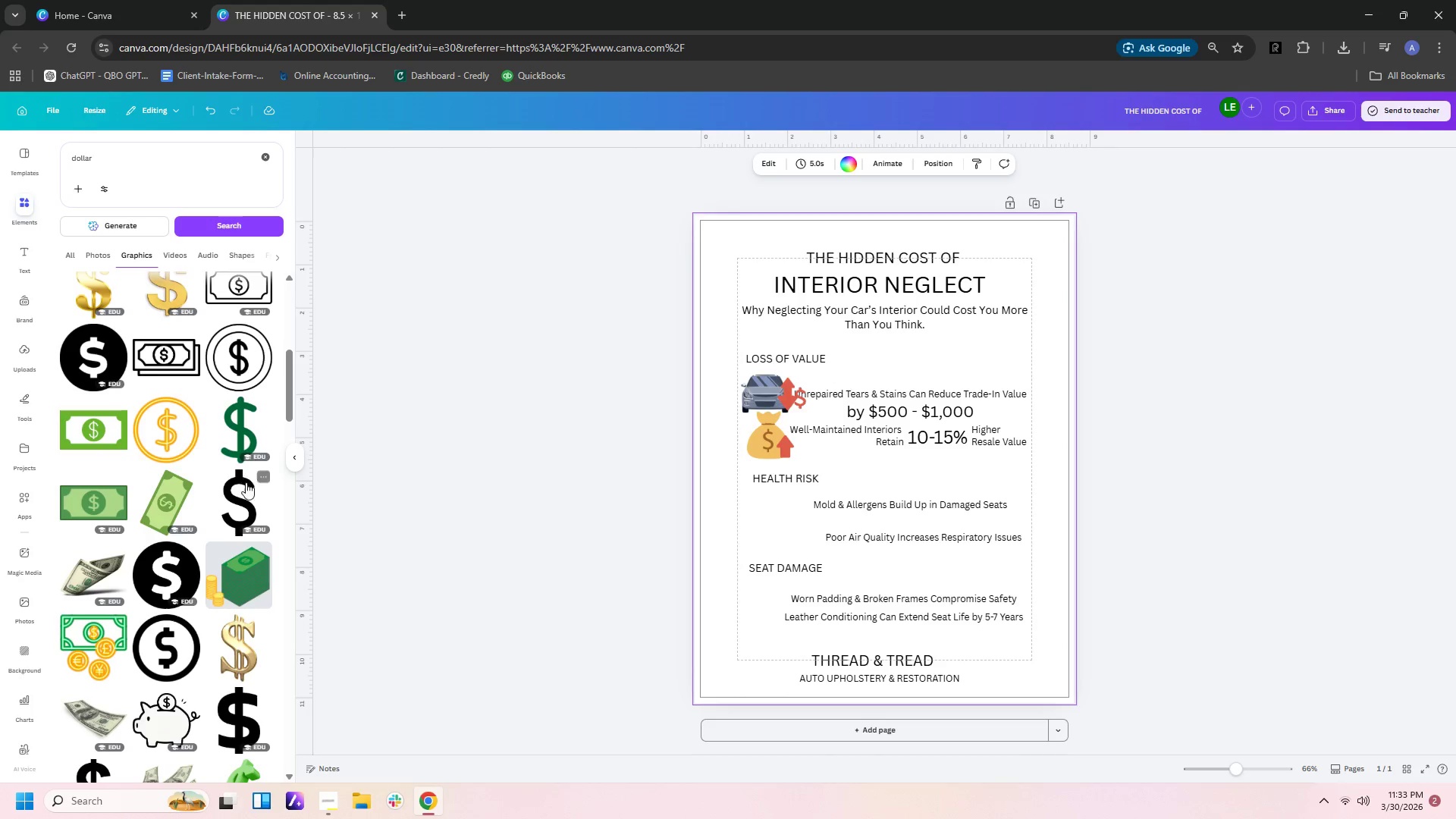 
left_click([246, 491])
 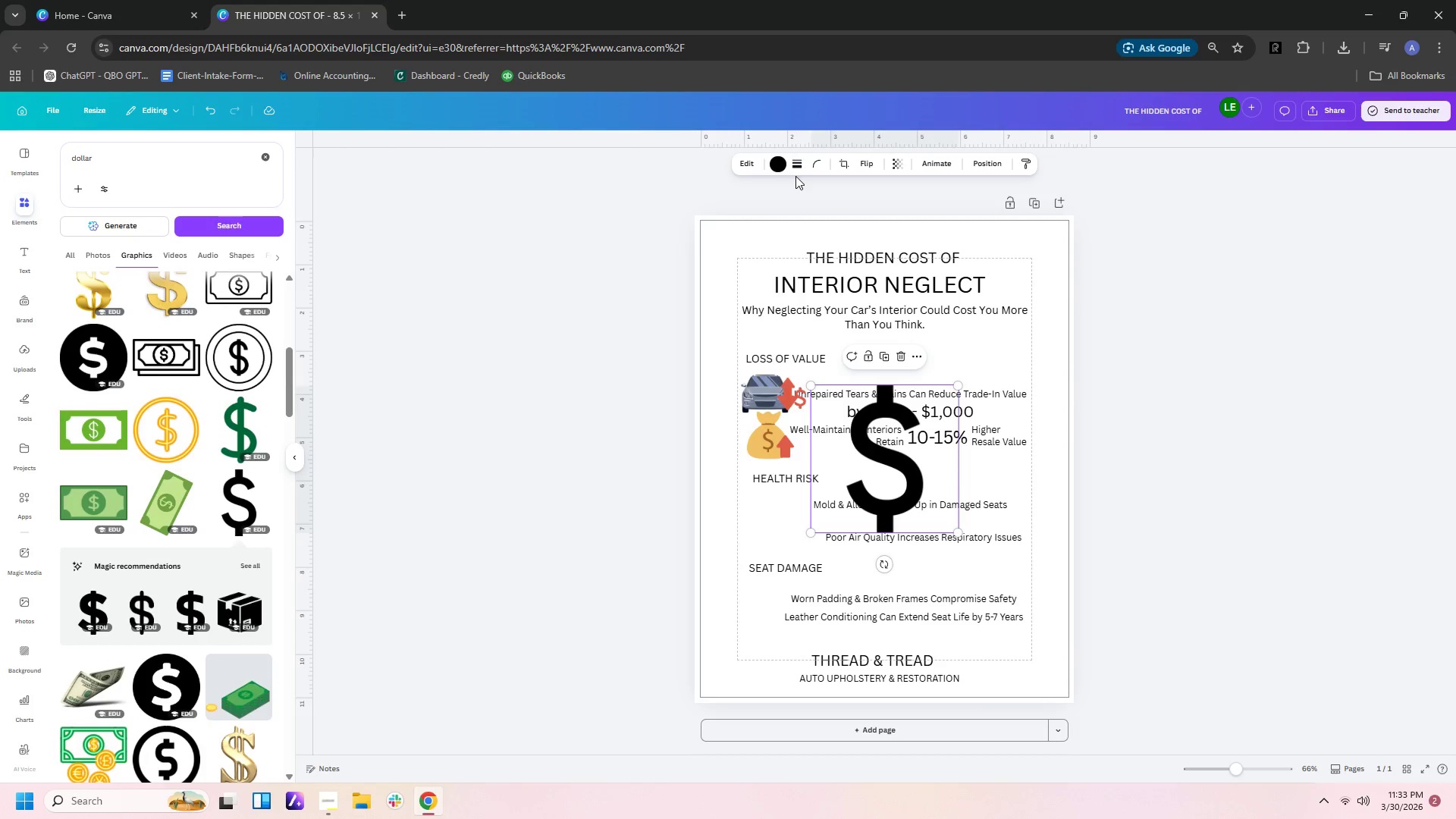 
left_click([767, 168])
 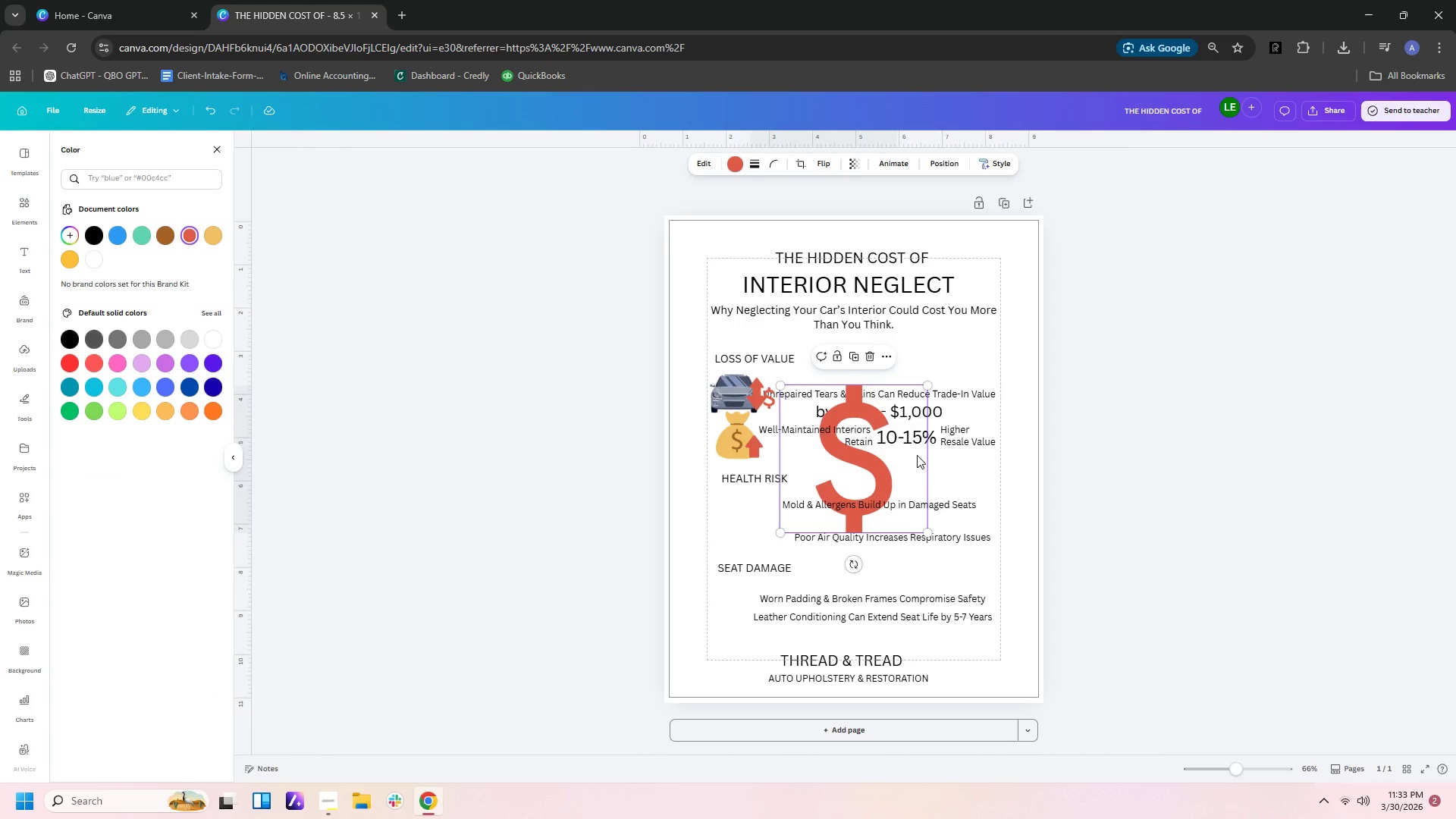 
left_click_drag(start_coordinate=[928, 385], to_coordinate=[824, 508])
 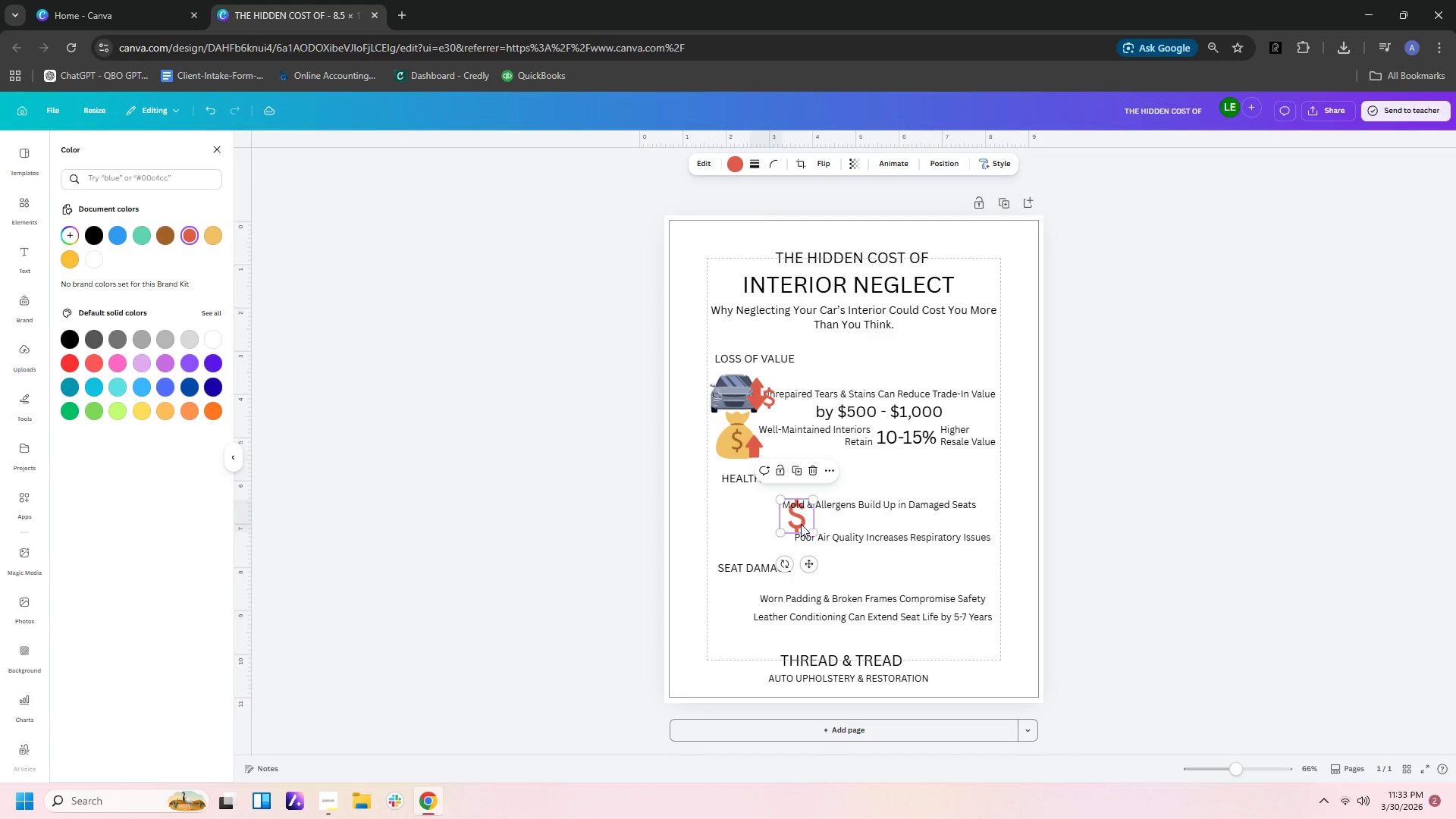 
left_click_drag(start_coordinate=[801, 524], to_coordinate=[808, 464])
 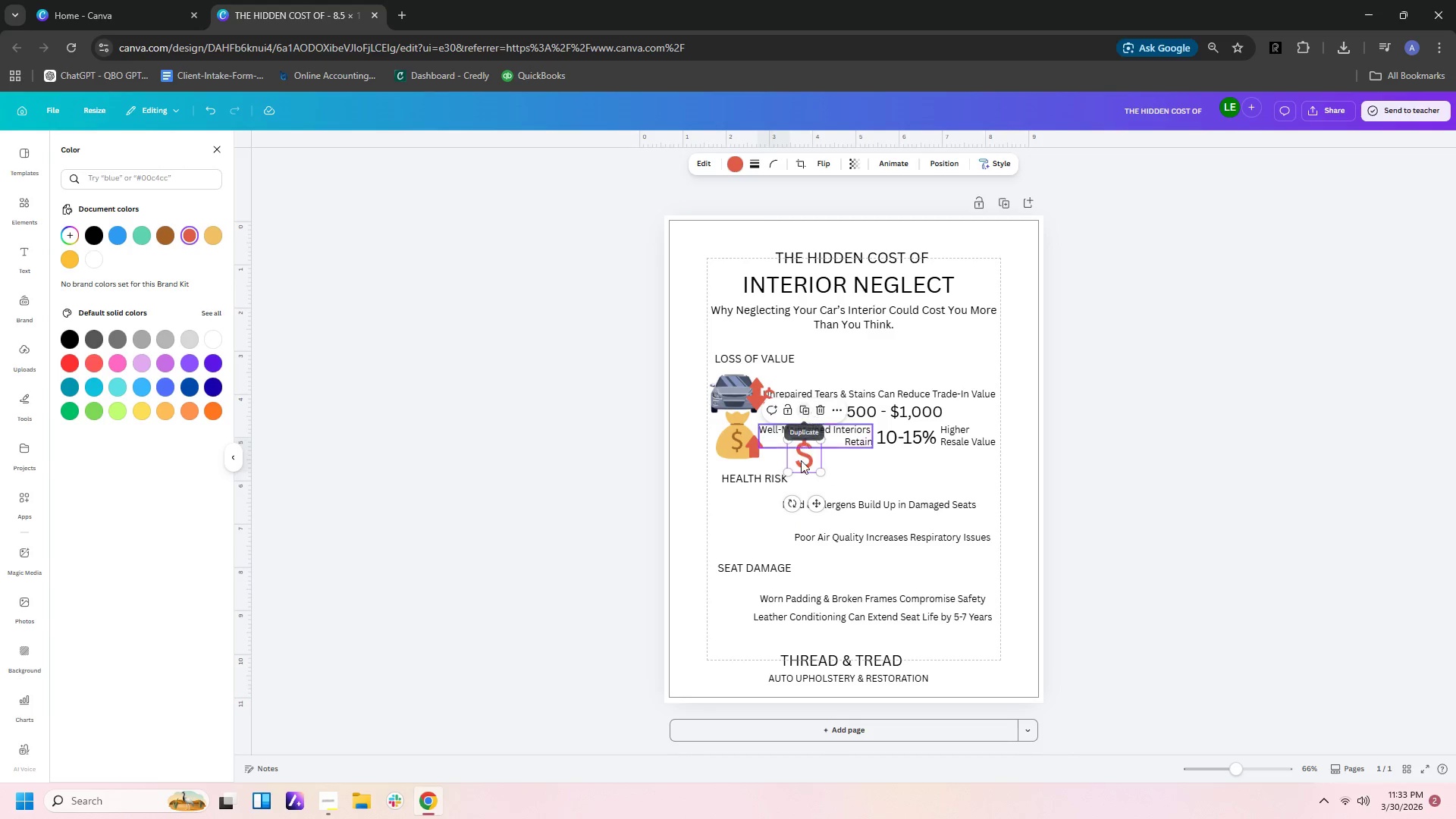 
left_click_drag(start_coordinate=[801, 466], to_coordinate=[802, 371])
 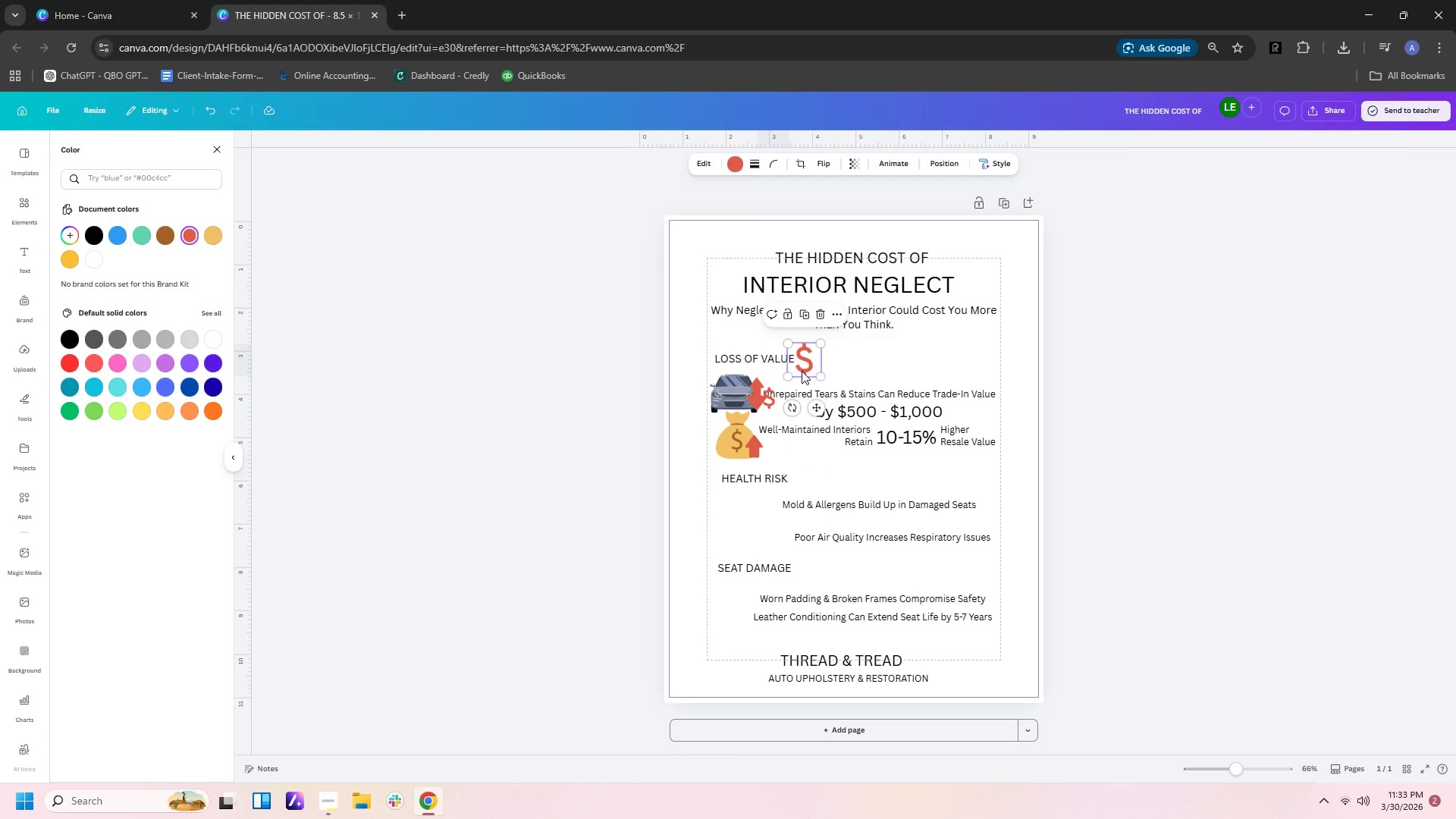 
wait(9.41)
 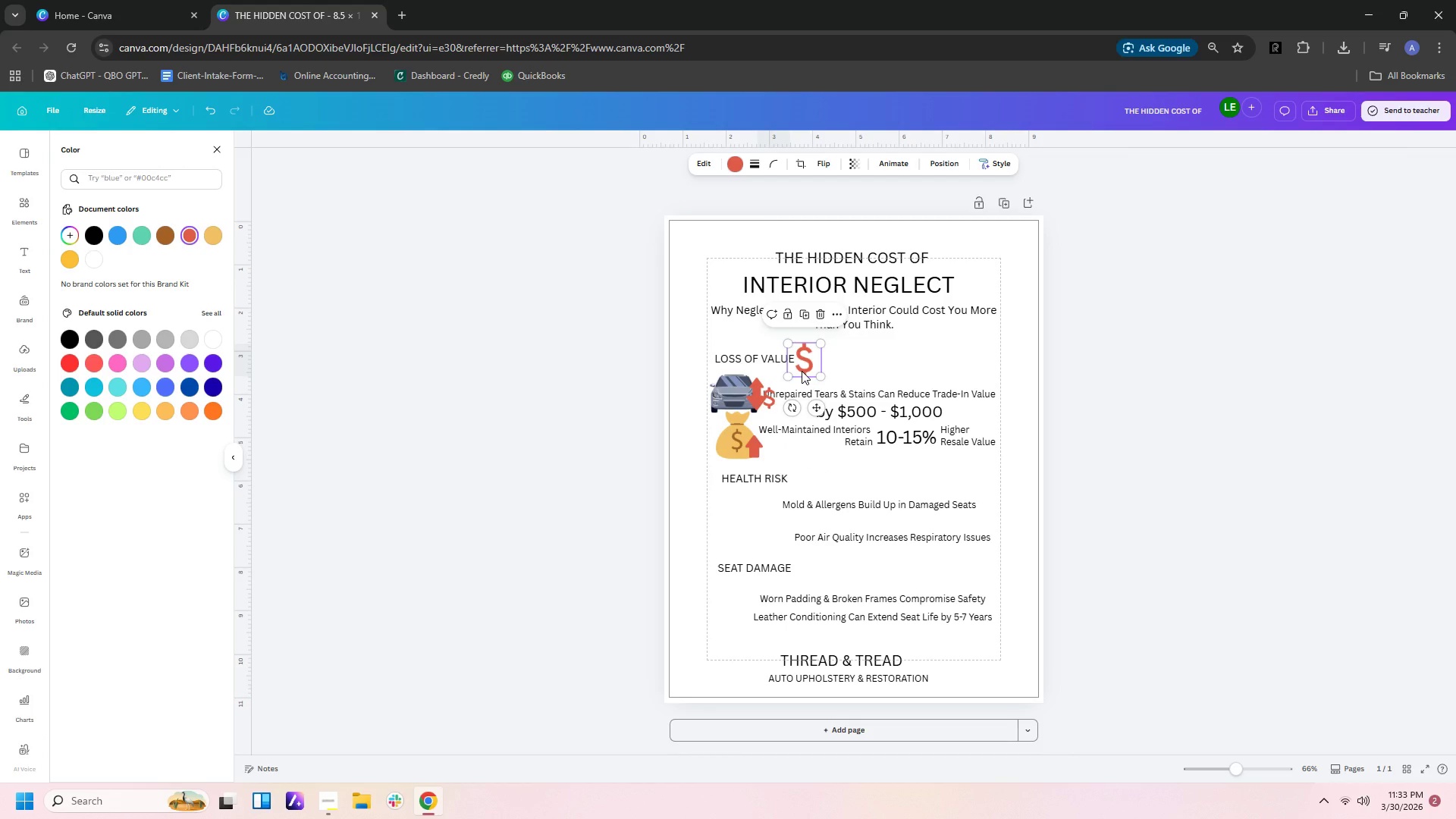 
left_click_drag(start_coordinate=[897, 398], to_coordinate=[915, 396])
 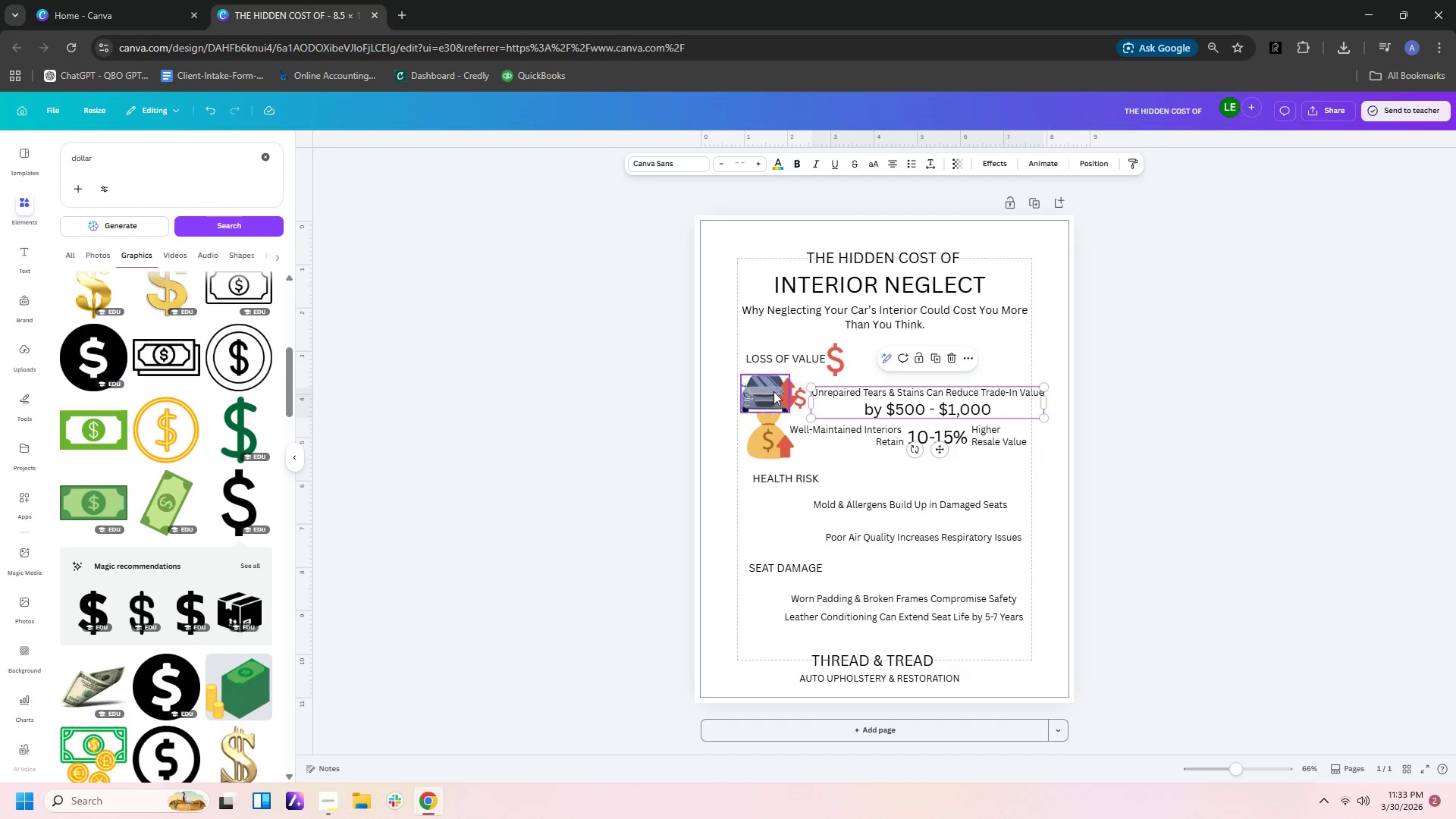 
left_click([755, 391])
 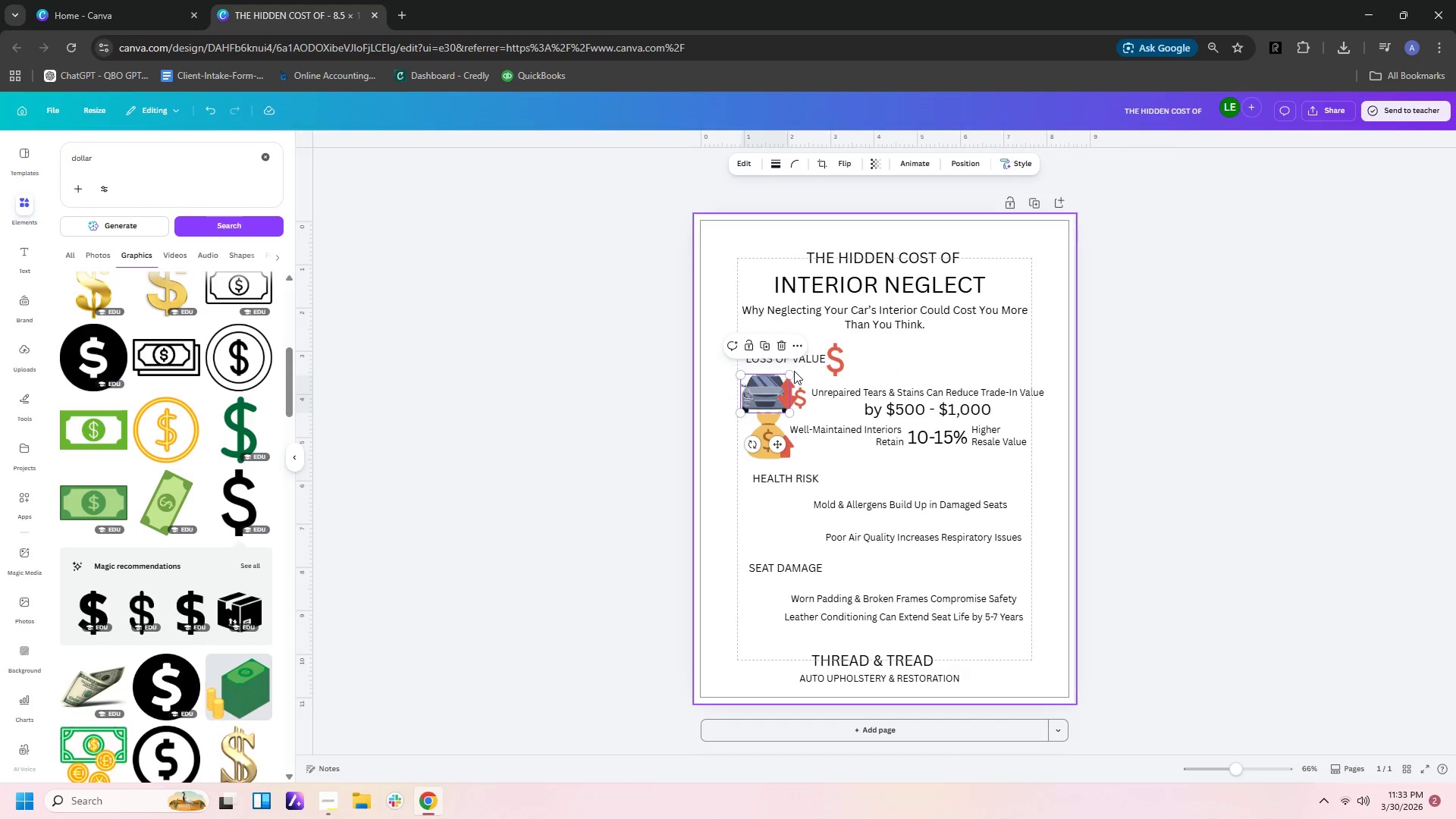 
left_click_drag(start_coordinate=[788, 371], to_coordinate=[777, 387])
 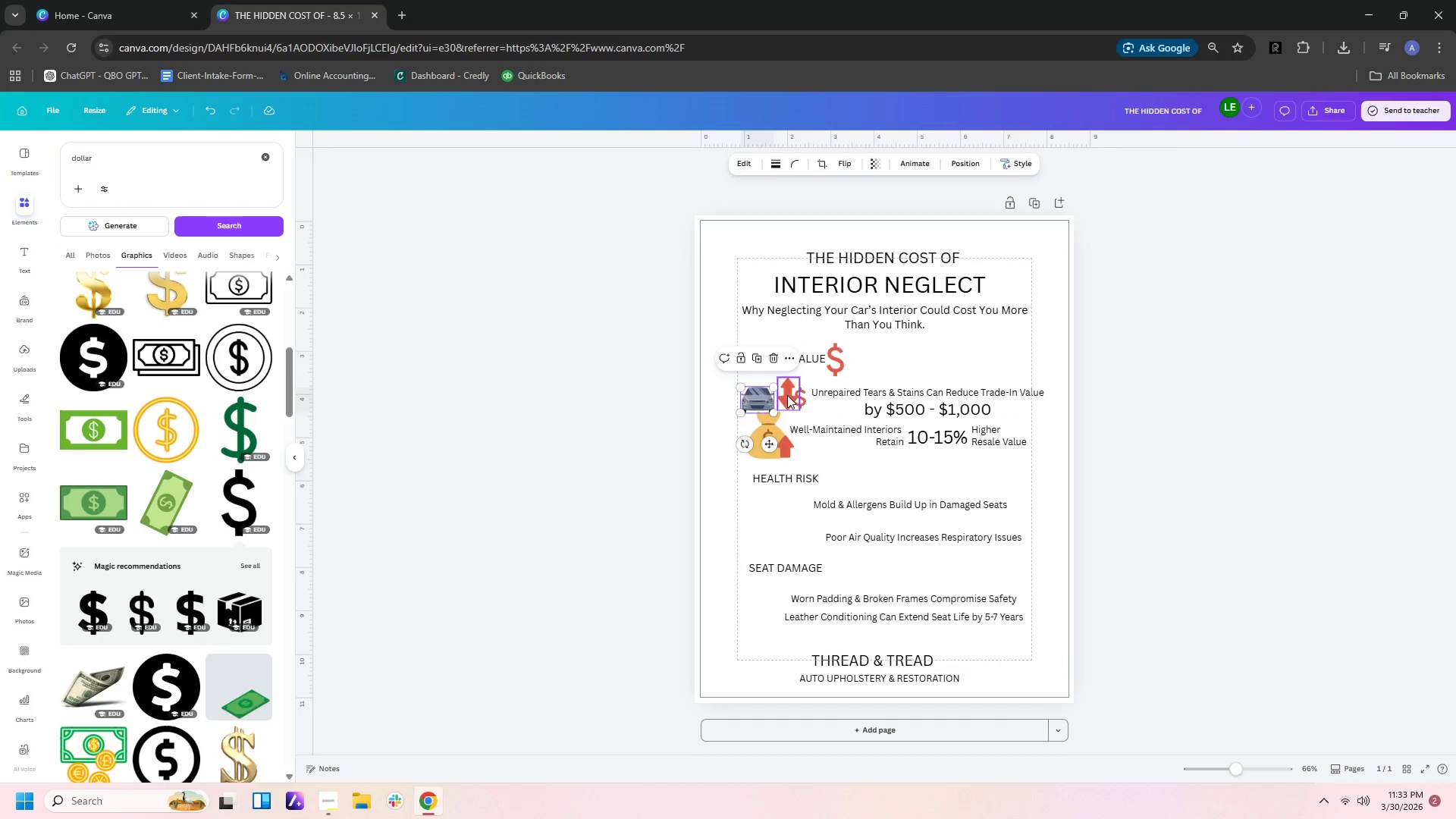 
left_click([790, 395])
 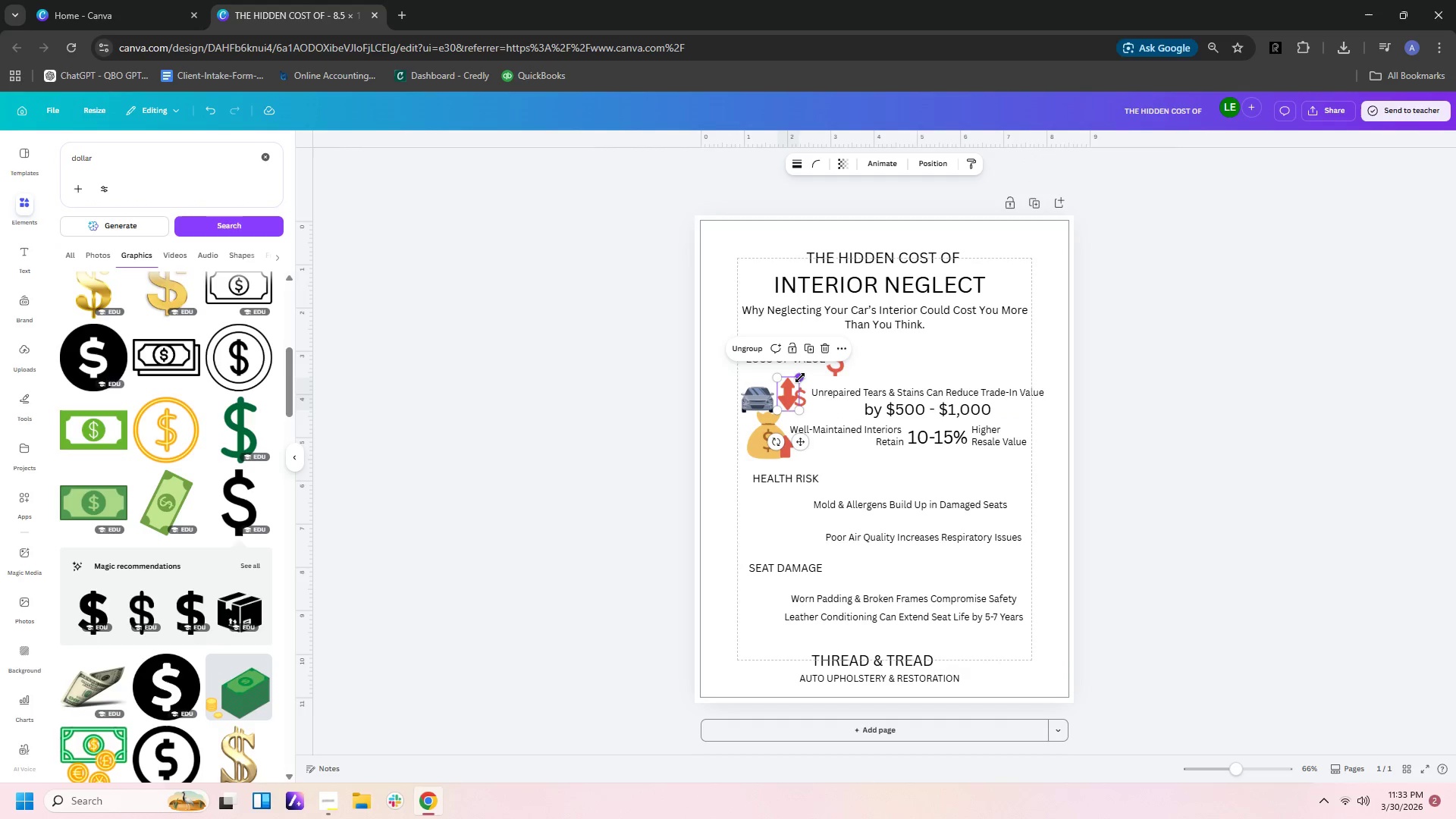 
left_click_drag(start_coordinate=[800, 377], to_coordinate=[780, 403])
 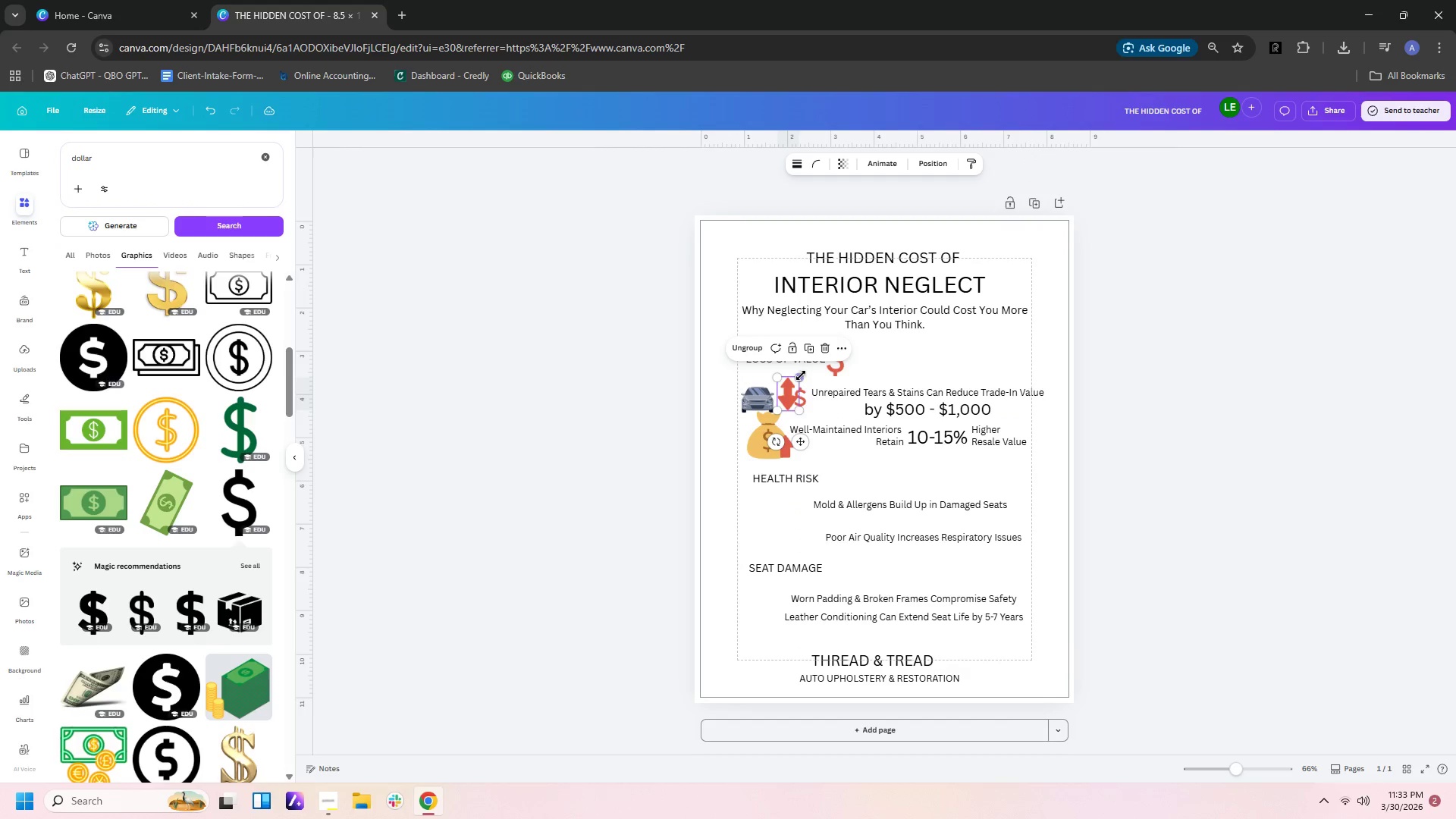 
left_click_drag(start_coordinate=[799, 376], to_coordinate=[779, 422])
 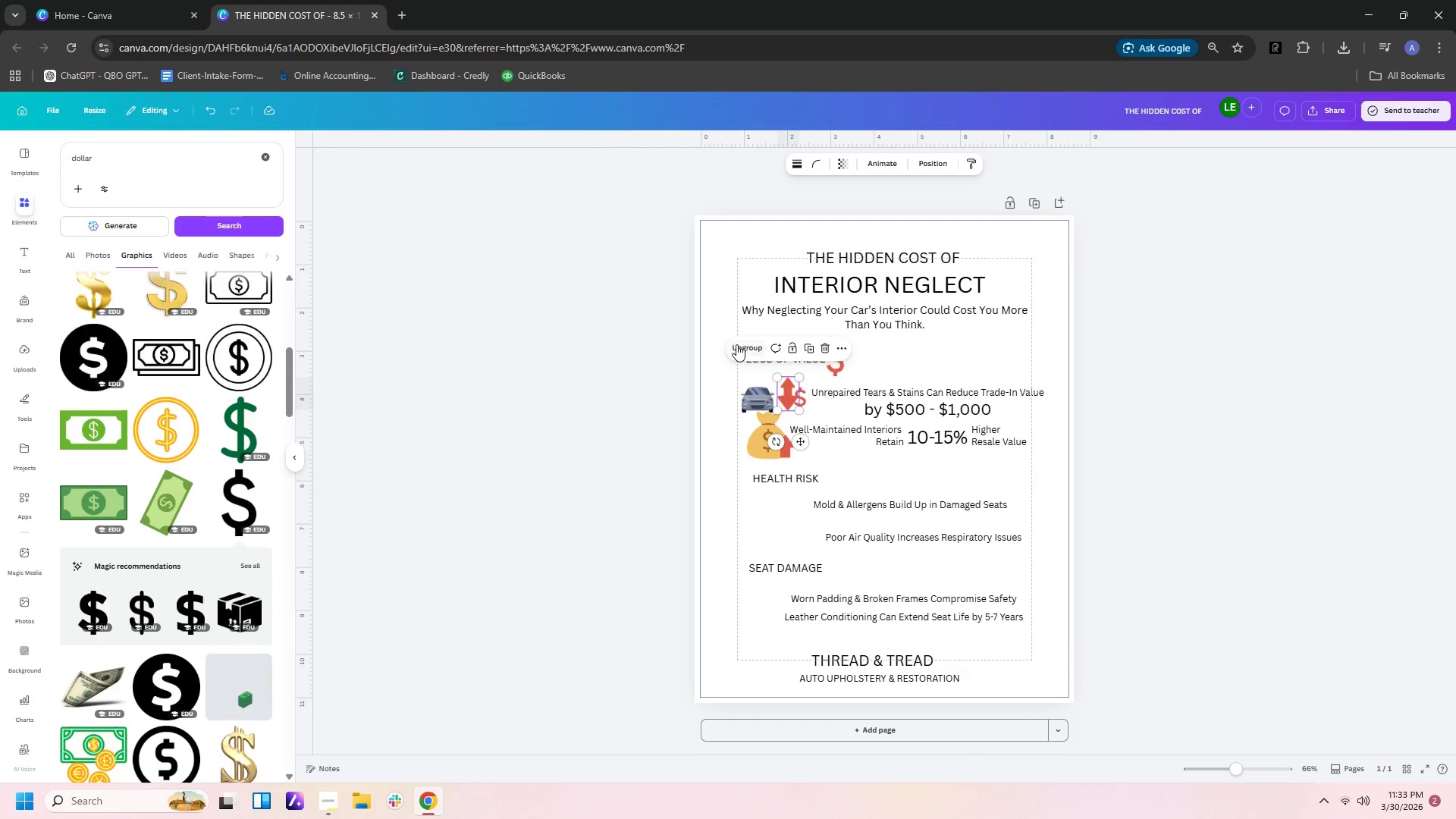 
scroll: coordinate [171, 529], scroll_direction: down, amount: 15.0
 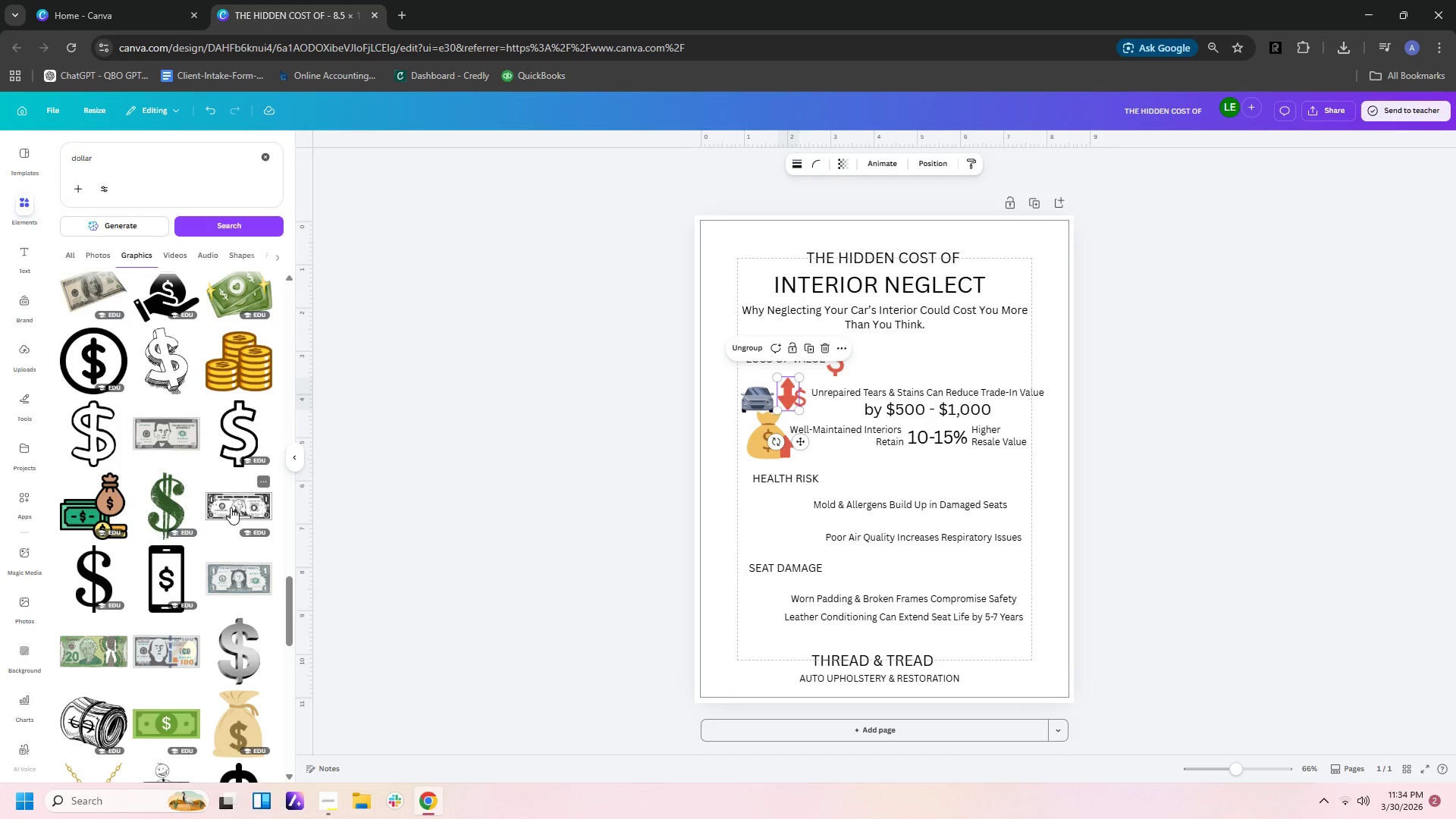 
left_click([219, 436])
 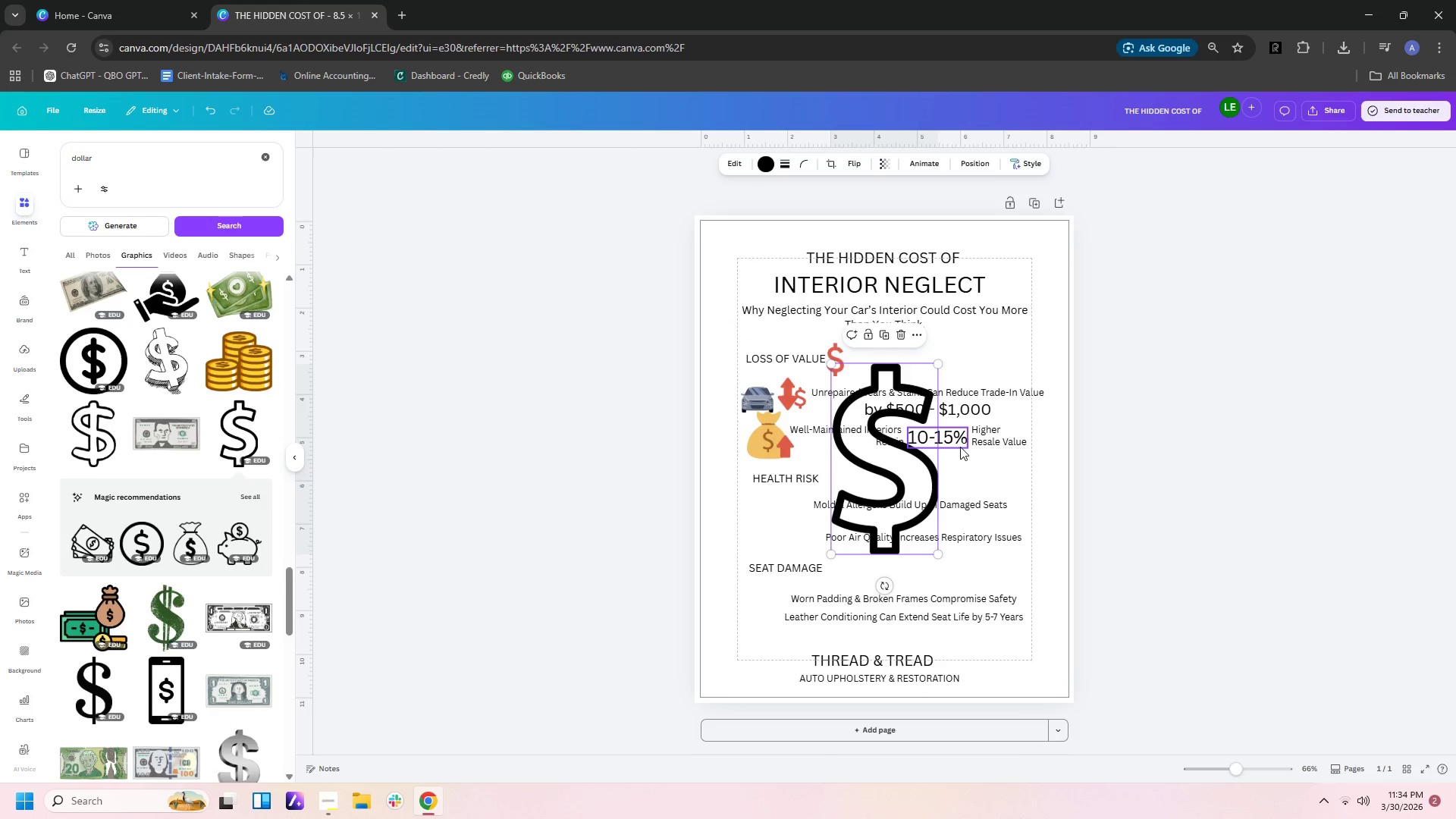 
key(Delete)
 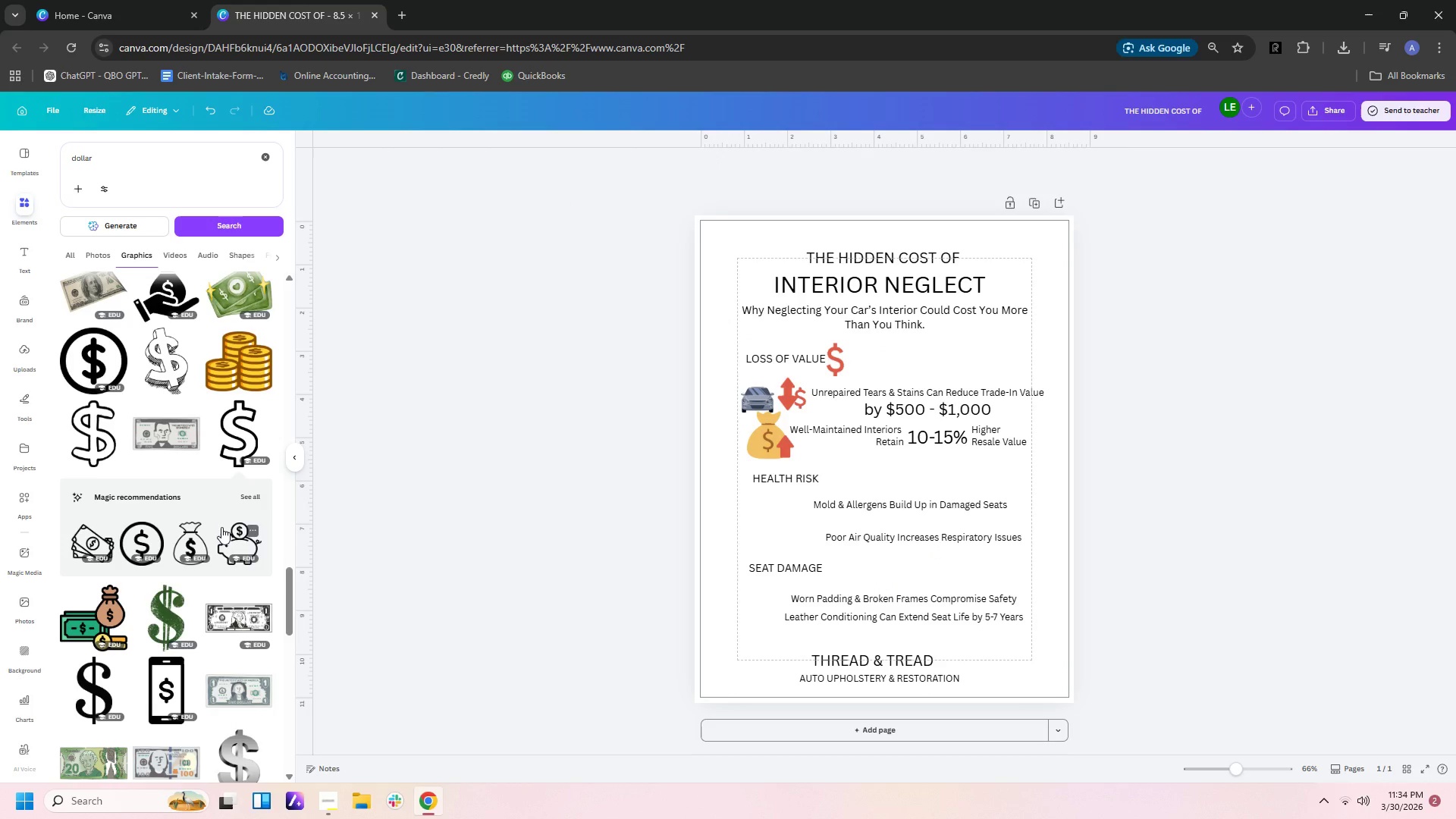 
scroll: coordinate [225, 535], scroll_direction: down, amount: 1.0
 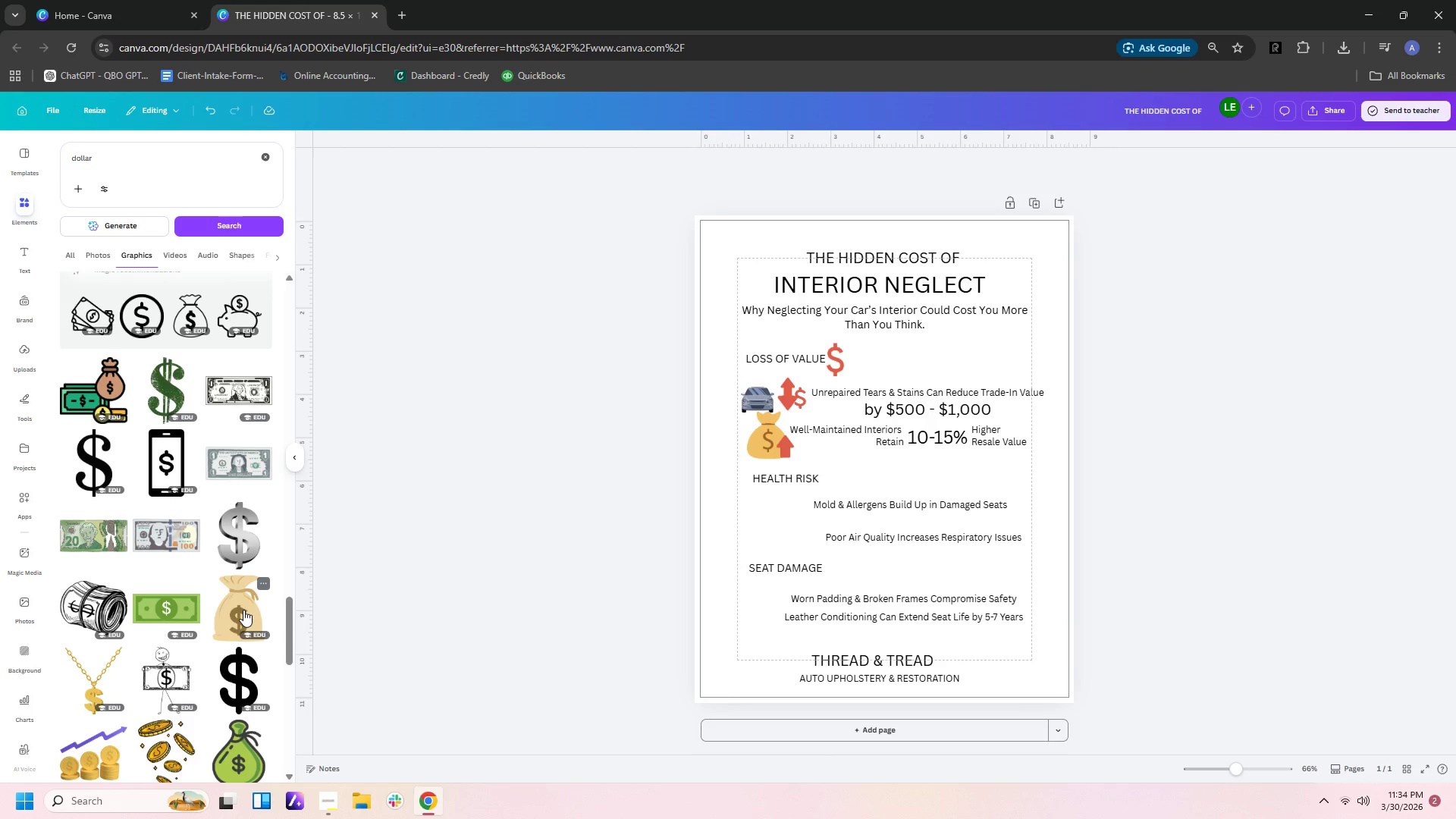 
left_click([239, 607])
 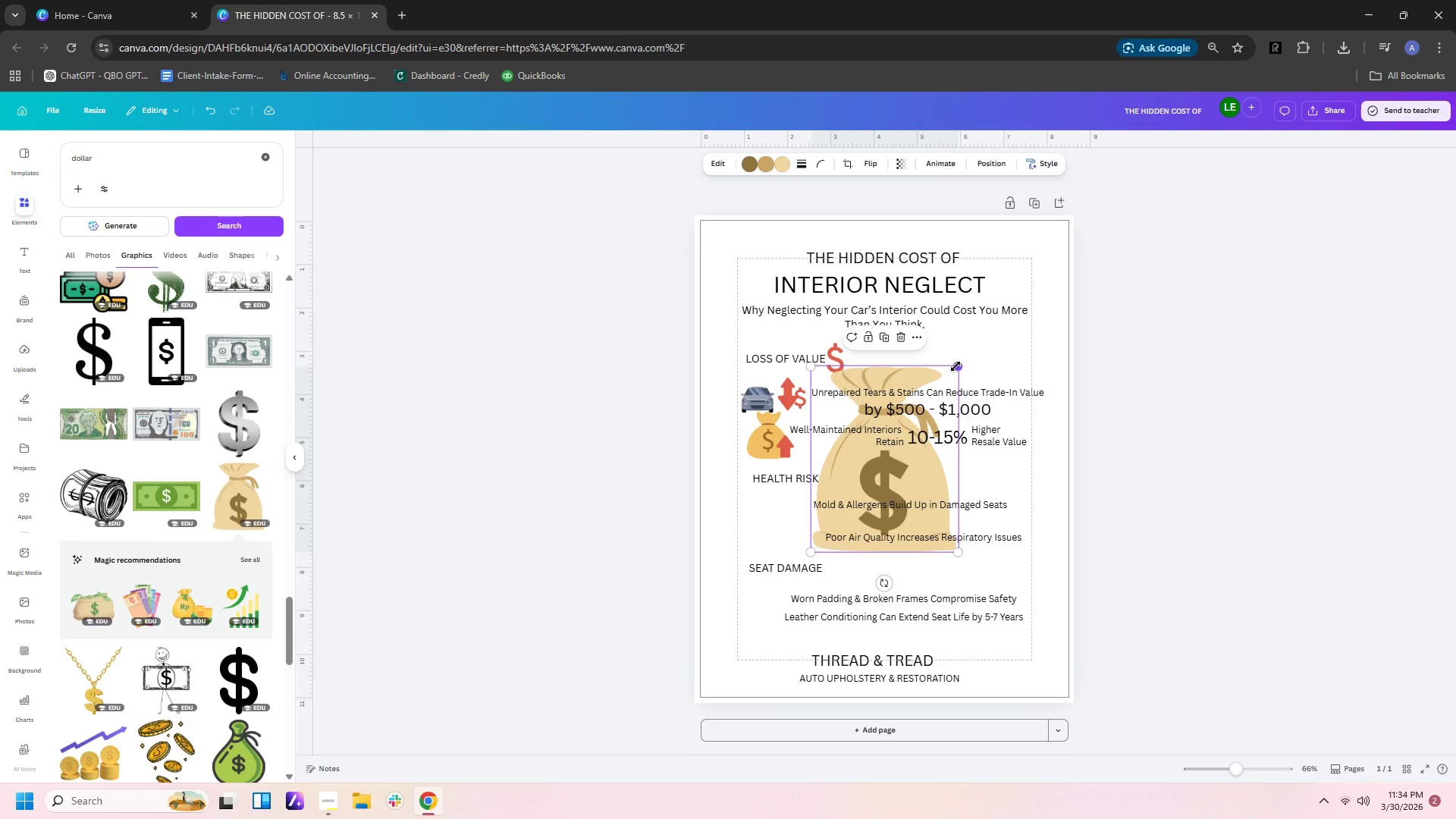 
key(Delete)
 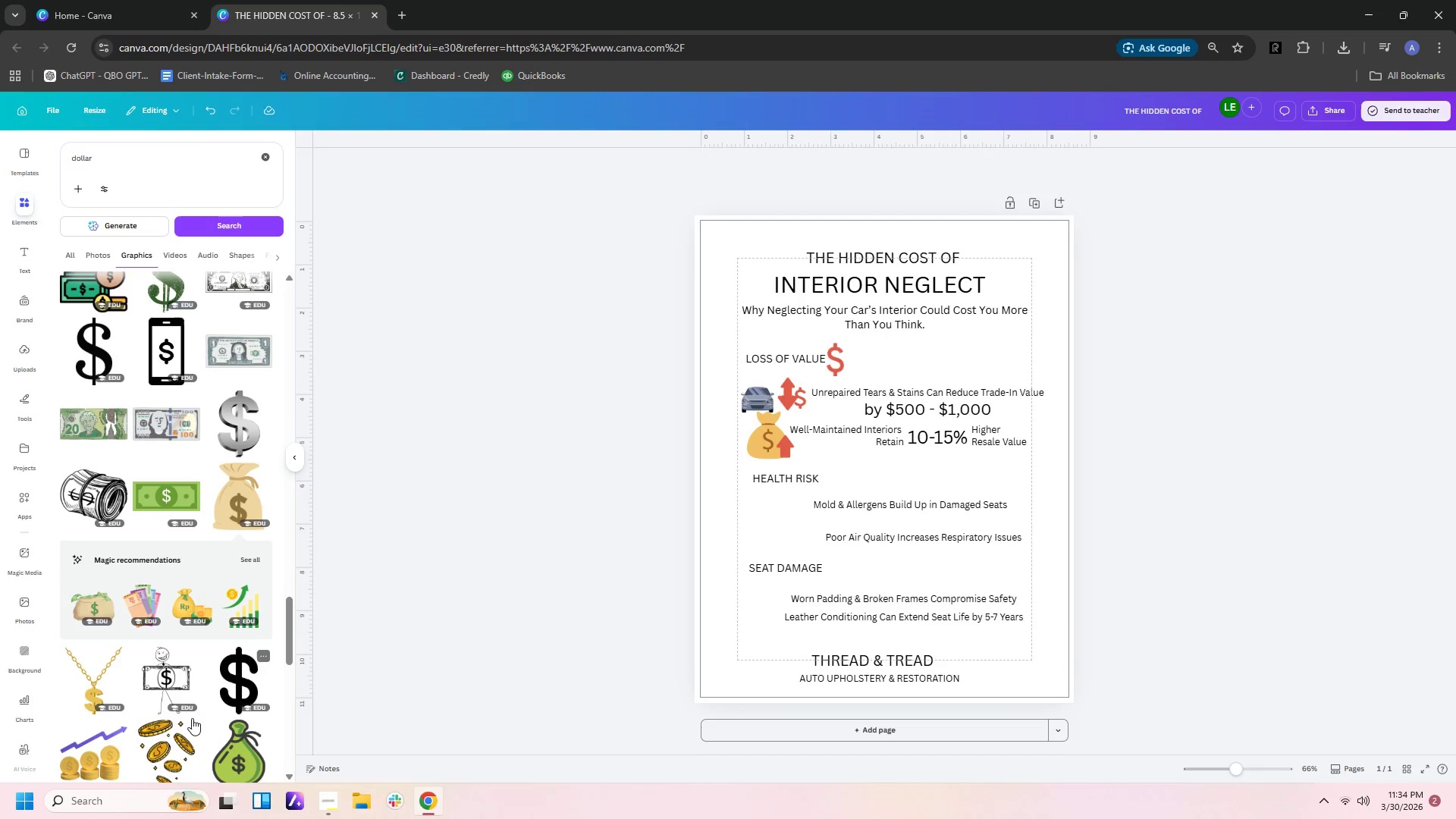 
scroll: coordinate [203, 695], scroll_direction: down, amount: 14.0
 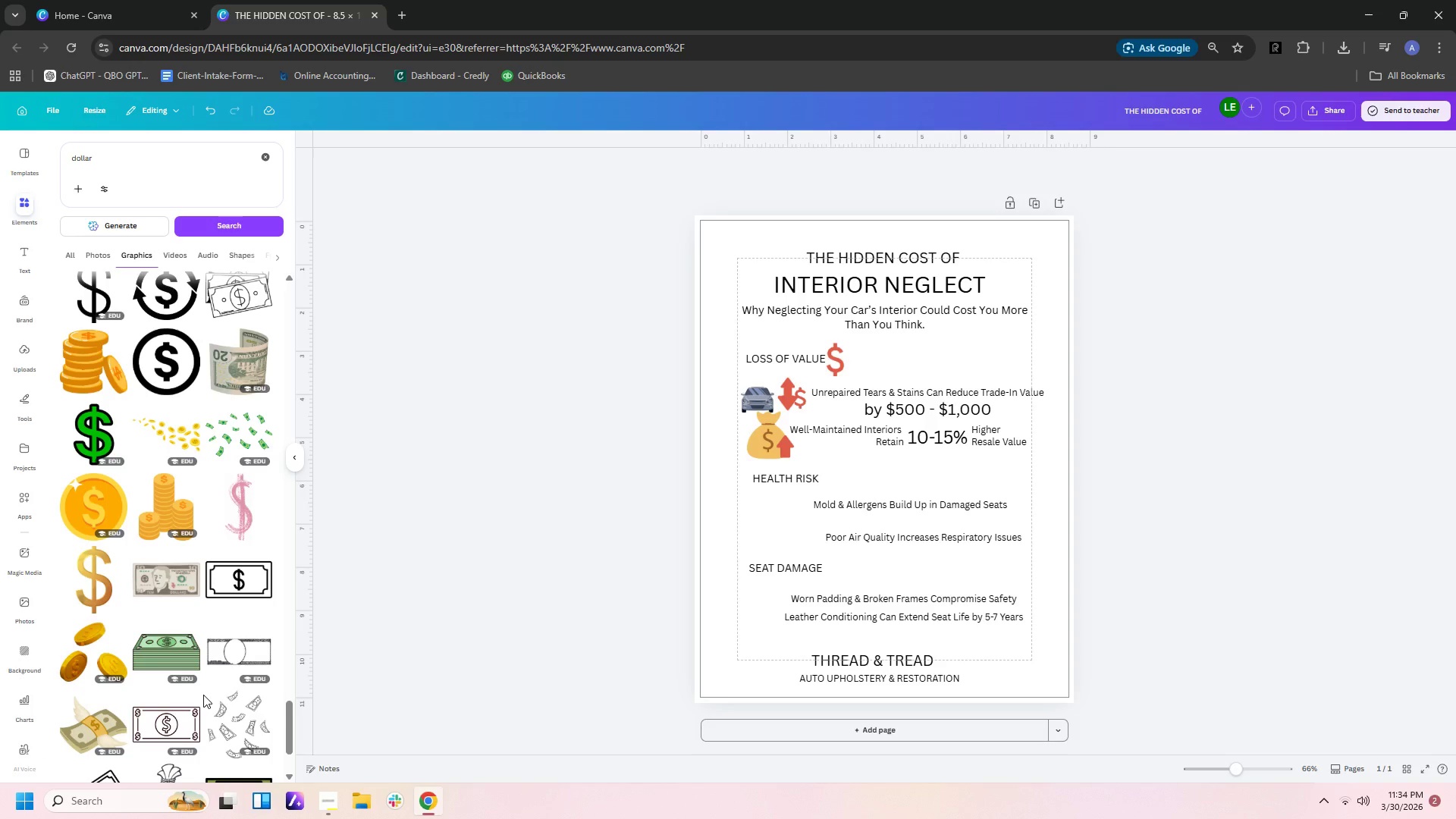 
scroll: coordinate [206, 698], scroll_direction: down, amount: 17.0
 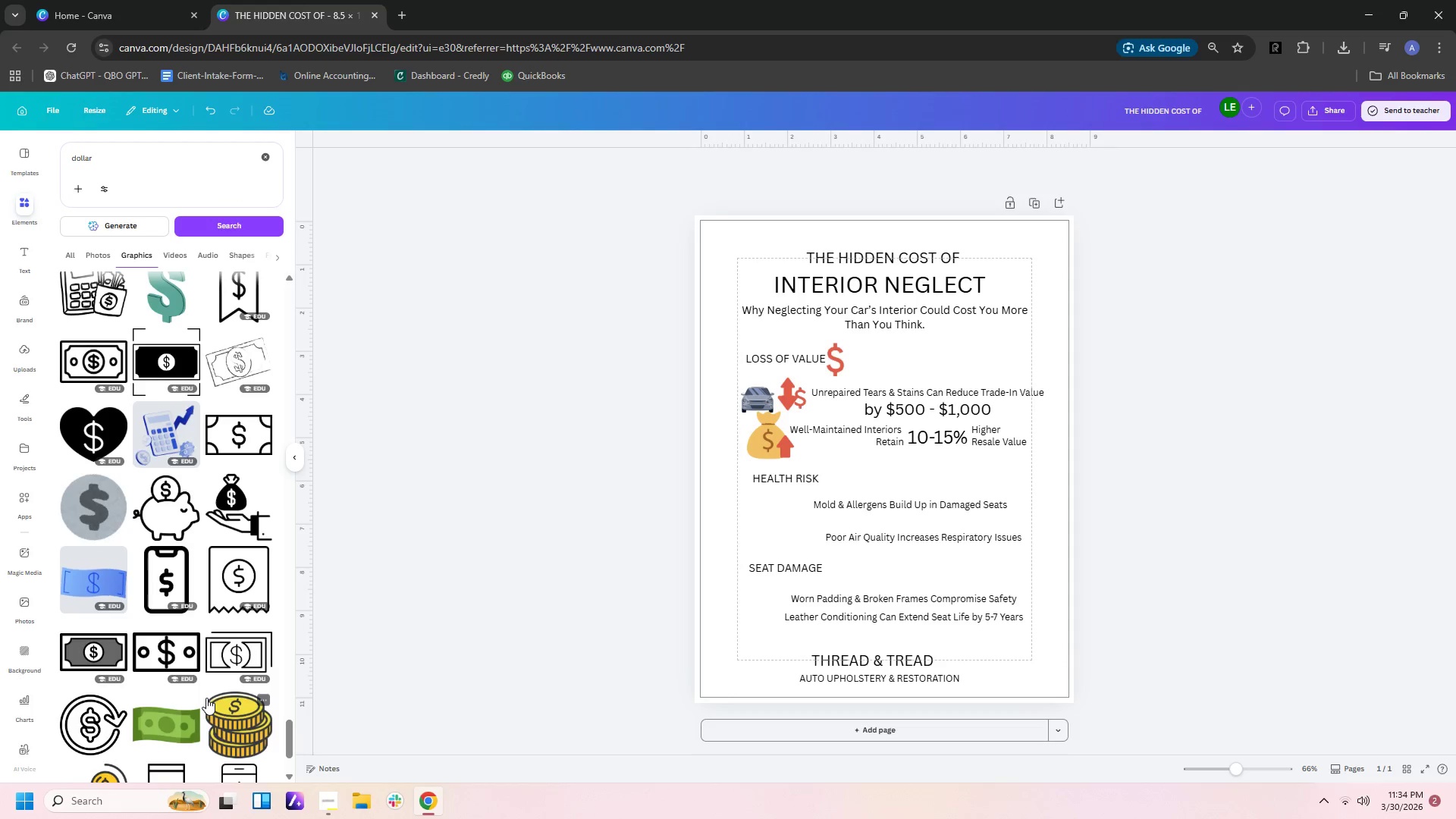 
scroll: coordinate [199, 620], scroll_direction: down, amount: 11.0
 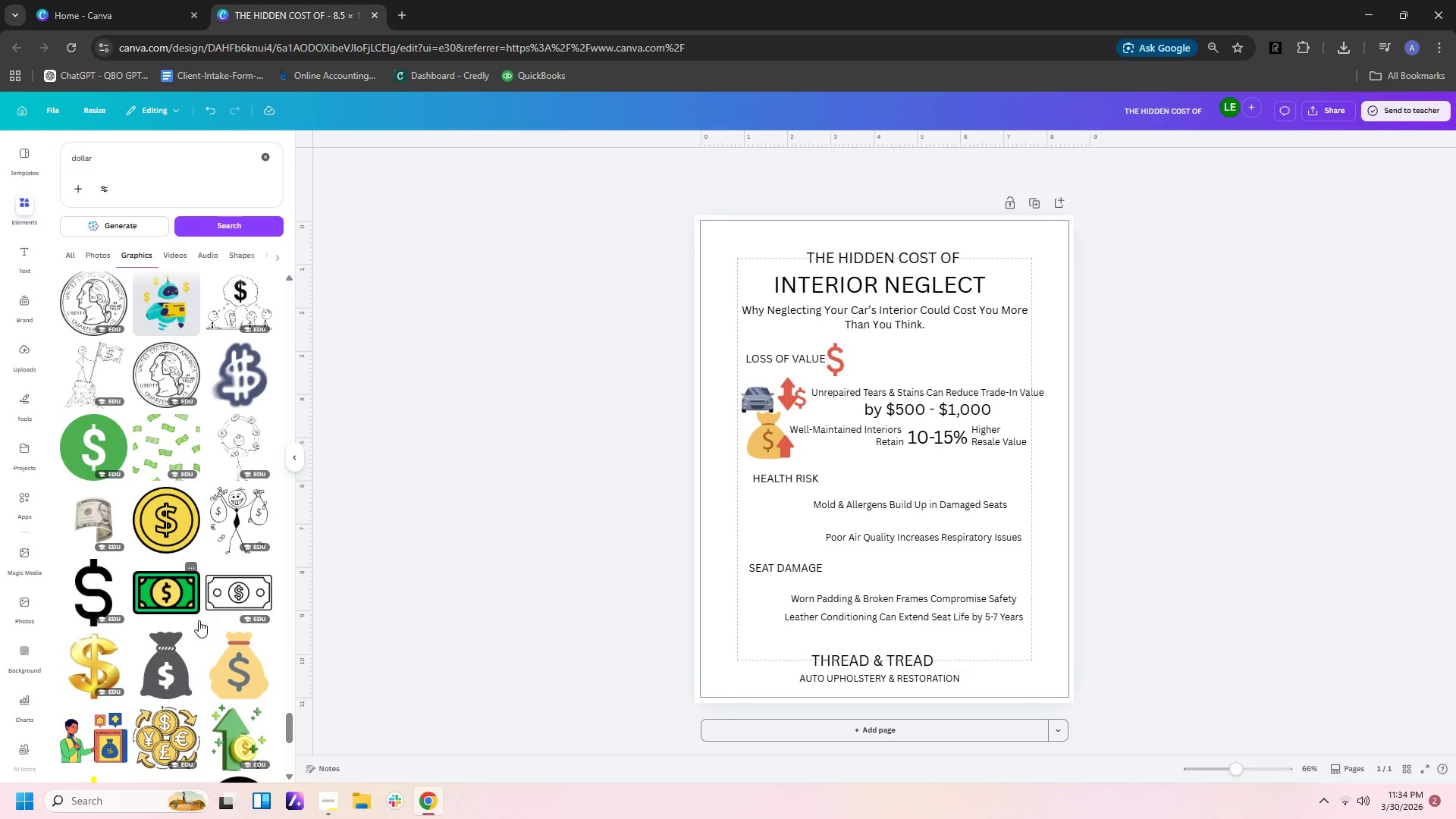 
left_click([99, 595])
 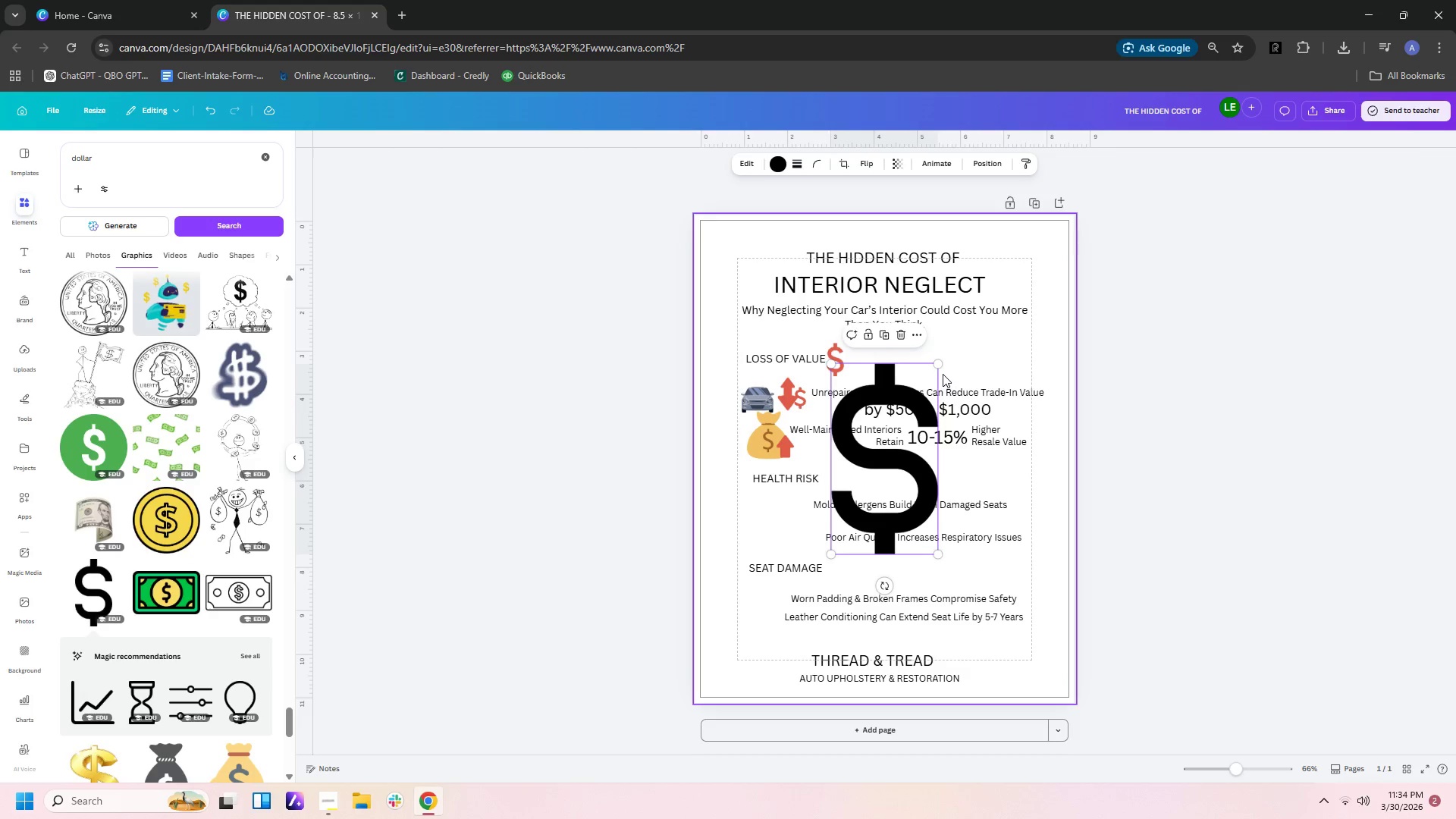 
left_click_drag(start_coordinate=[940, 363], to_coordinate=[857, 522])
 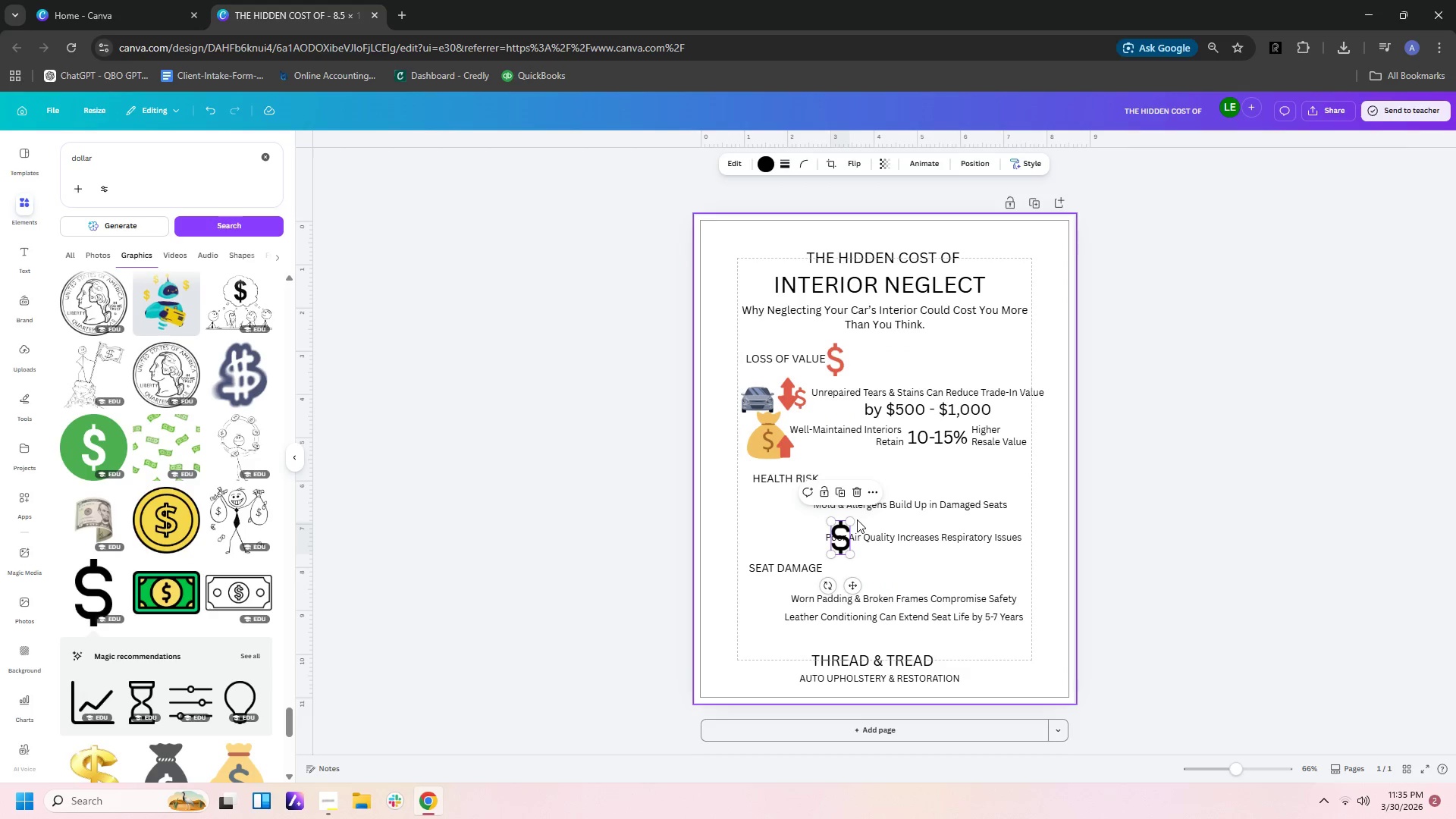 
key(Delete)
 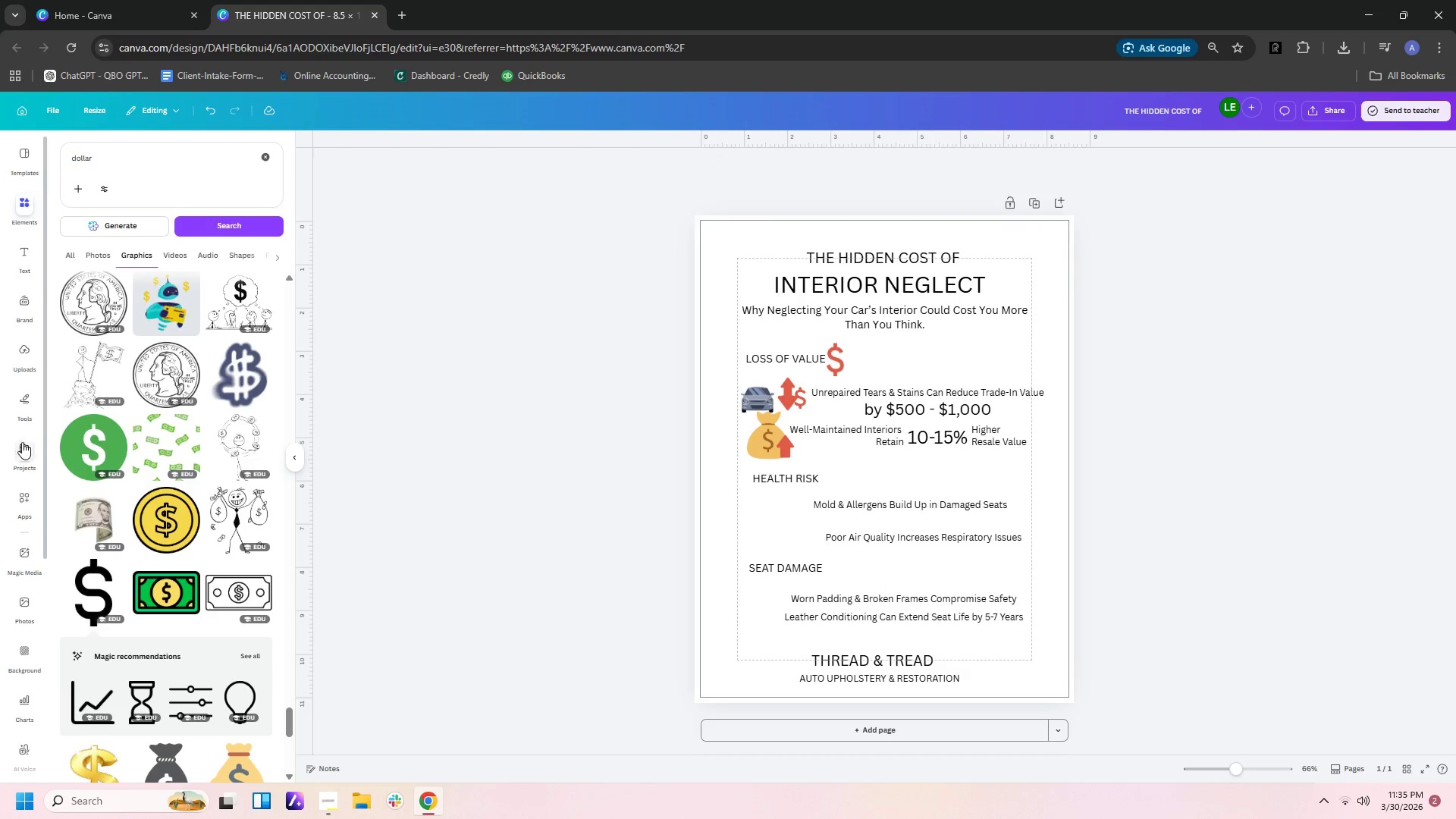 
left_click_drag(start_coordinate=[137, 152], to_coordinate=[0, 168])
 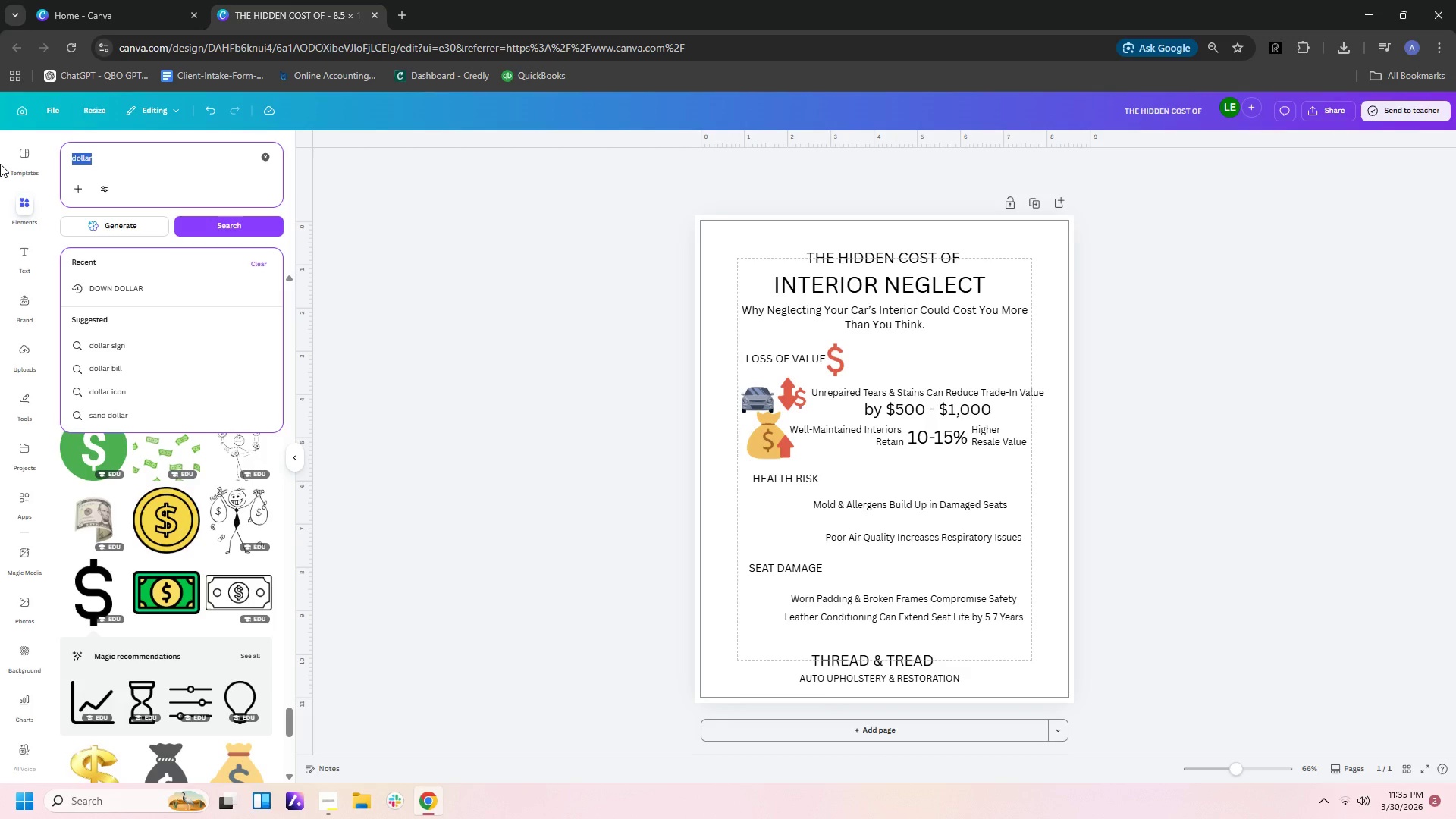 
type(nokd and)
 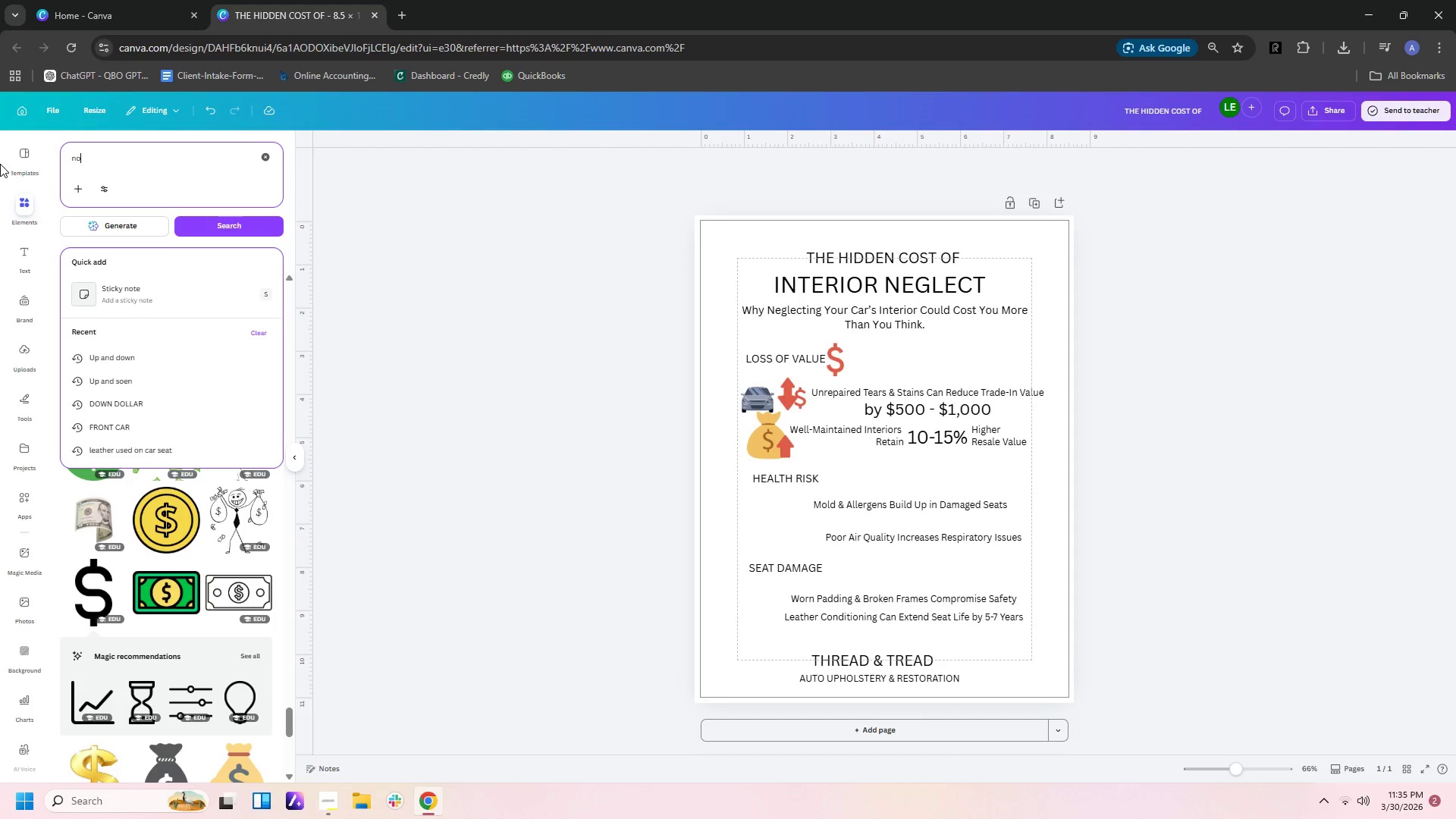 
hold_key(key=Backspace, duration=1.55)
 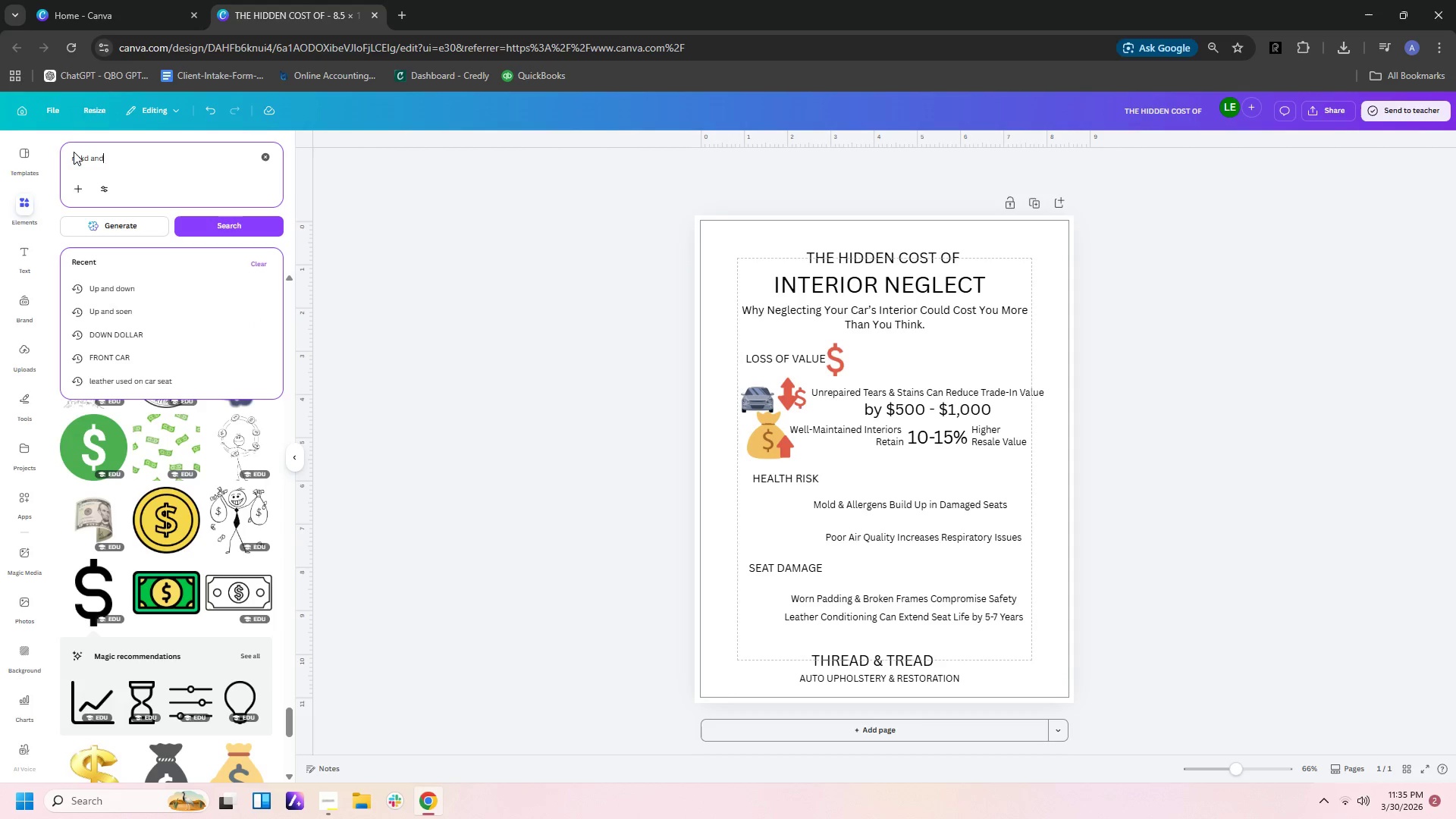 
hold_key(key=Backspace, duration=0.92)
 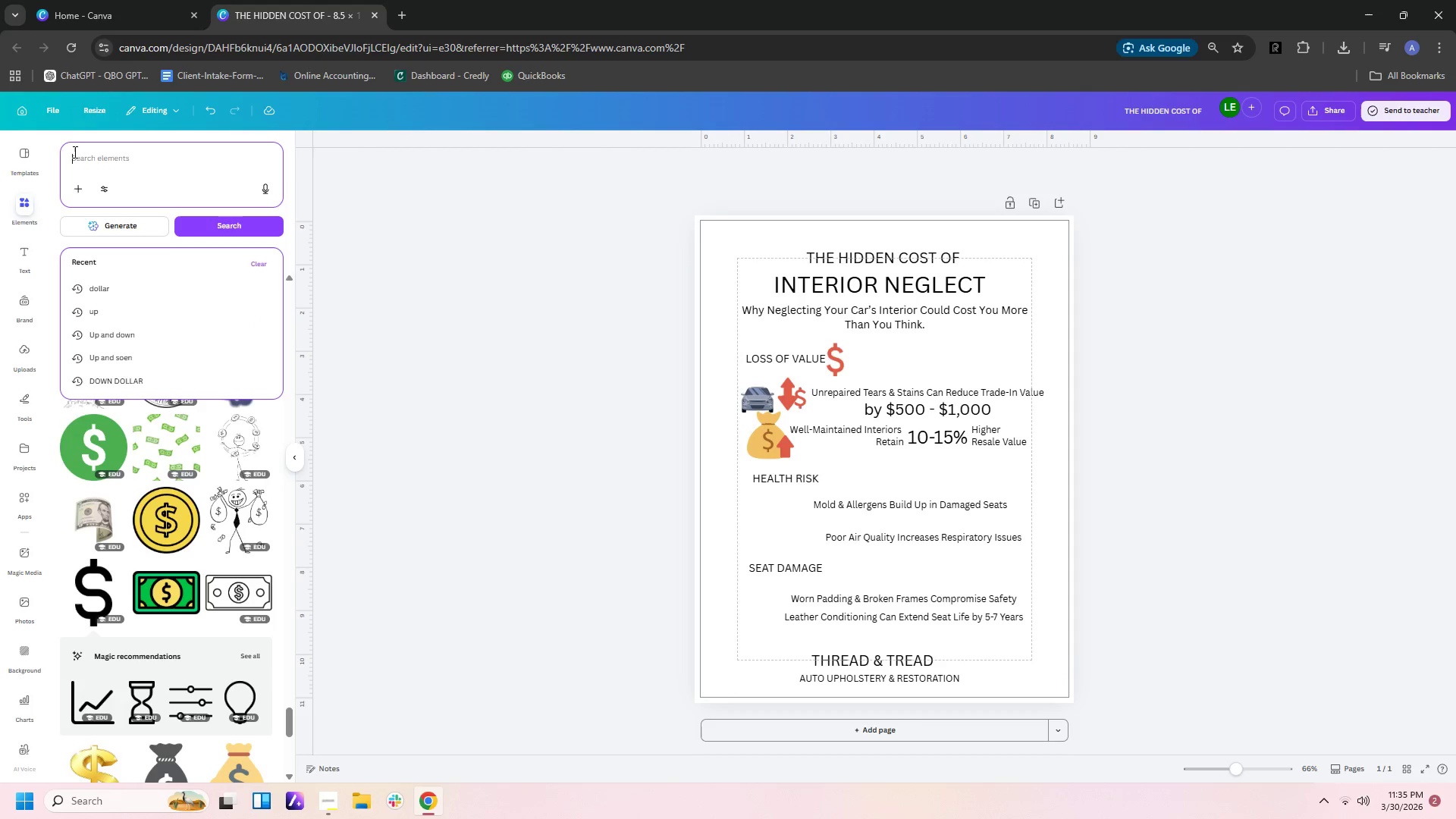 
type(mld and l)
key(Backspace)
key(Backspace)
key(Backspace)
key(Backspace)
key(Backspace)
type(mold and allergens)
 